 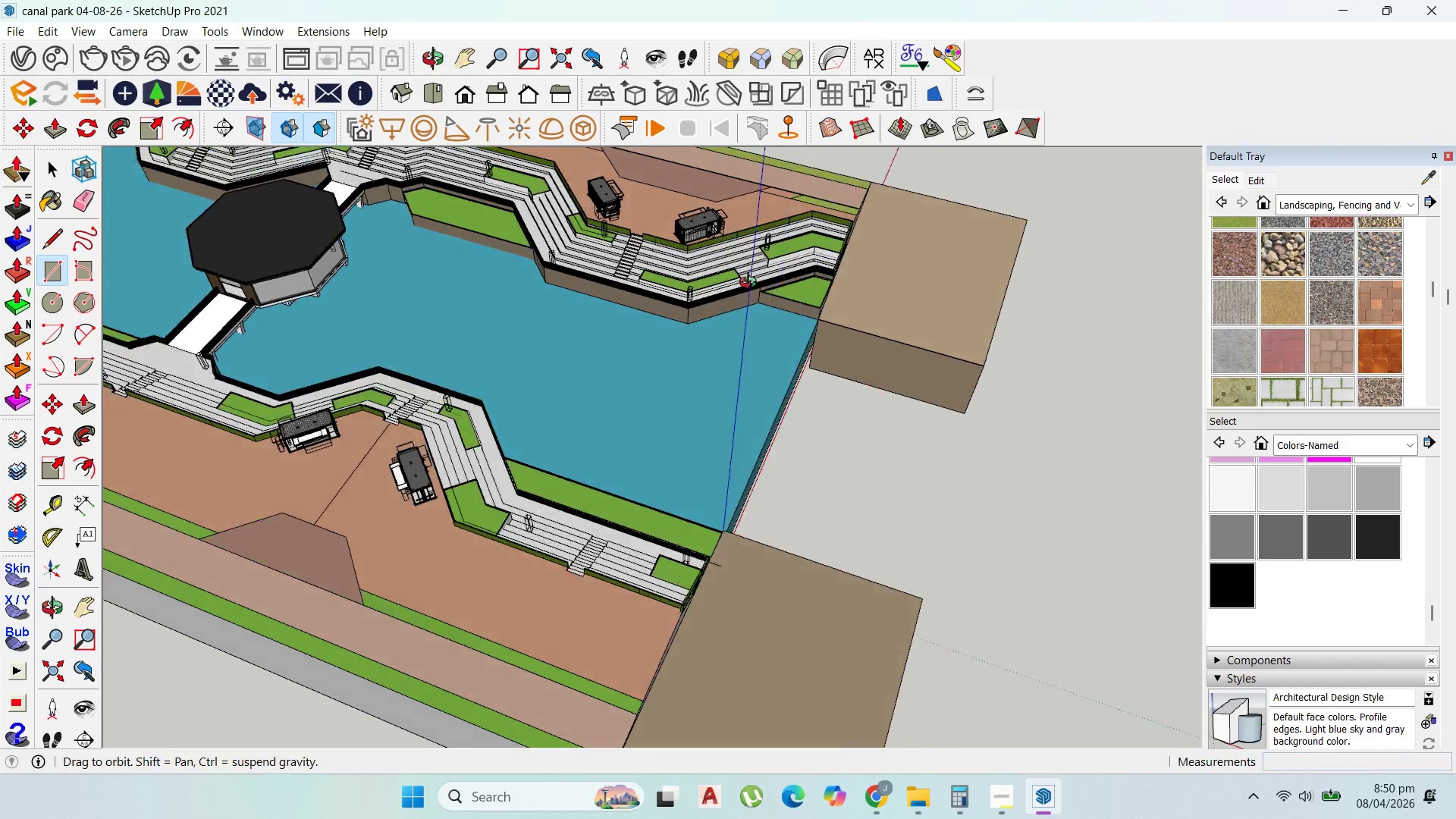 
scroll: coordinate [862, 383], scroll_direction: down, amount: 6.0
 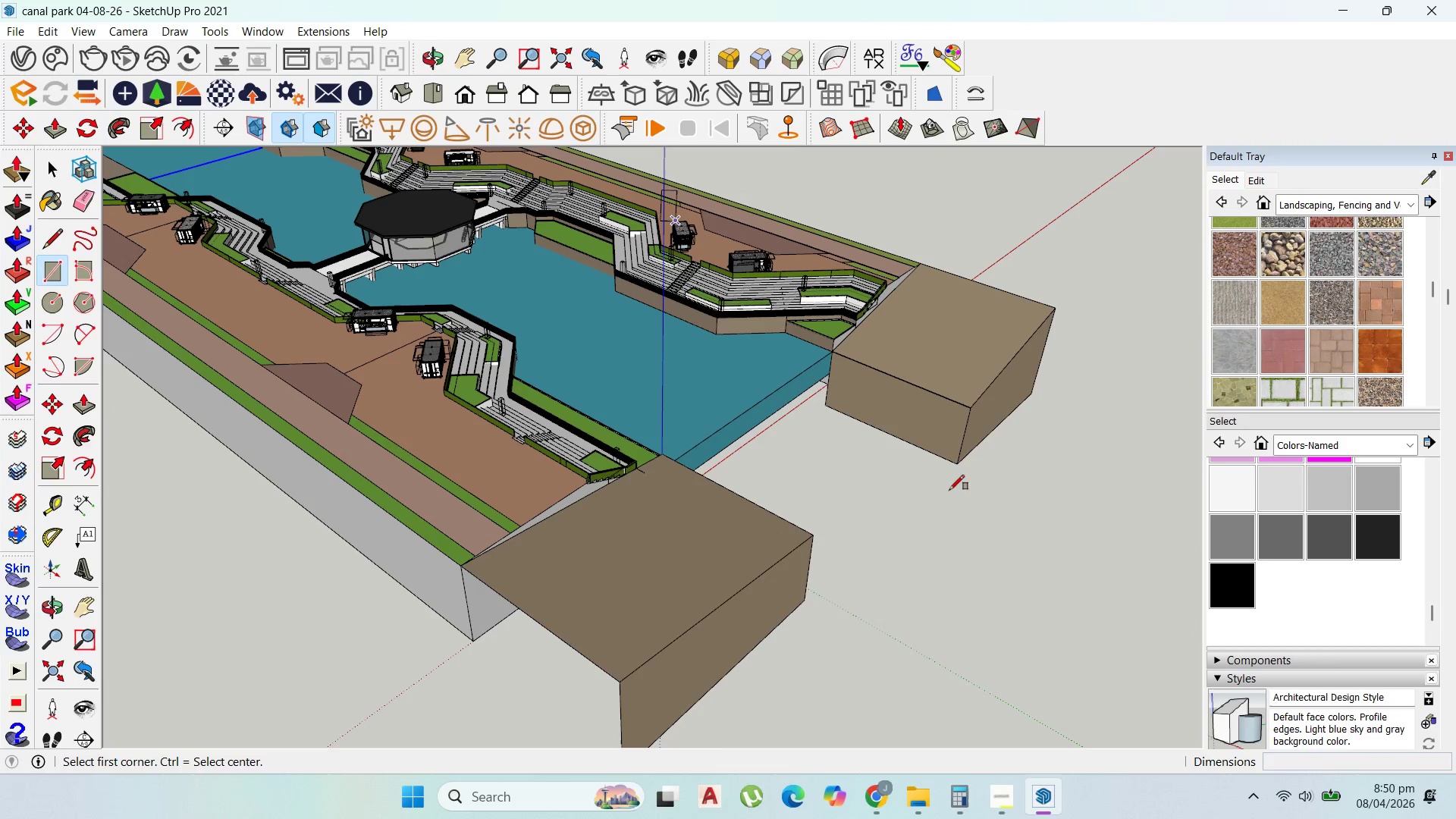 
scroll: coordinate [934, 471], scroll_direction: up, amount: 4.0
 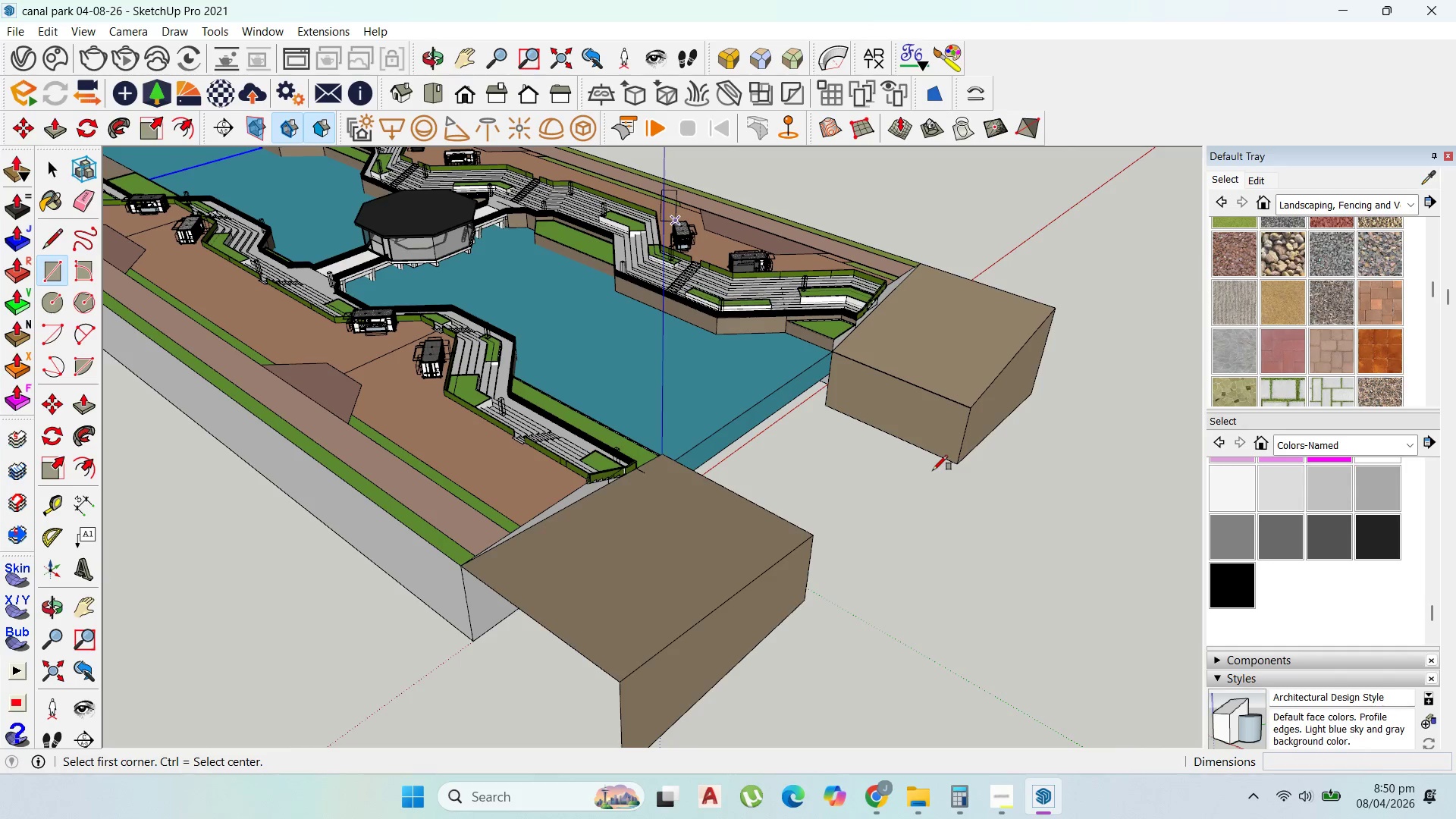 
wait(6.08)
 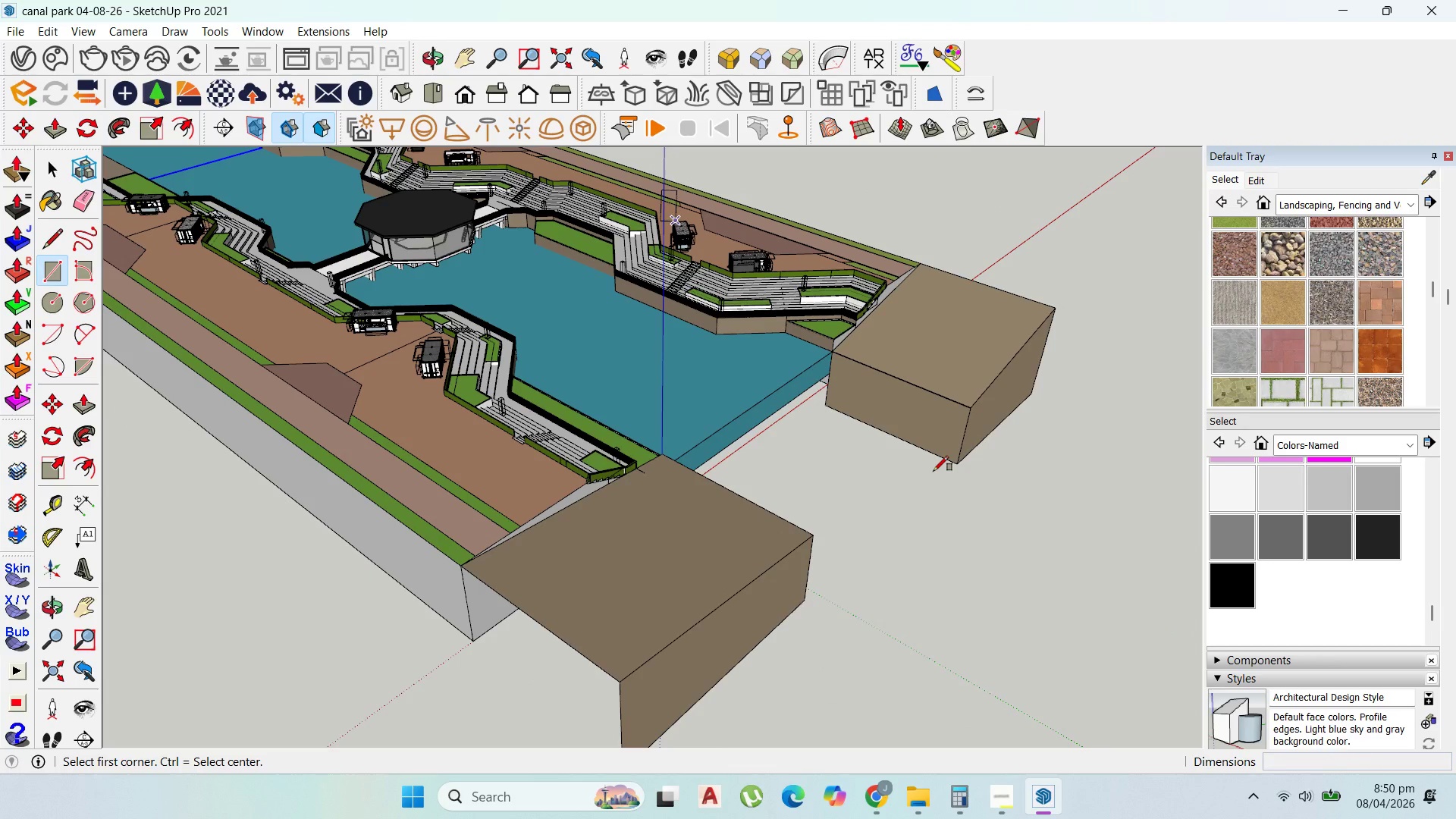 
scroll: coordinate [930, 459], scroll_direction: down, amount: 5.0
 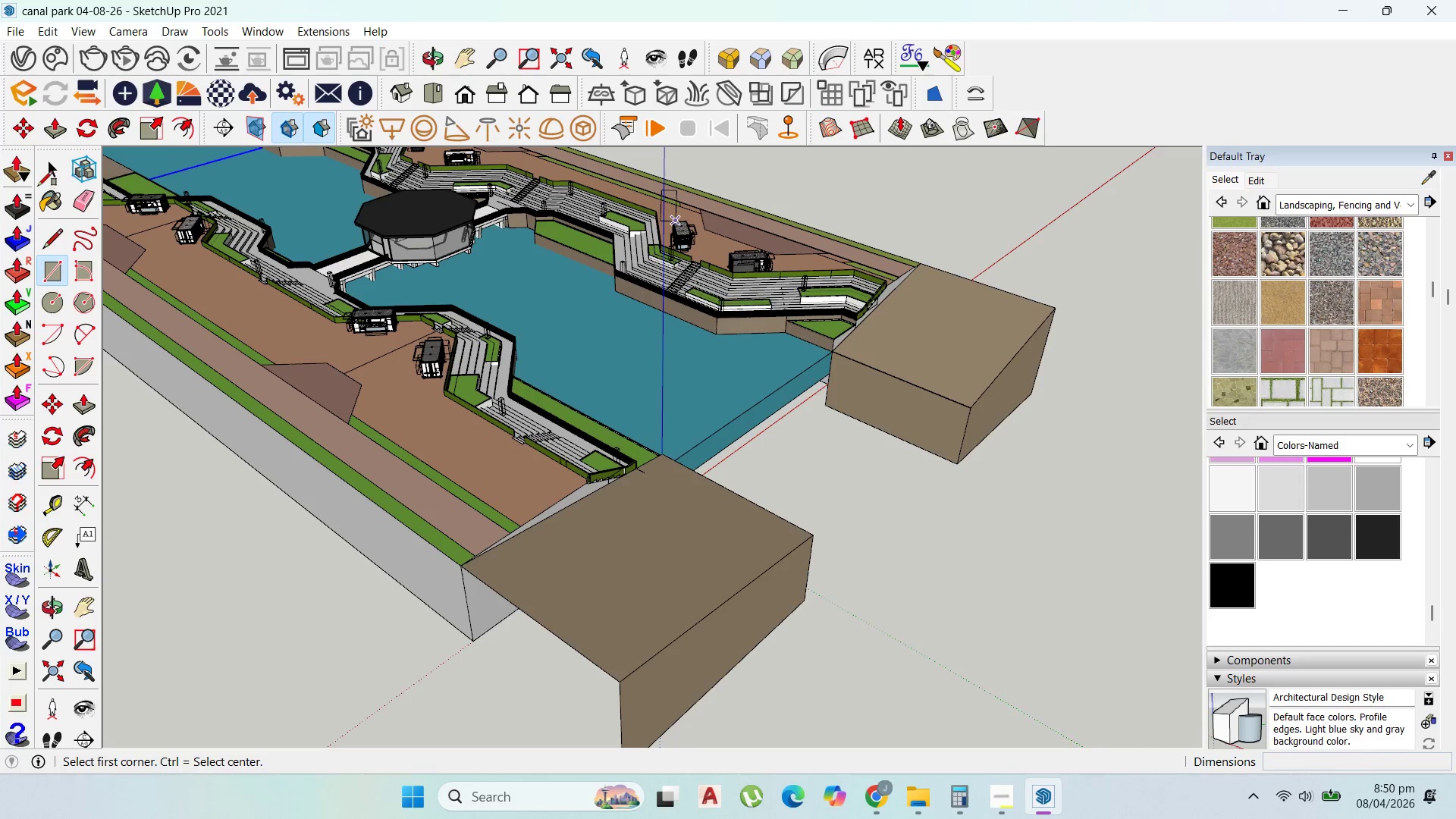 
left_click_drag(start_coordinate=[42, 177], to_coordinate=[1020, 792])
 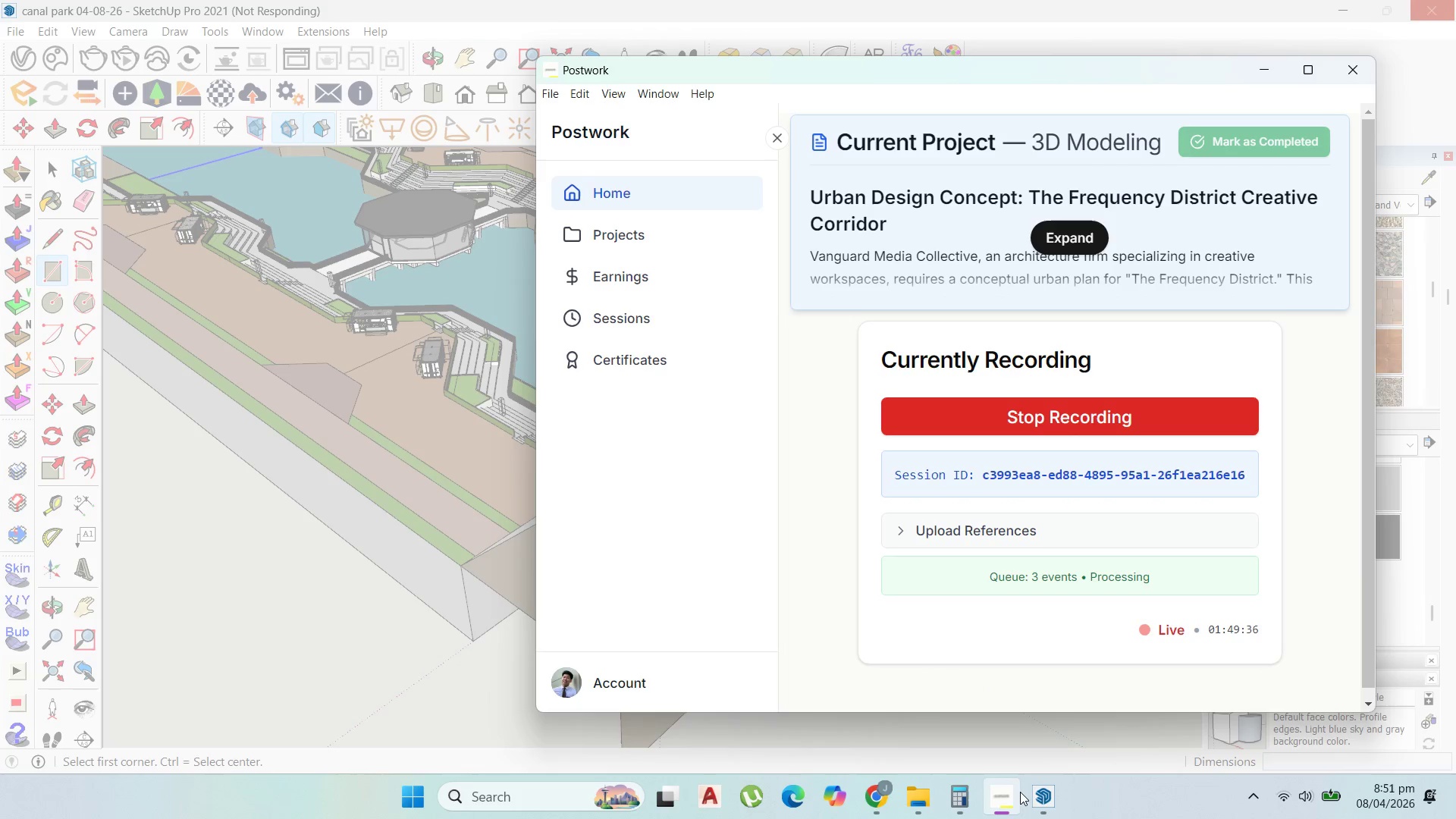 
left_click([1020, 792])
 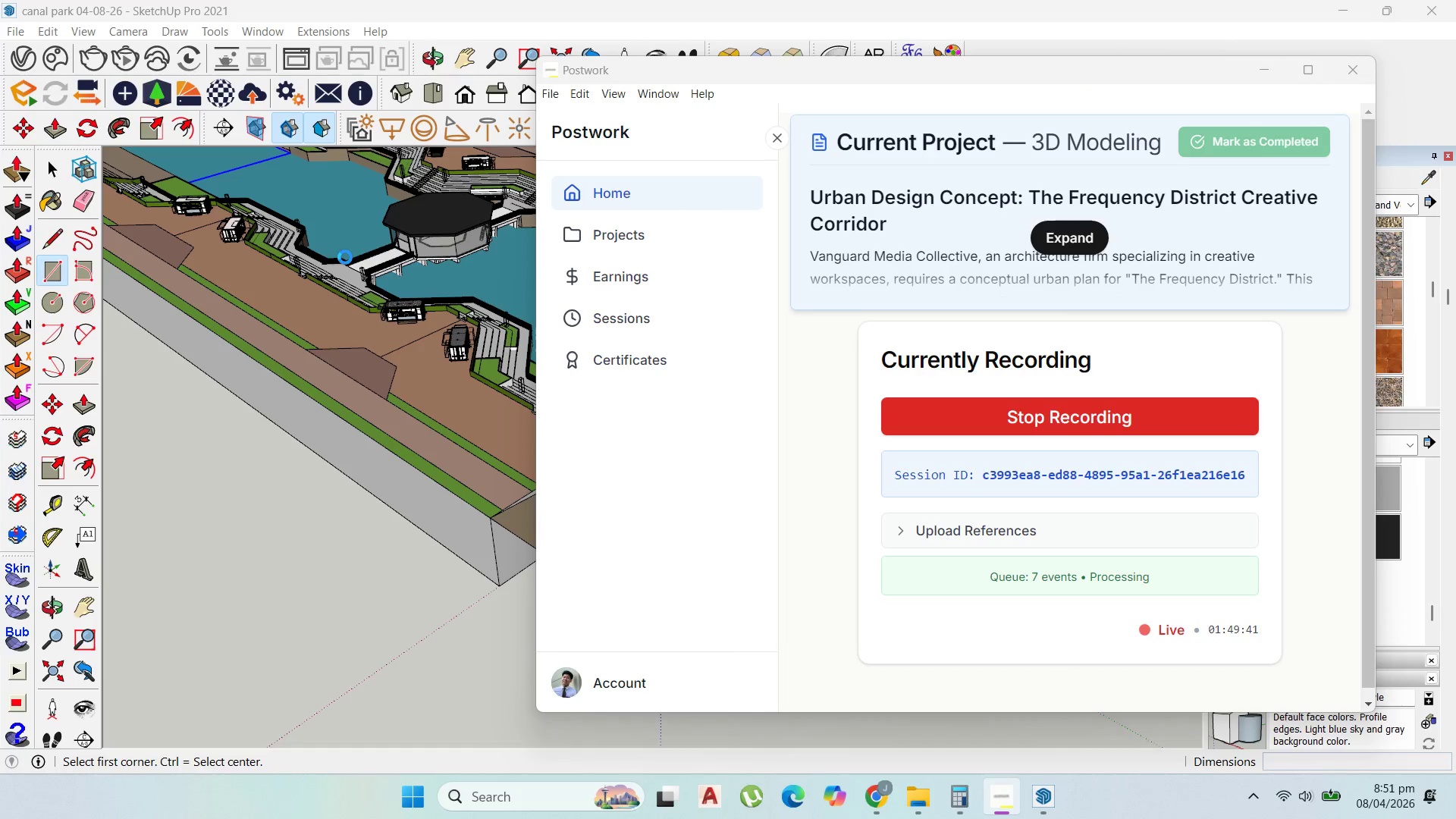 
wait(7.25)
 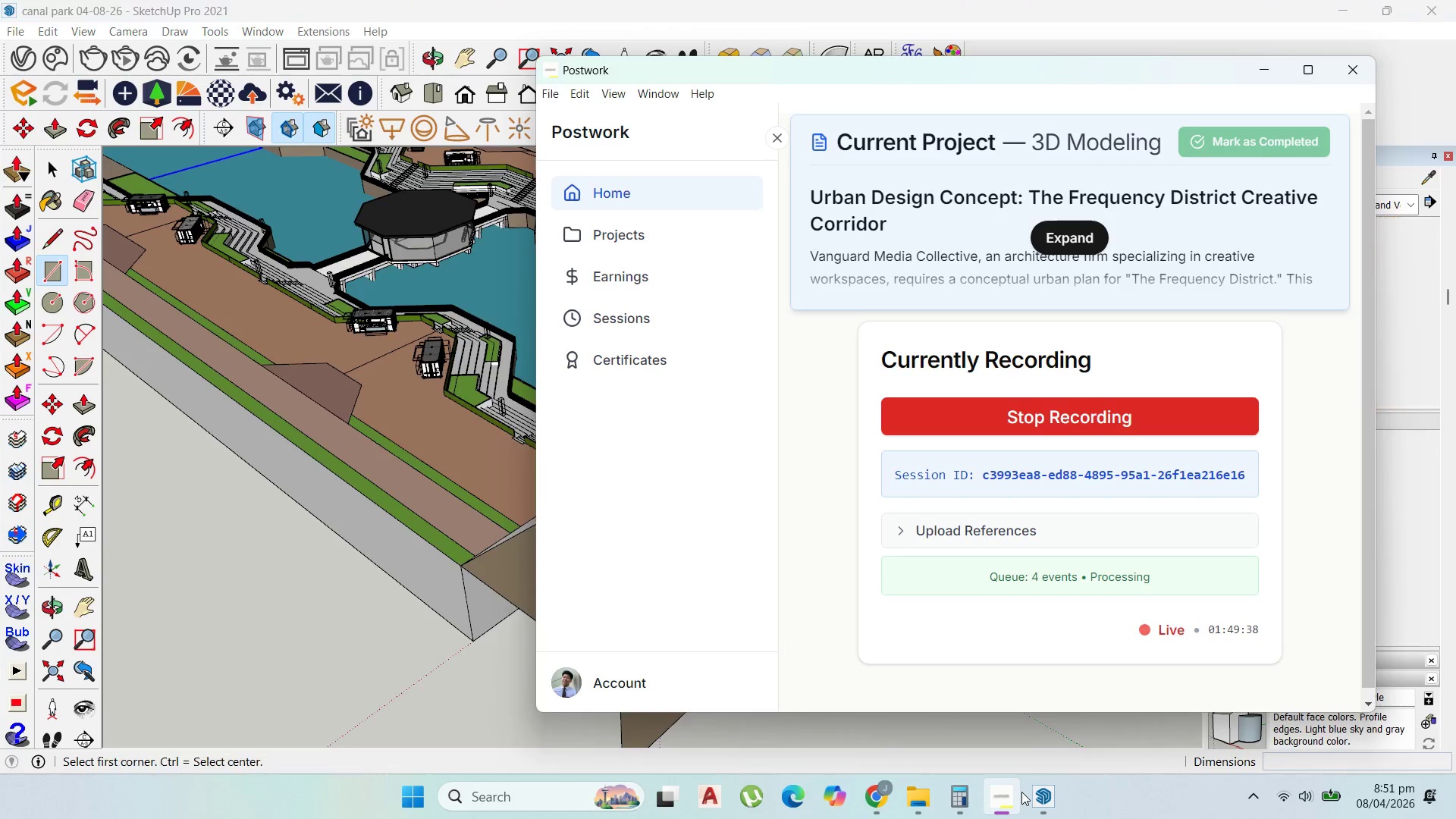 
left_click([1033, 808])
 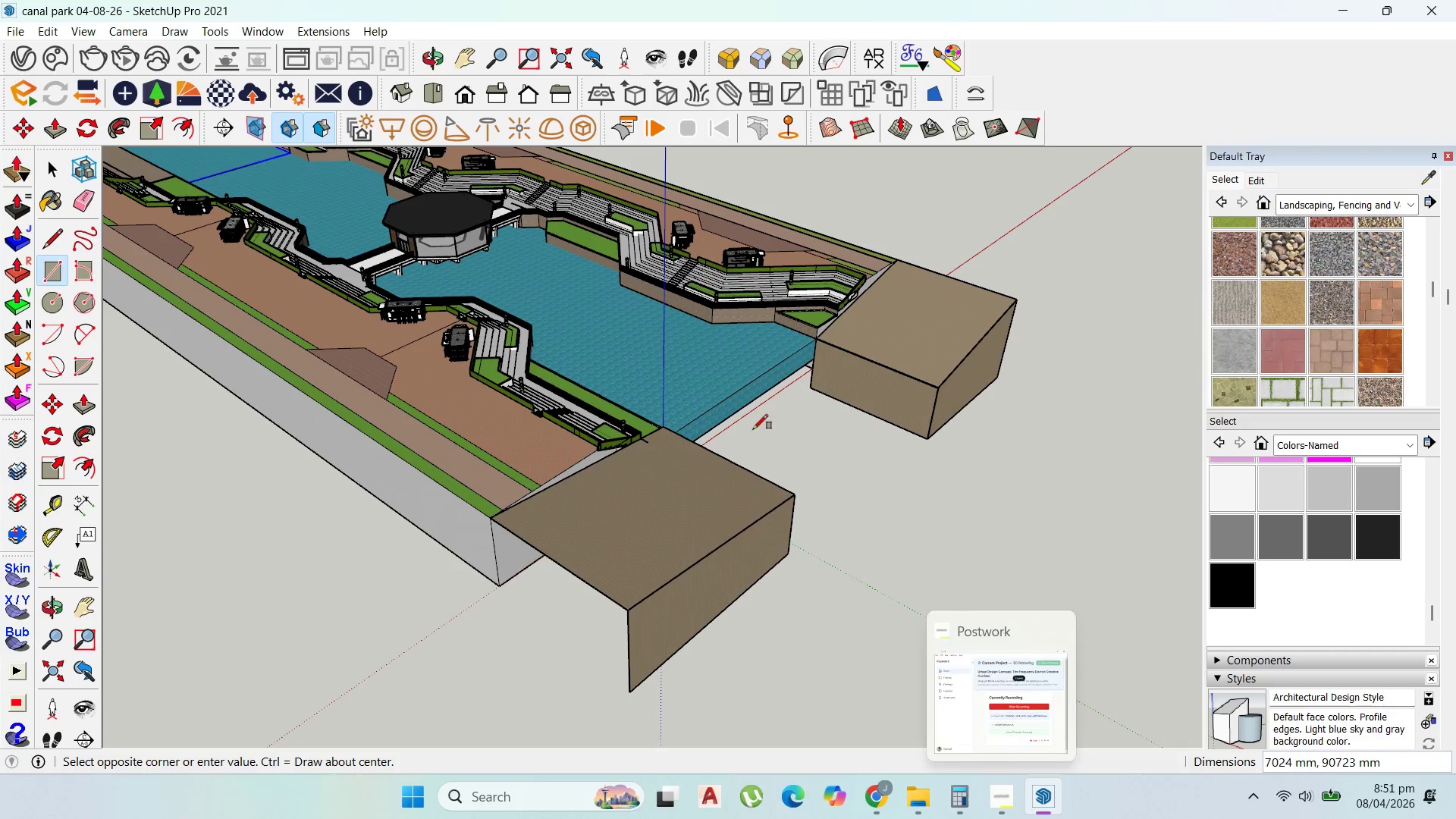 
scroll: coordinate [765, 422], scroll_direction: up, amount: 2.0
 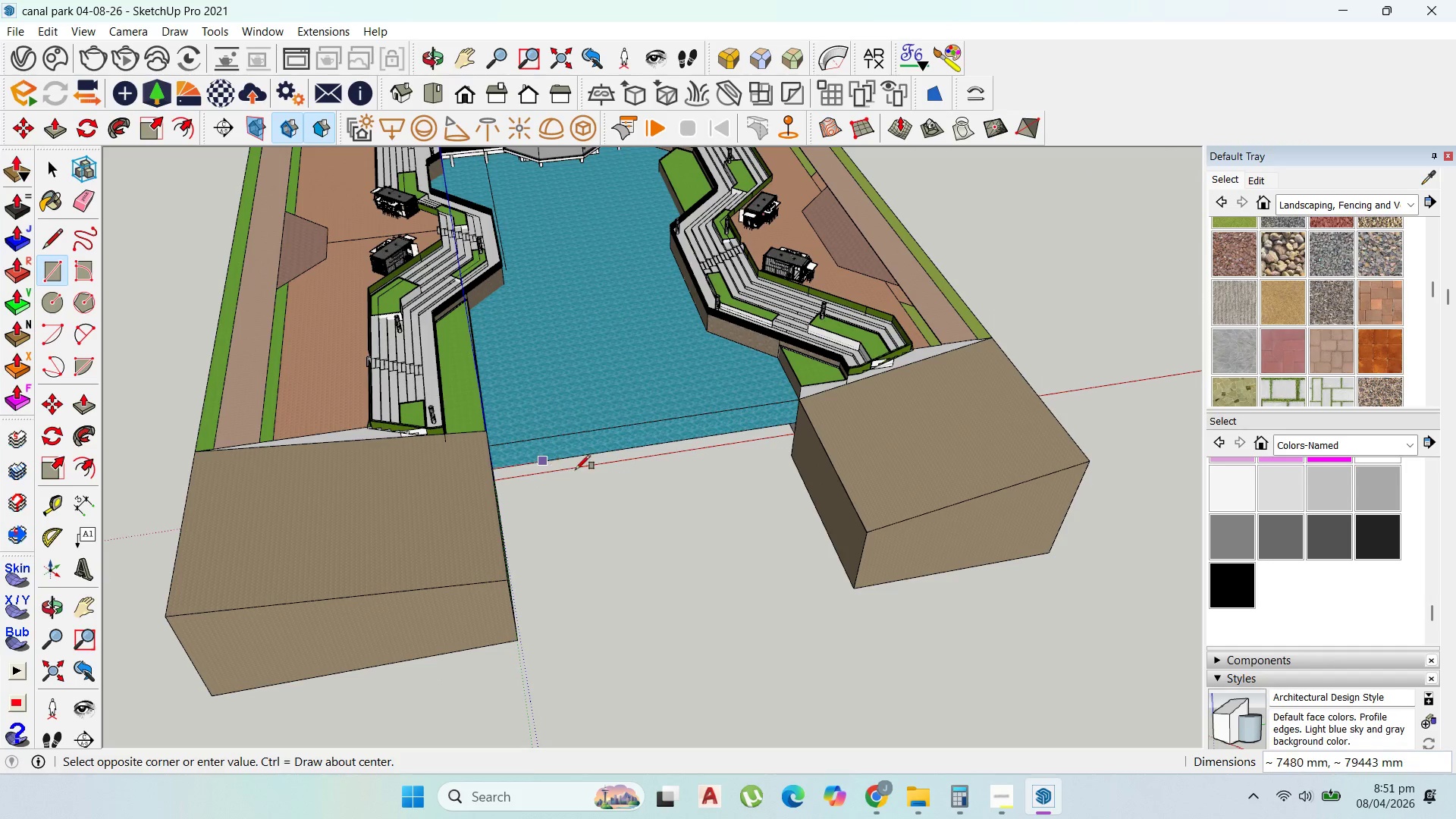 
scroll: coordinate [603, 470], scroll_direction: down, amount: 17.0
 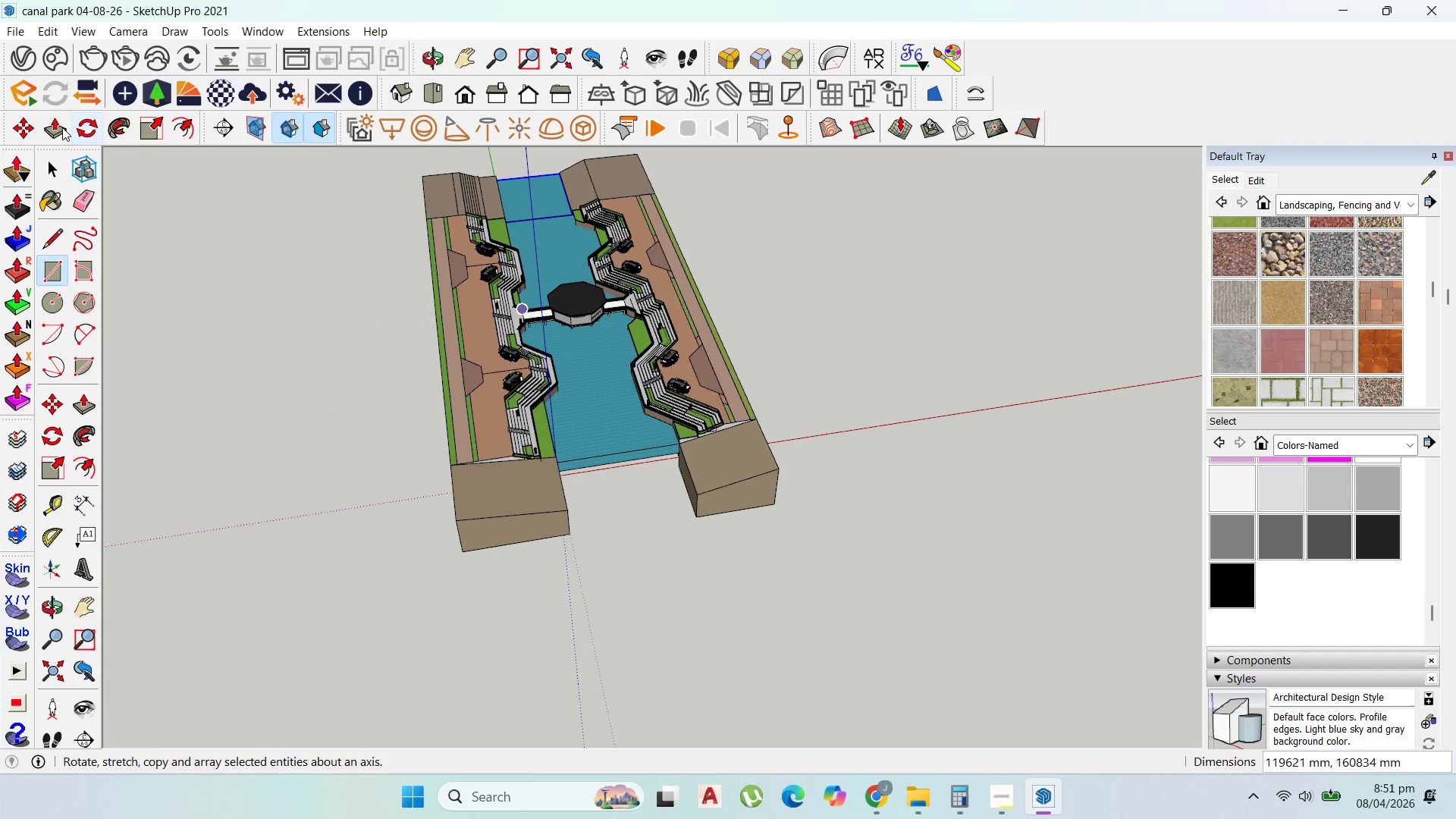 
left_click([51, 157])
 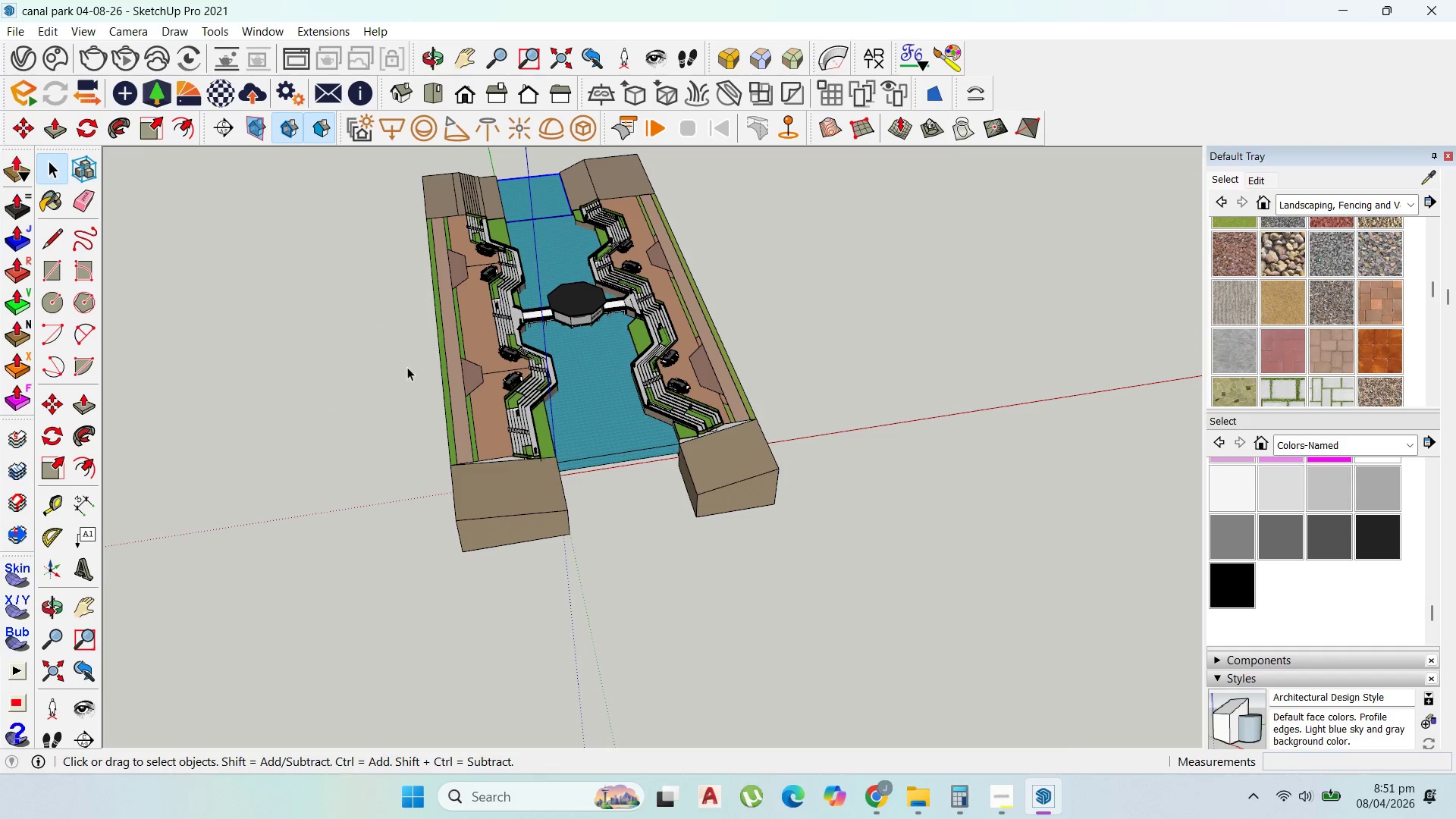 
scroll: coordinate [633, 482], scroll_direction: up, amount: 11.0
 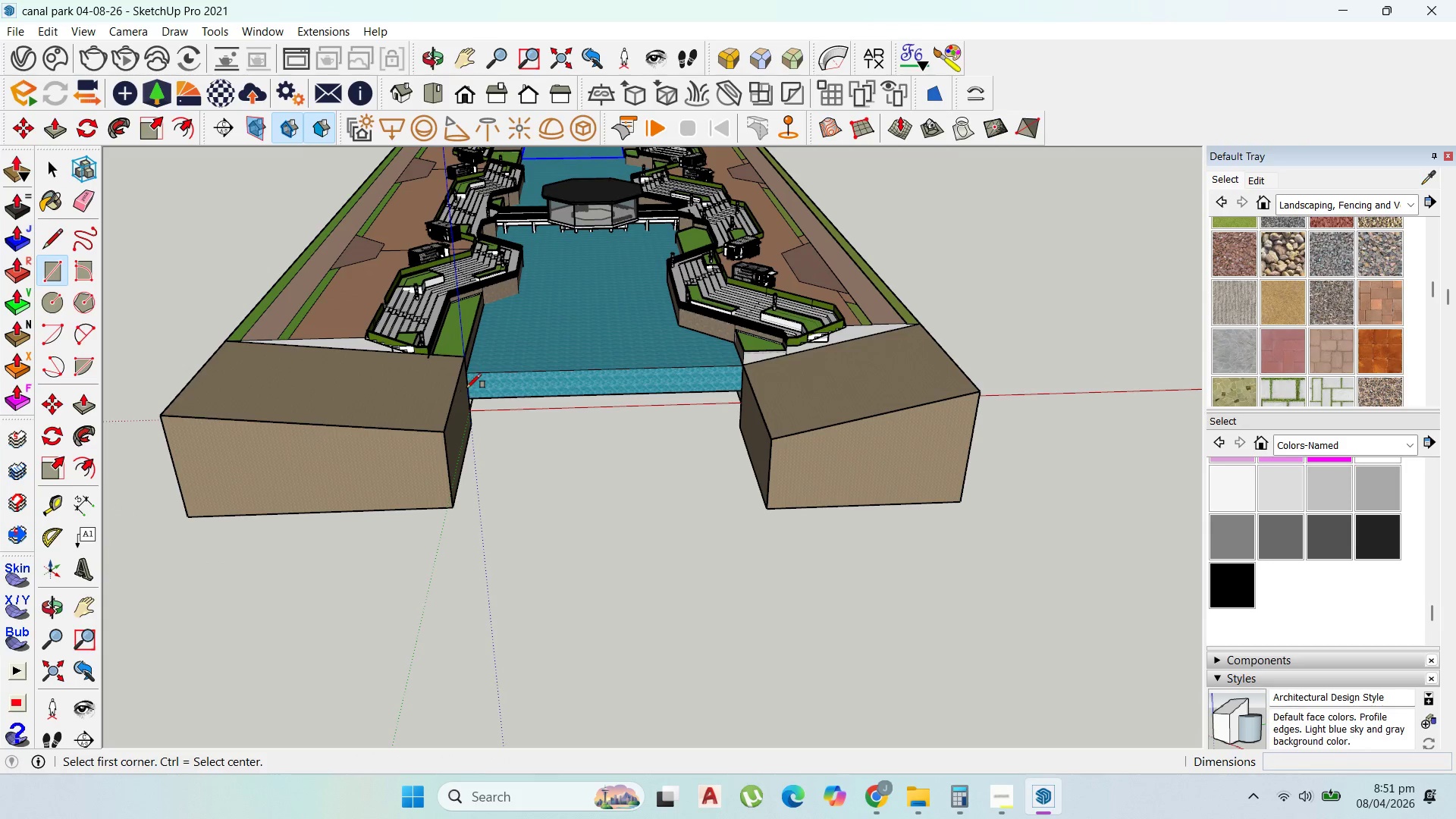 
left_click([466, 378])
 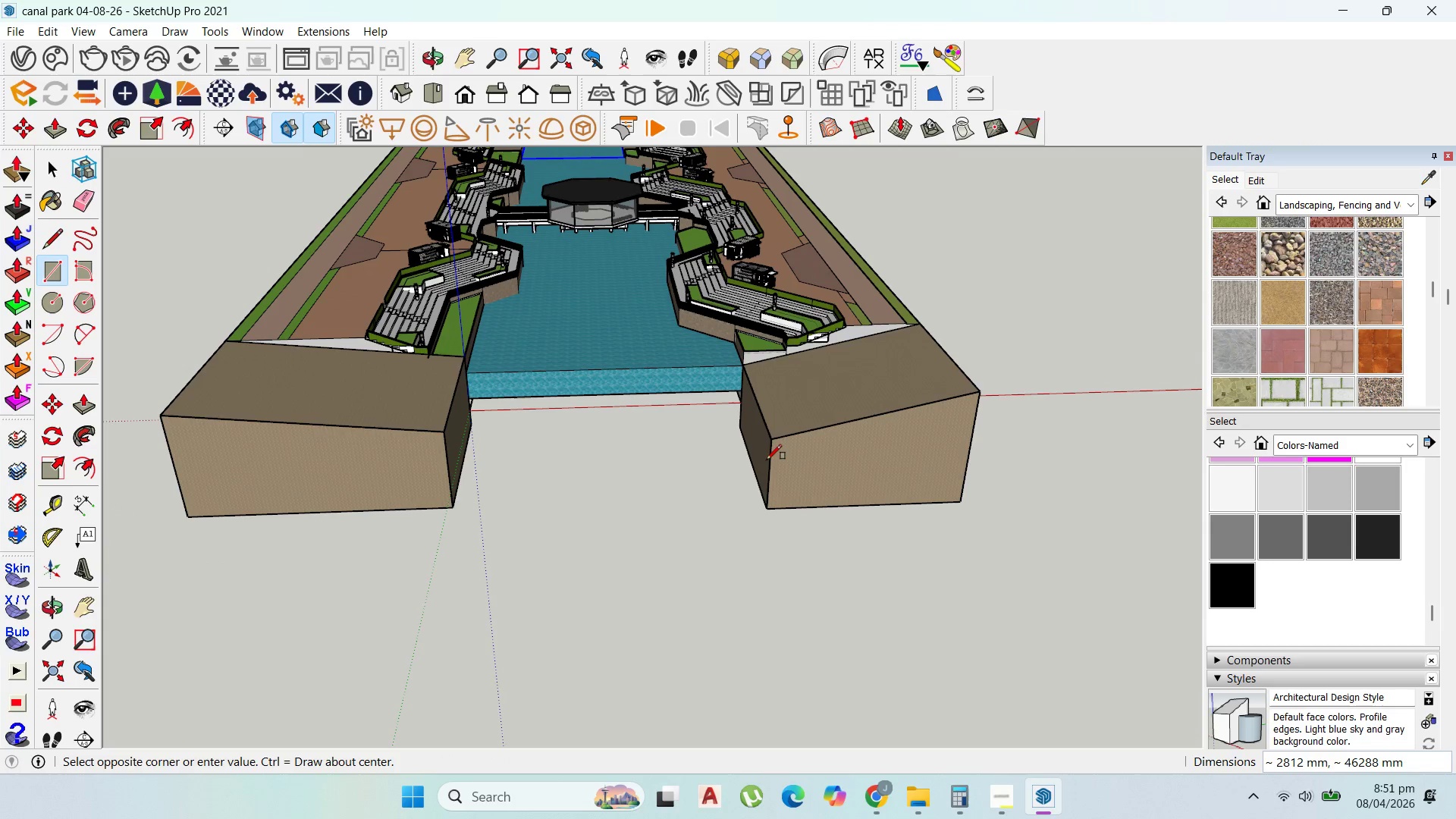 
key(ArrowRight)
 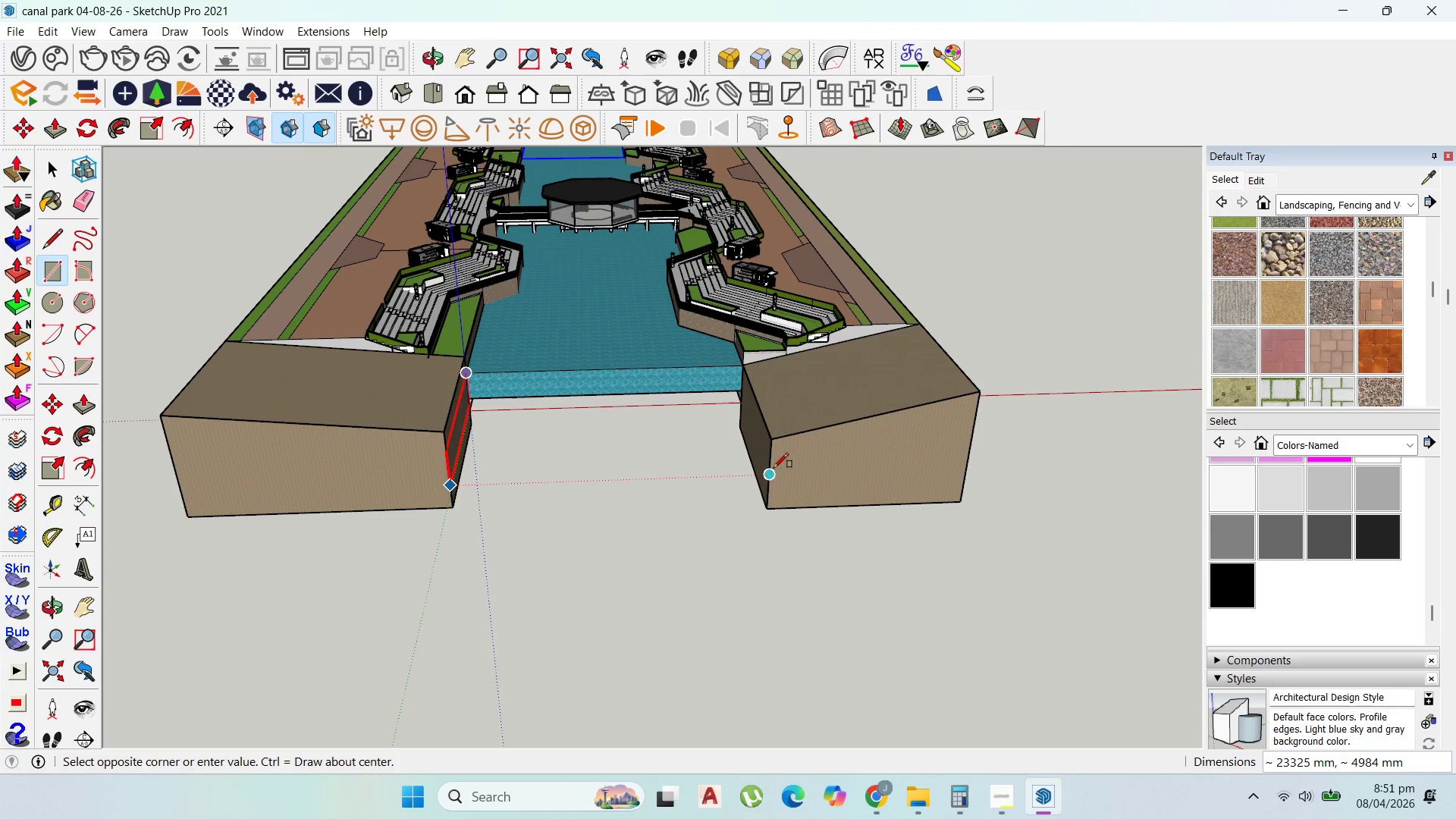 
key(ArrowLeft)
 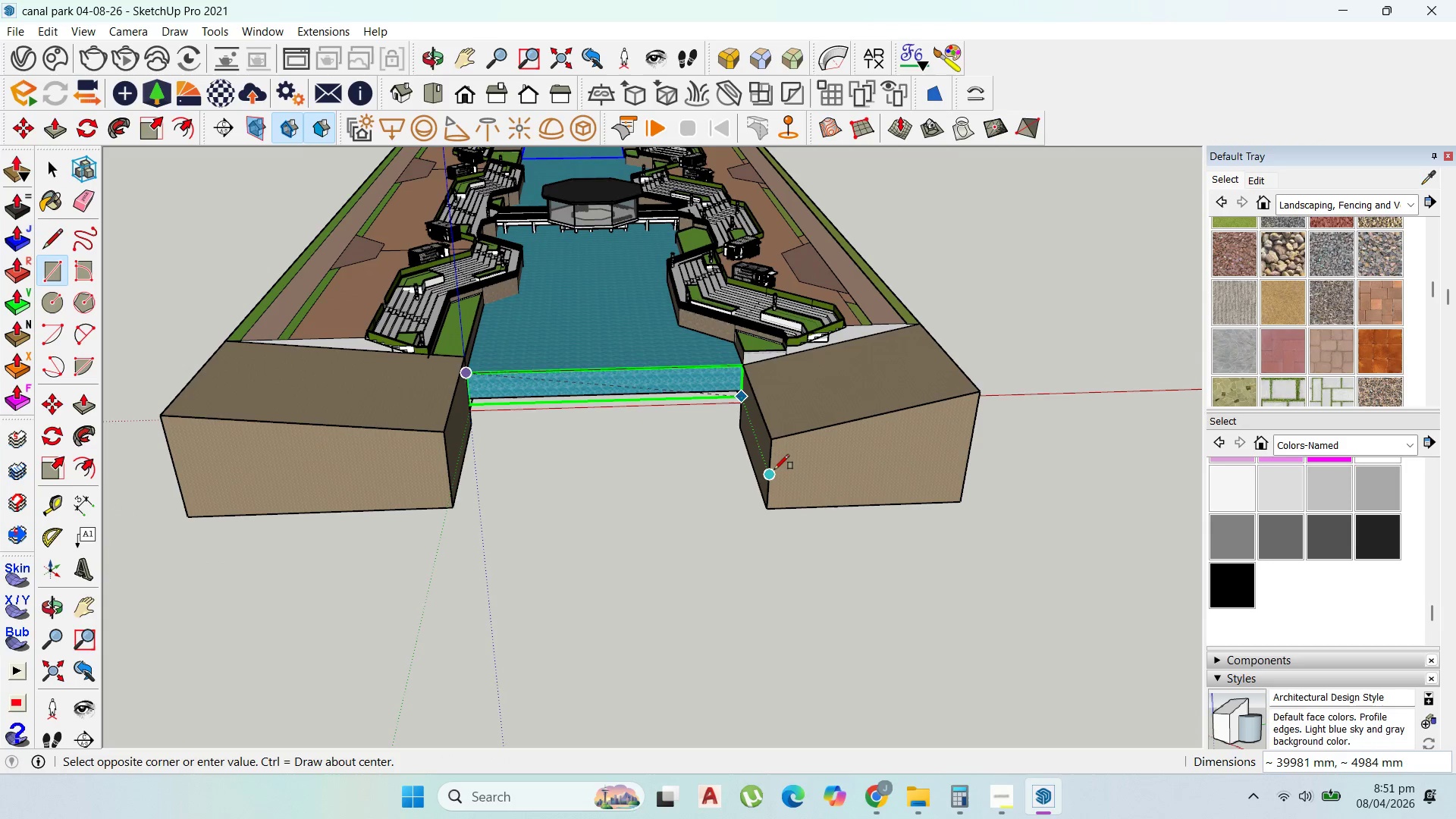 
key(ArrowDown)
 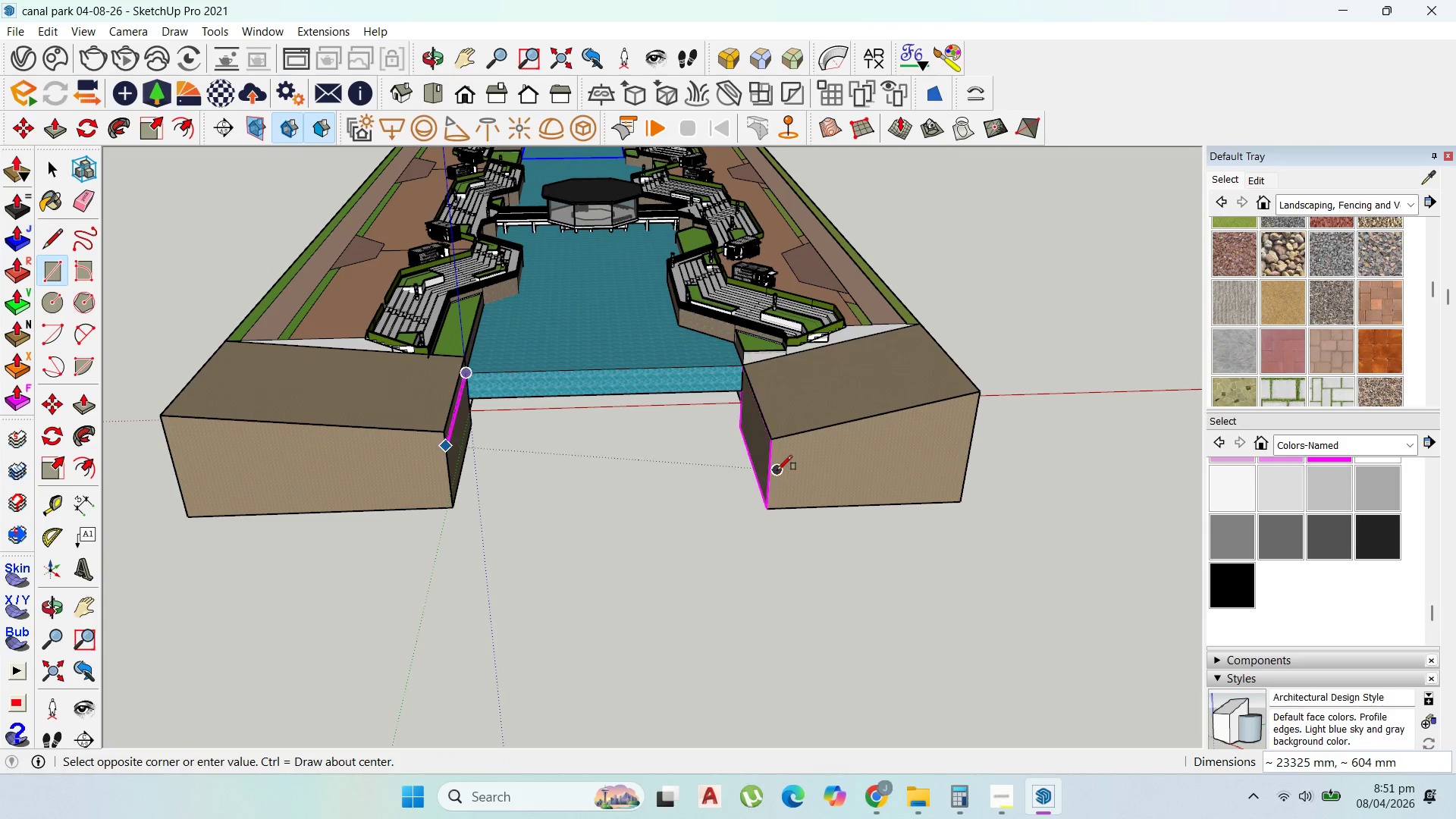 
key(ArrowRight)
 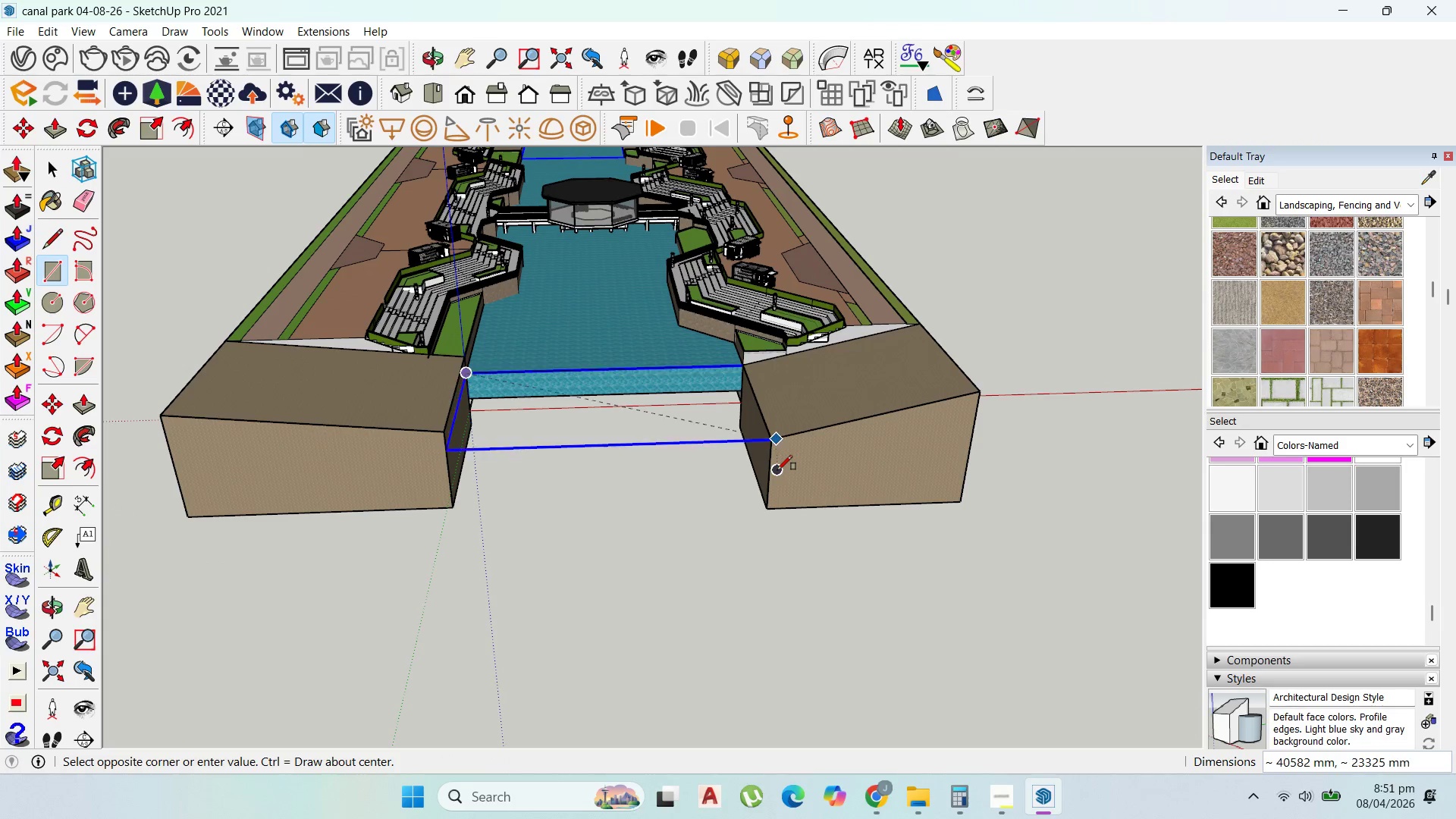 
key(ArrowUp)
 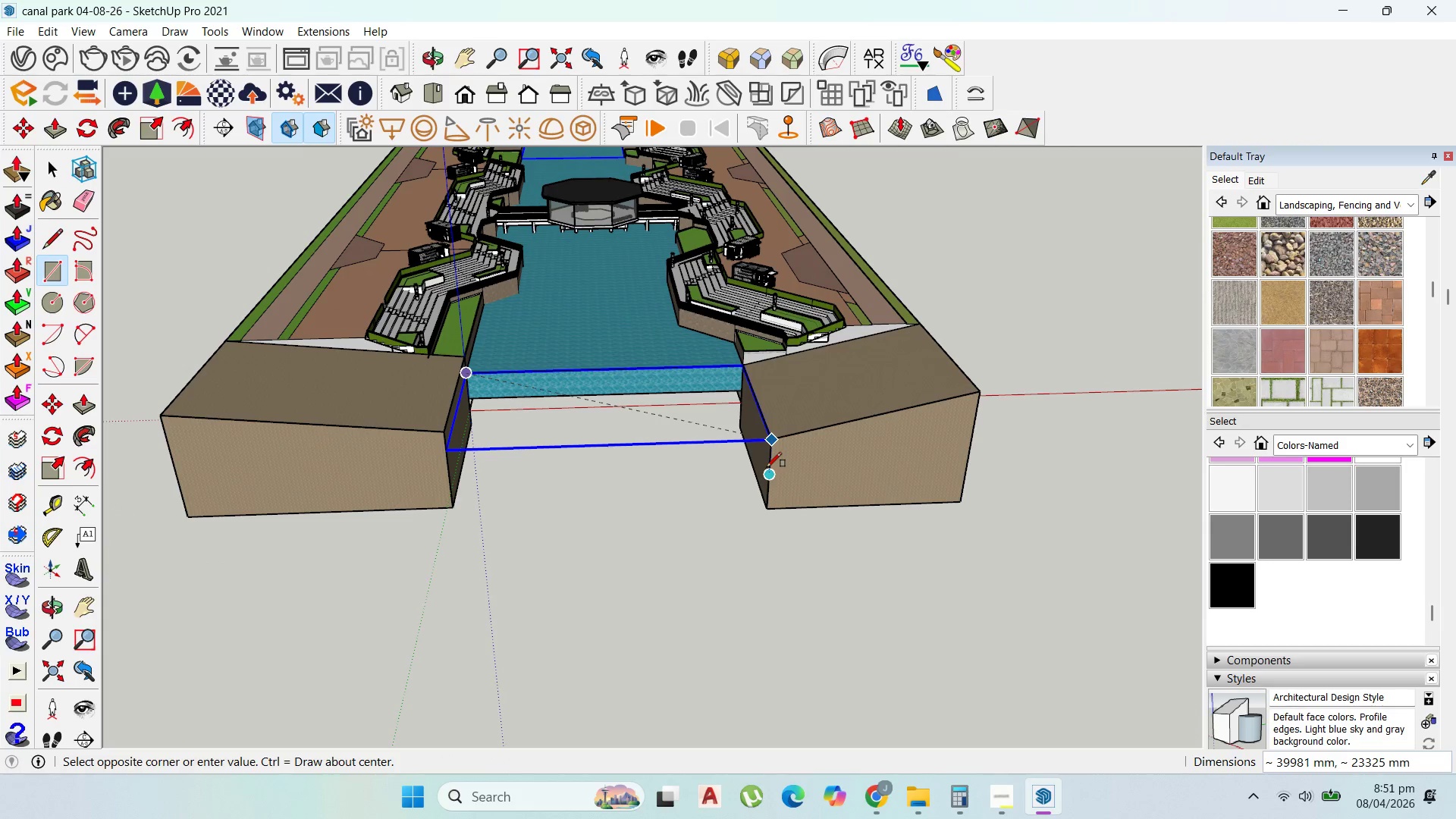 
left_click([766, 467])
 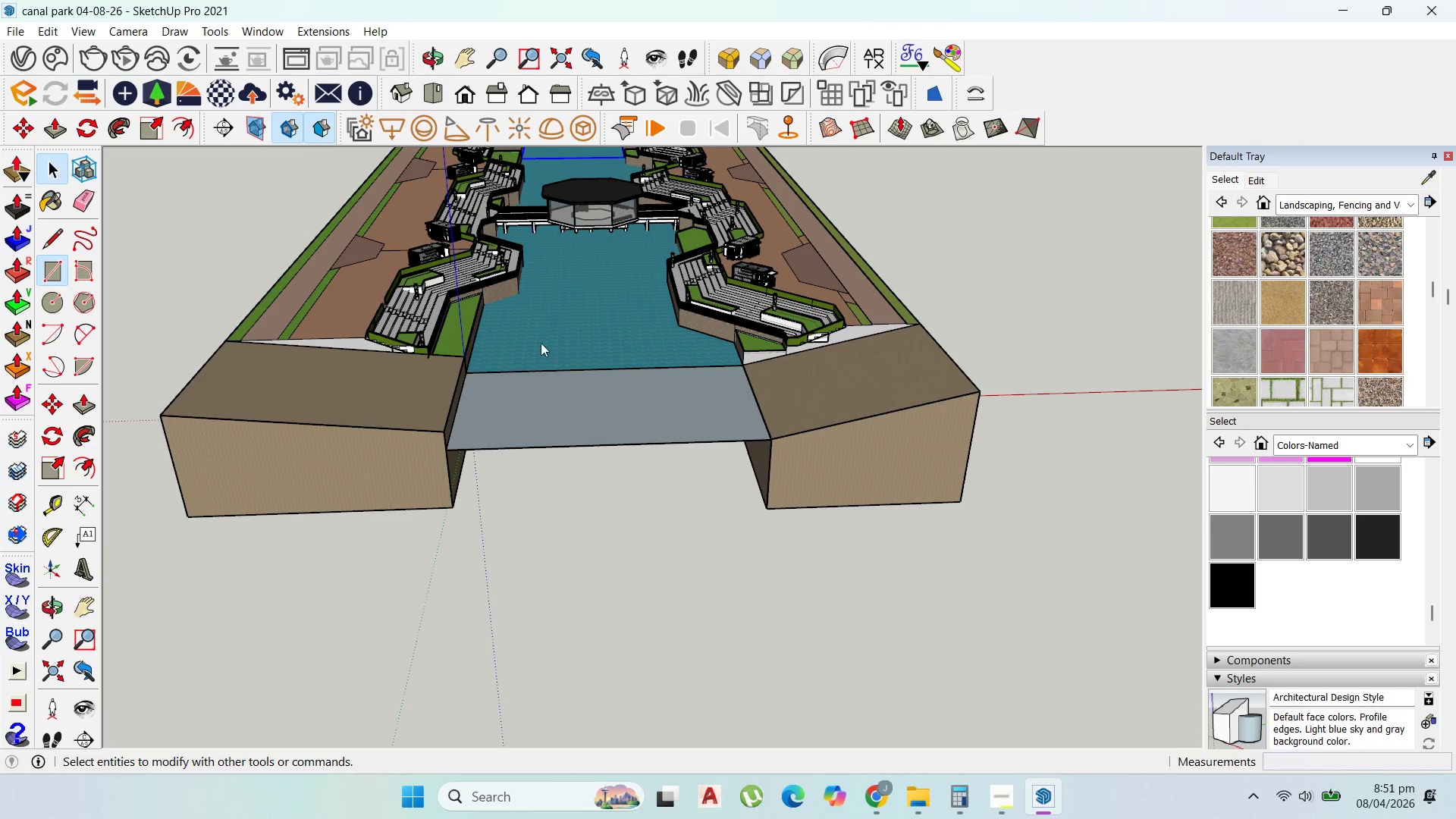 
double_click([585, 412])
 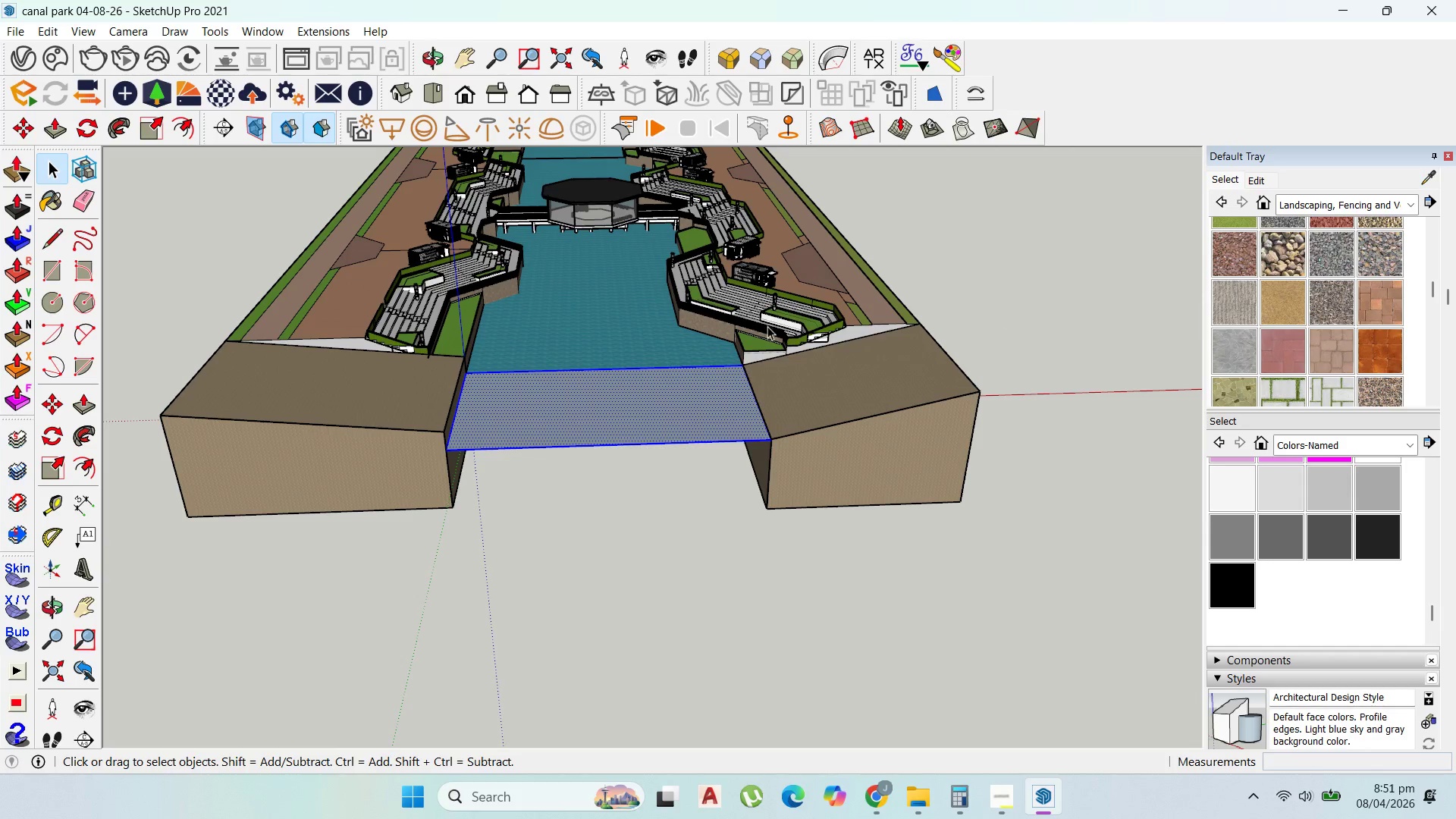 
right_click([680, 384])
 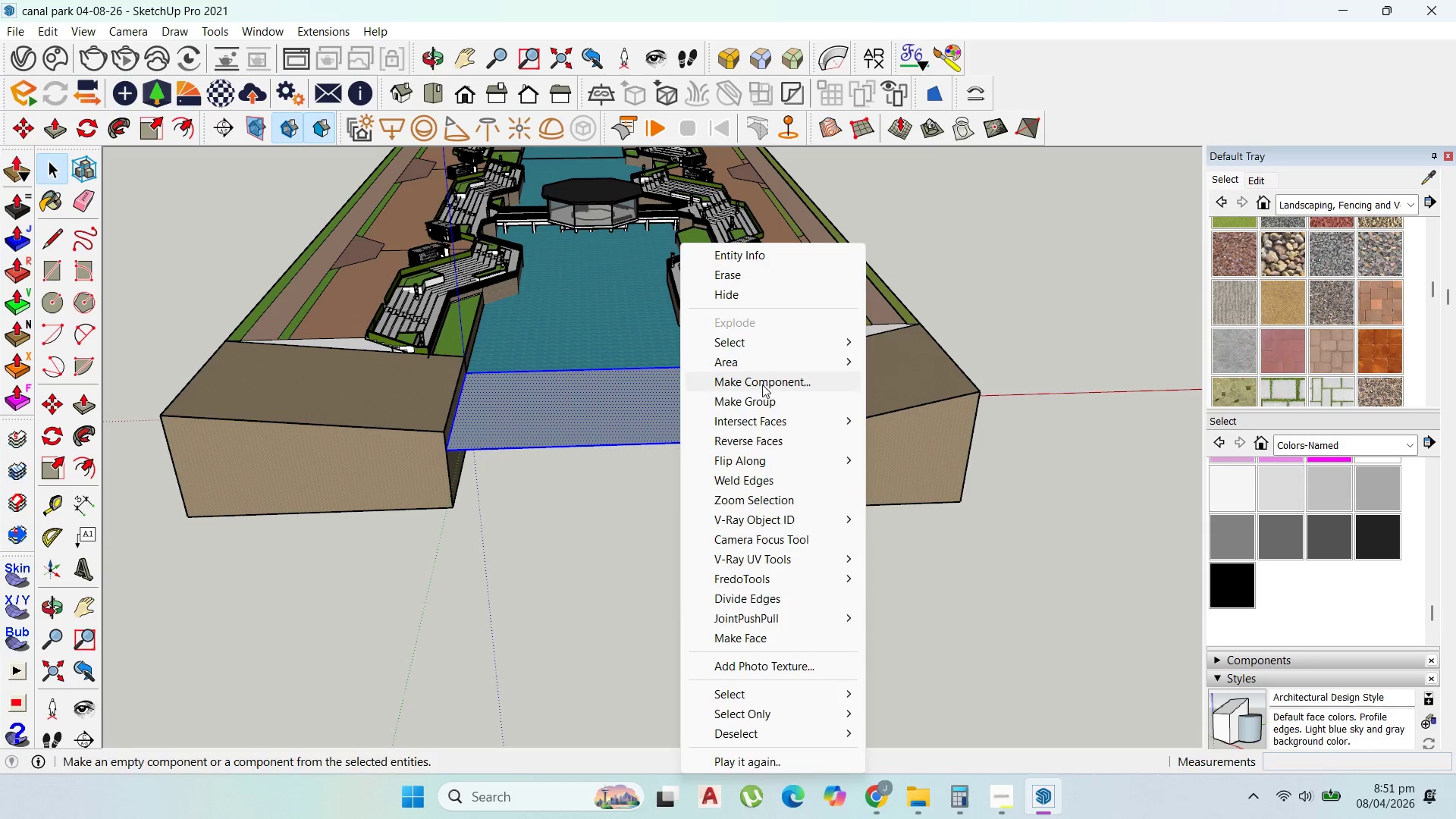 
left_click([758, 398])
 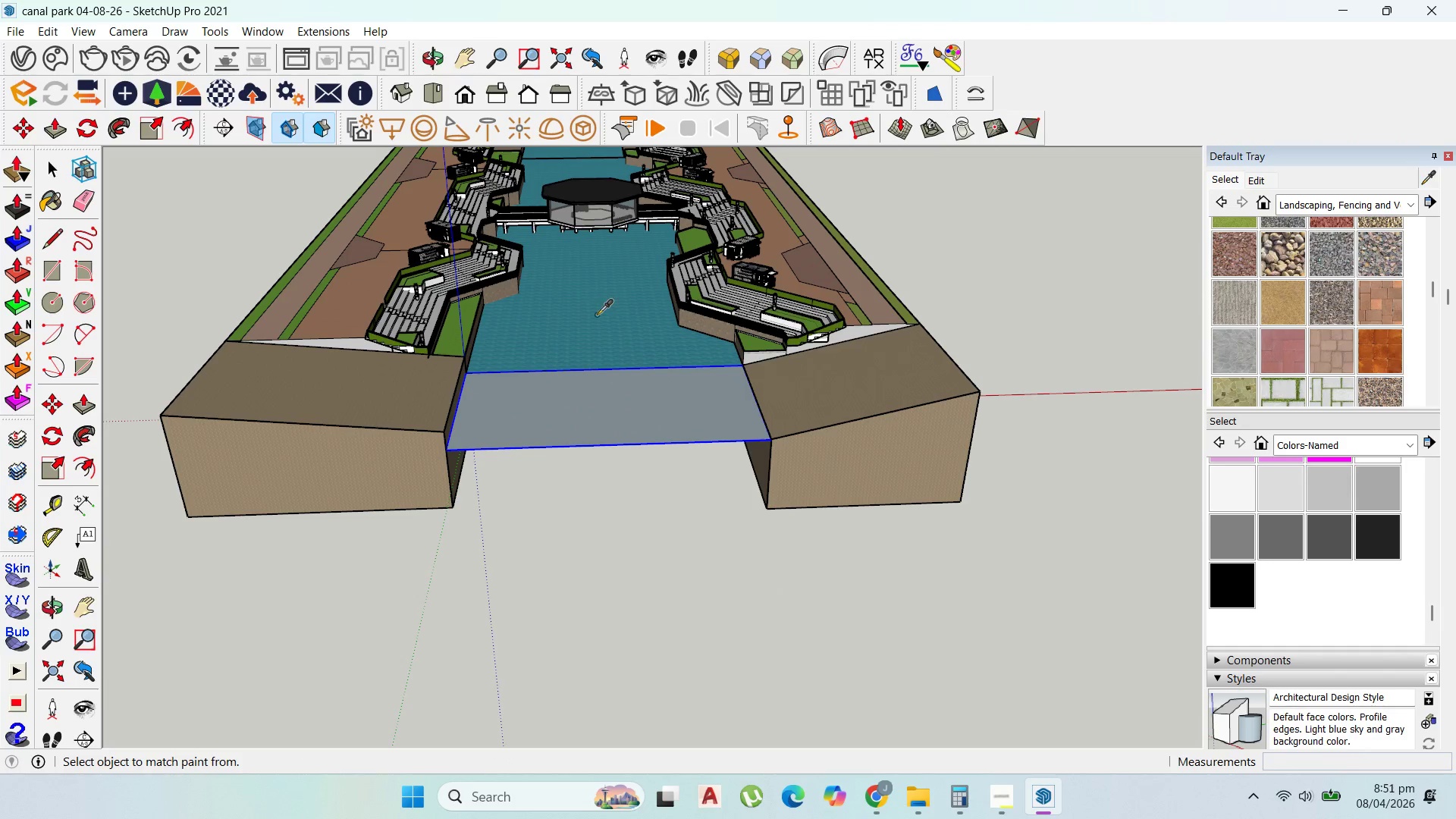 
double_click([613, 397])
 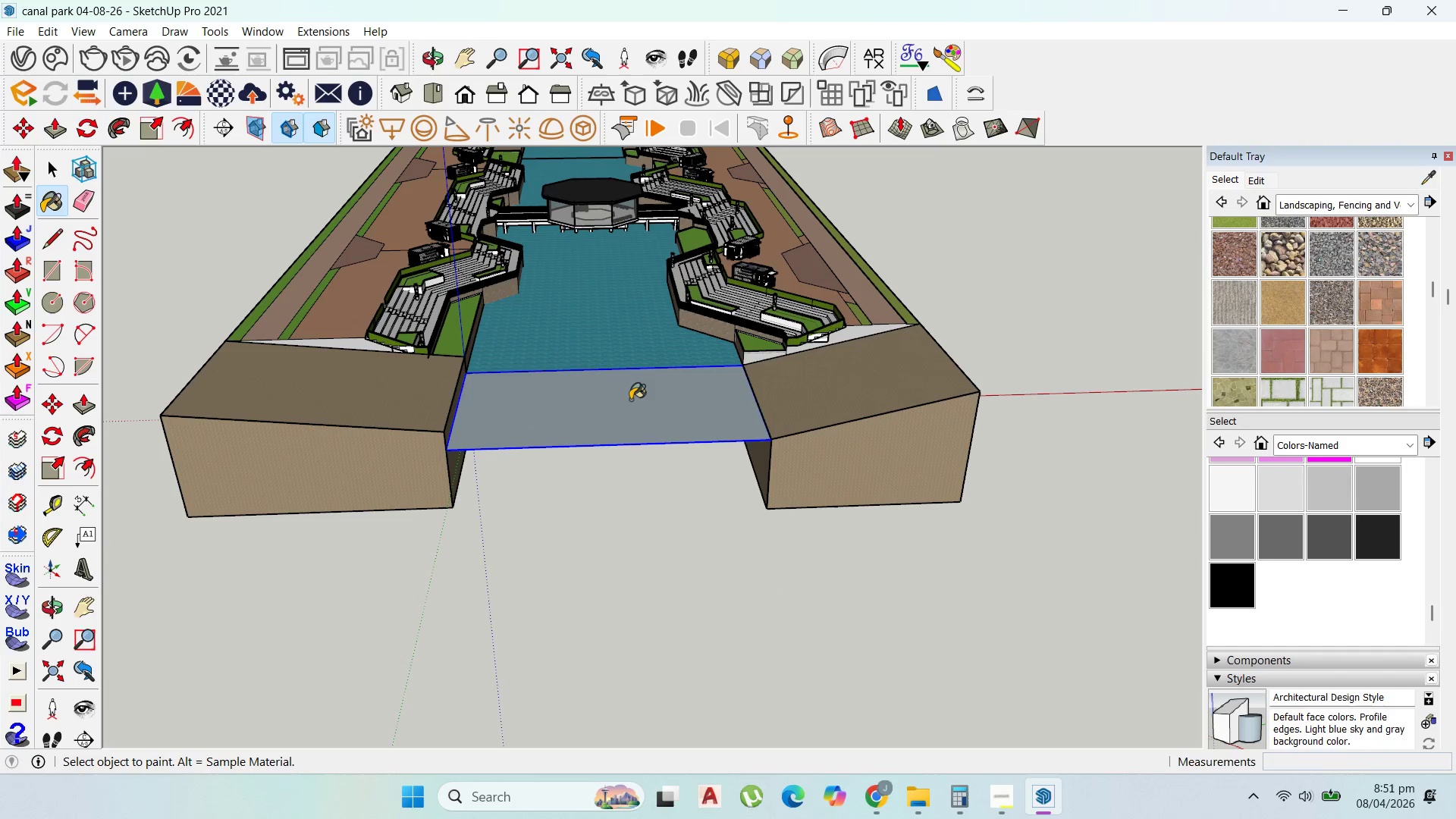 
scroll: coordinate [635, 400], scroll_direction: up, amount: 4.0
 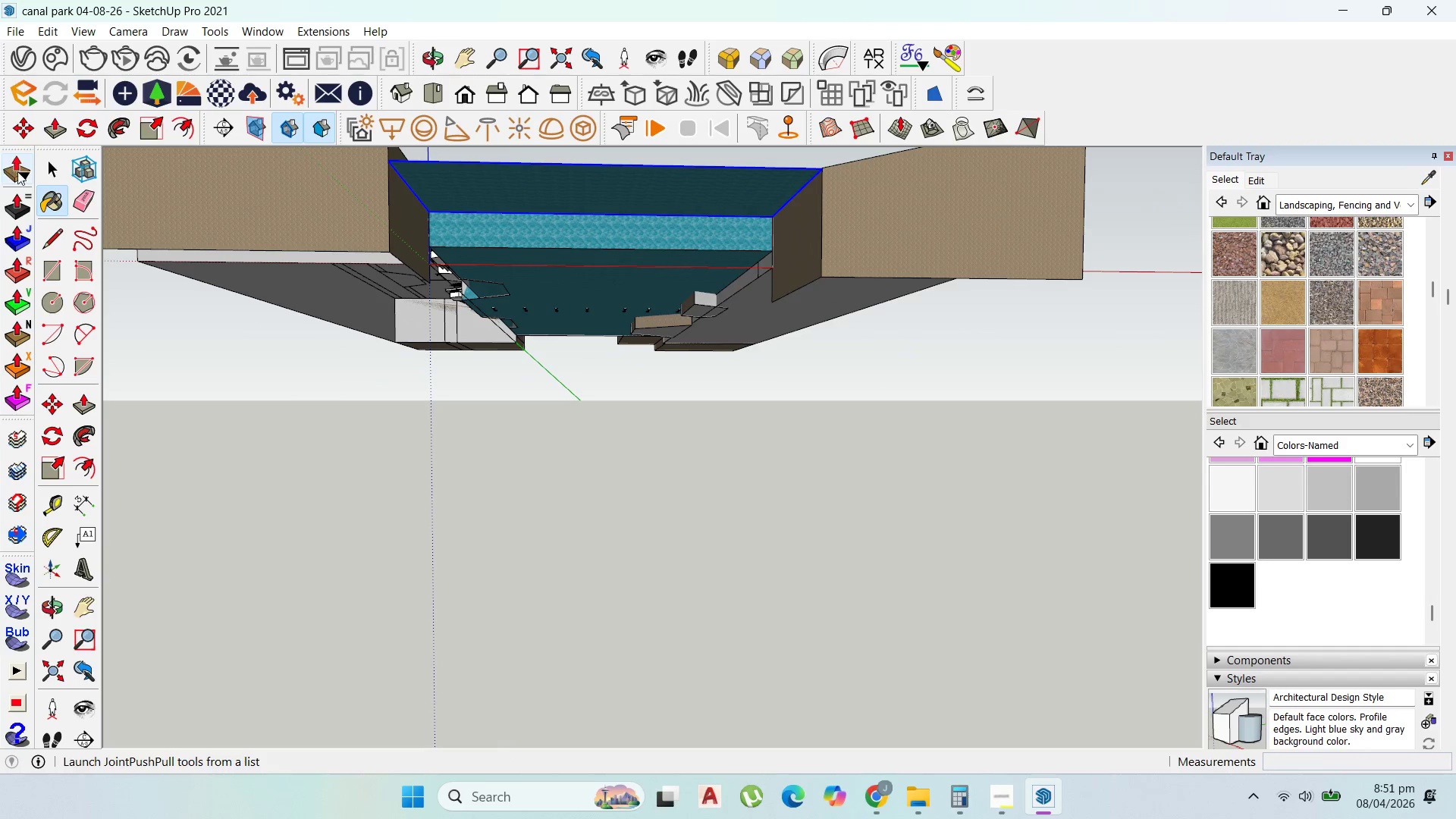 
left_click([58, 158])
 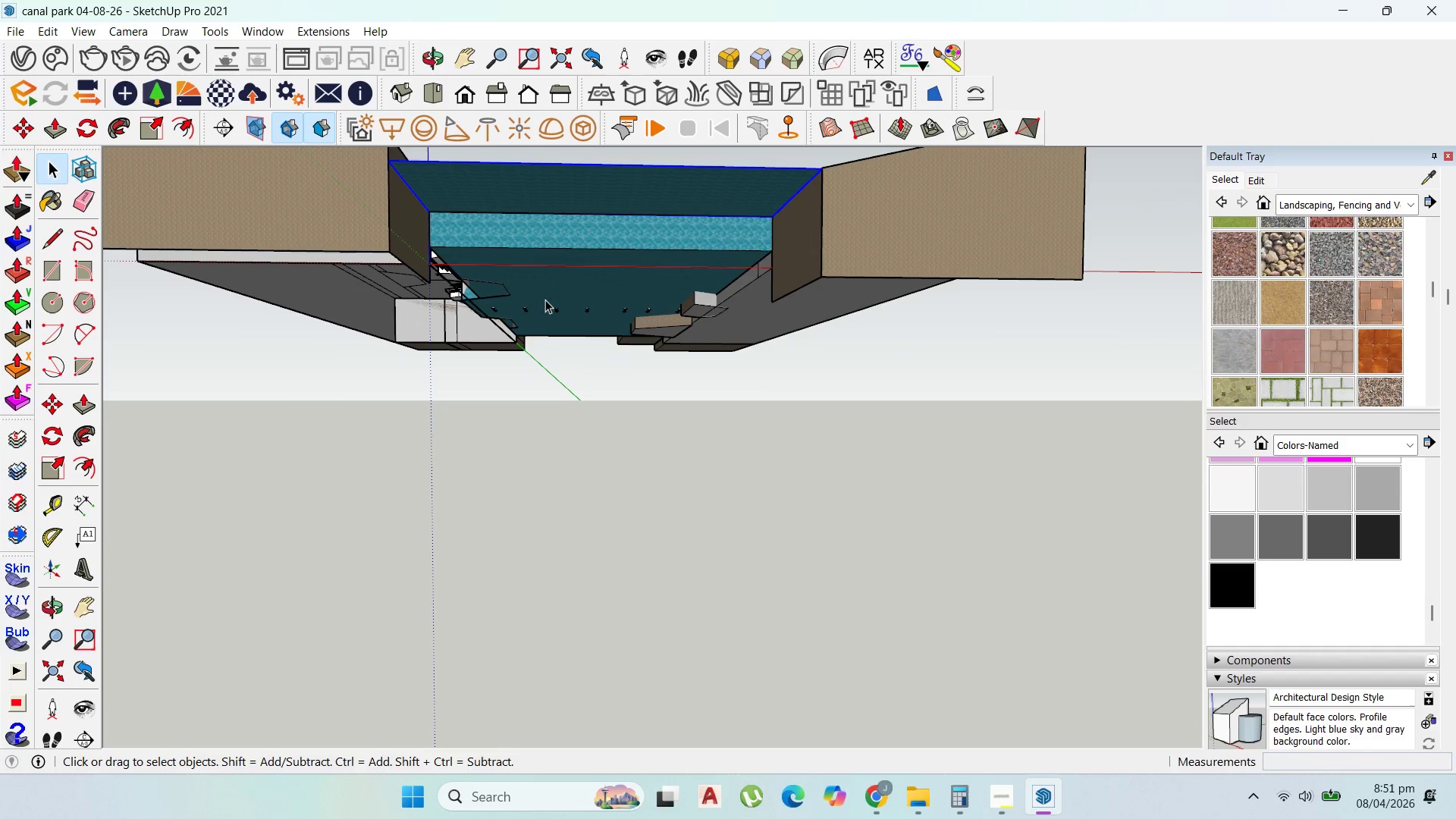 
left_click([559, 279])
 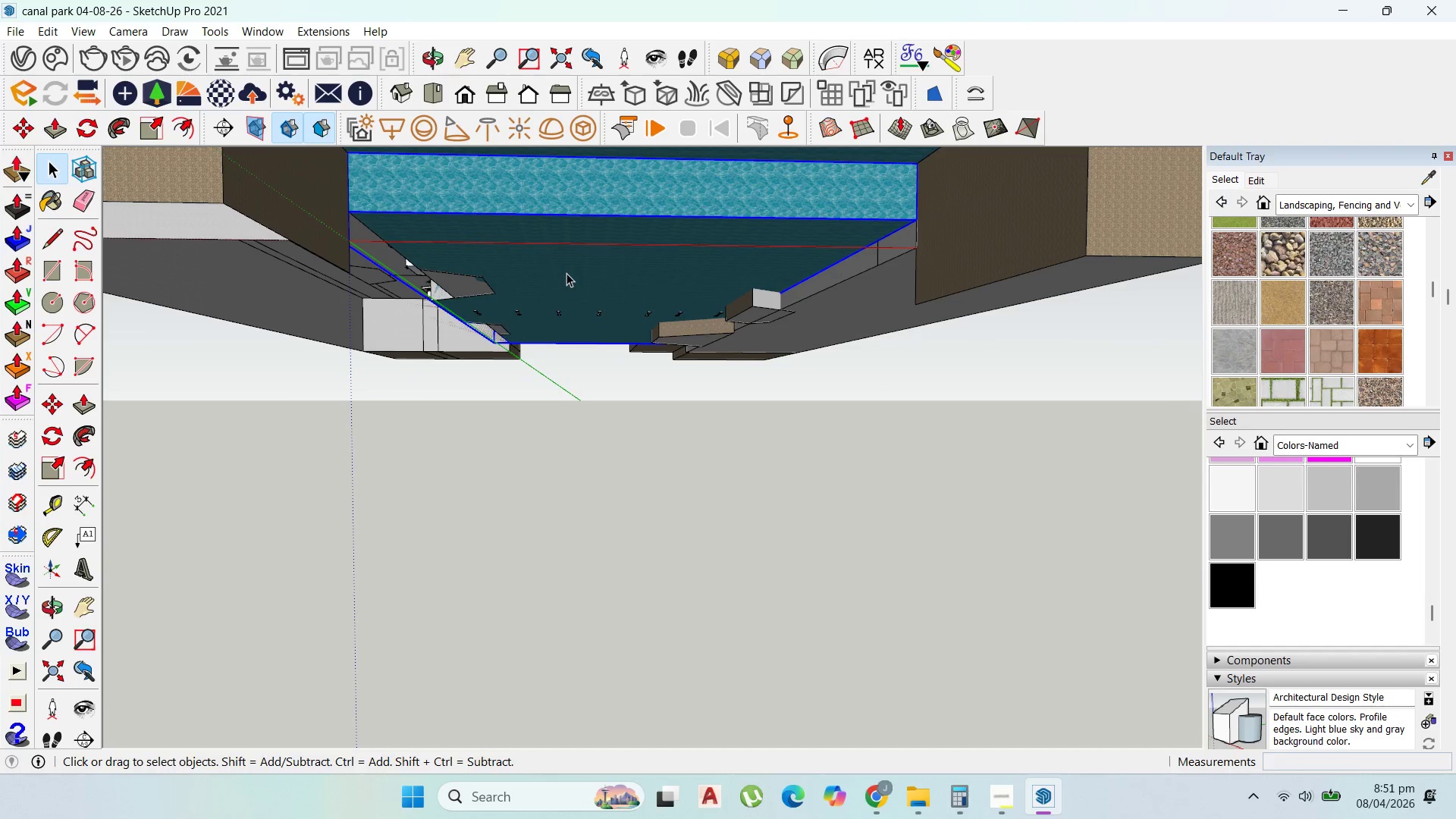 
scroll: coordinate [552, 297], scroll_direction: up, amount: 3.0
 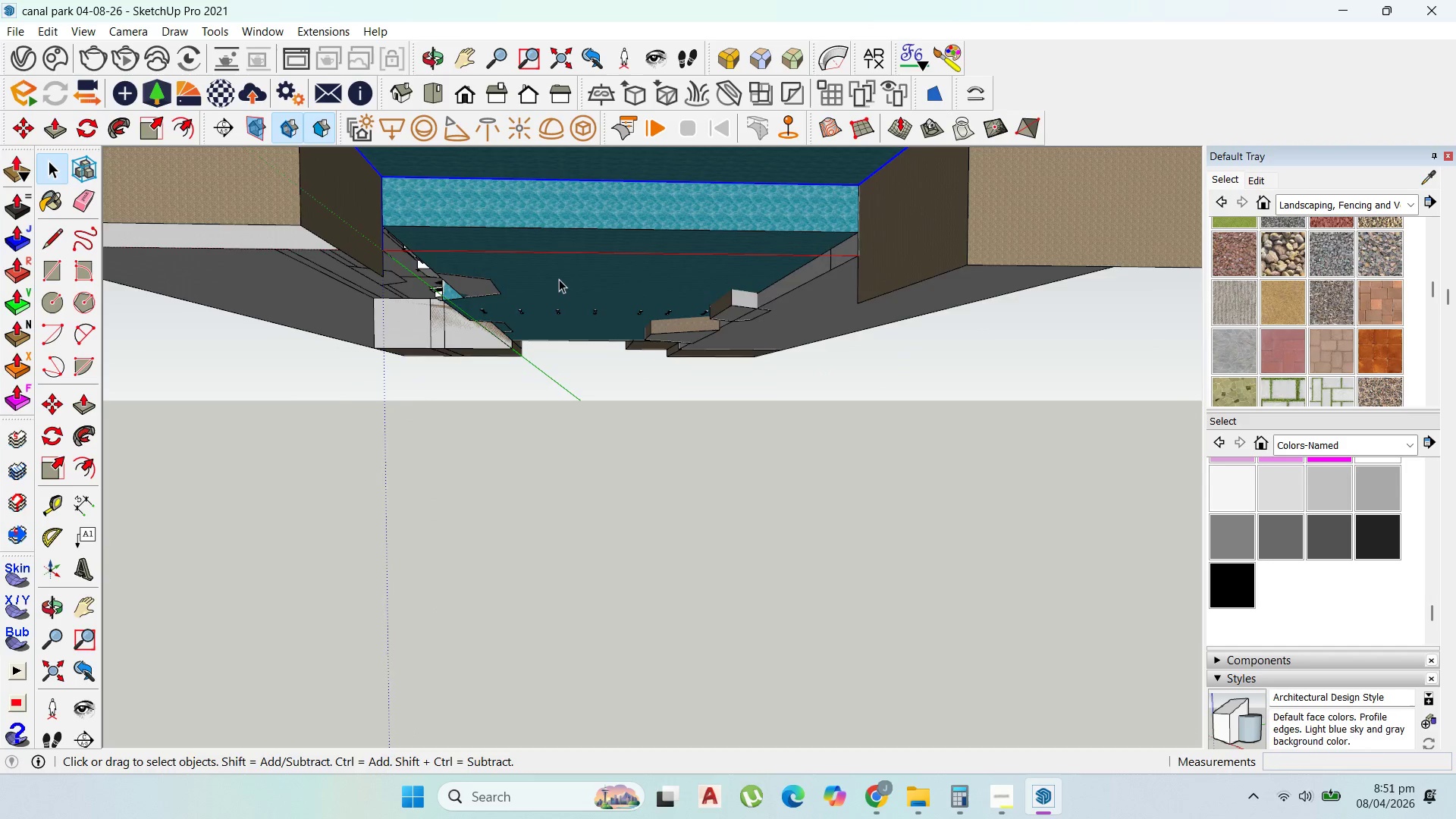 
double_click([566, 273])
 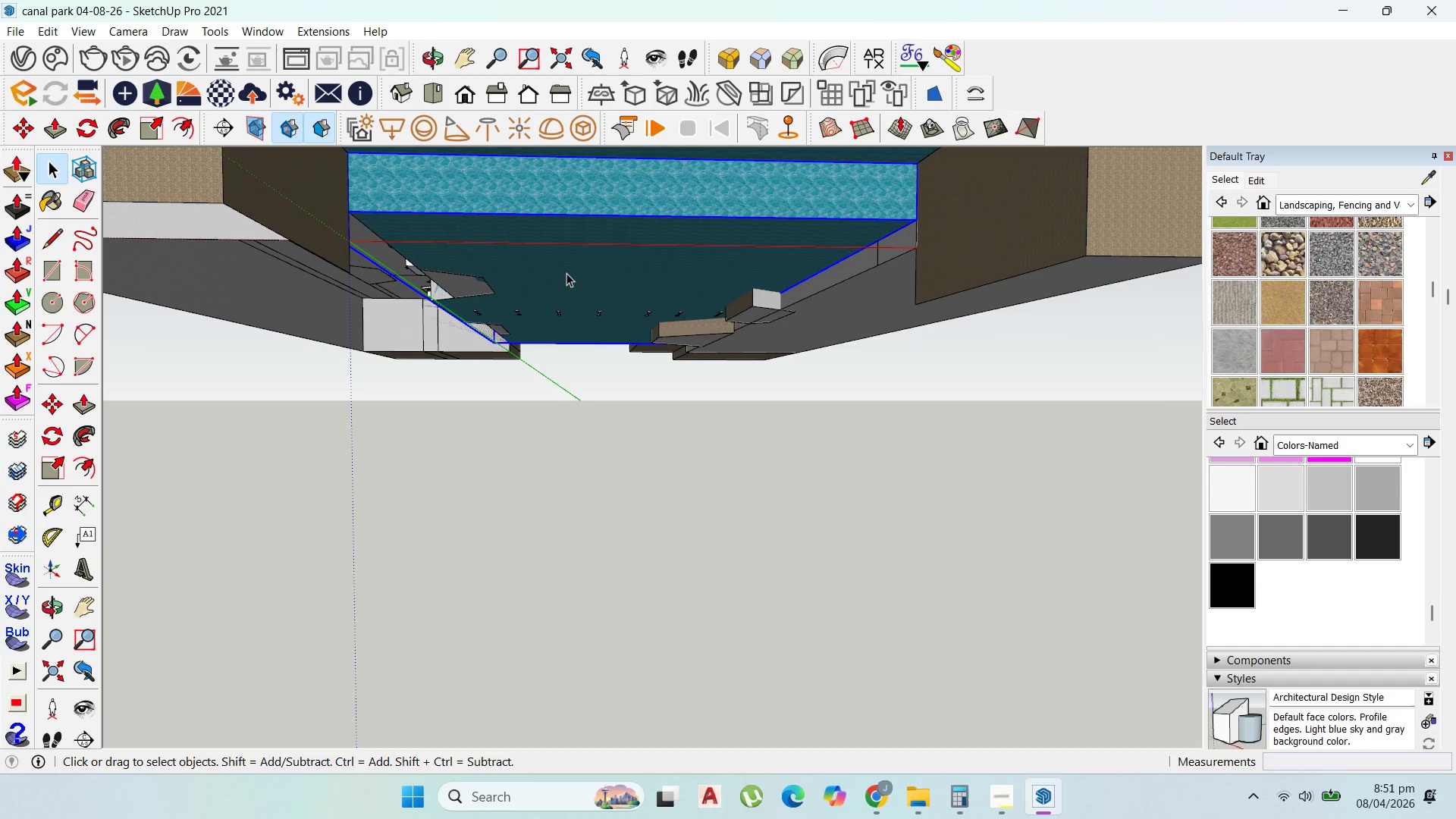 
triple_click([566, 273])
 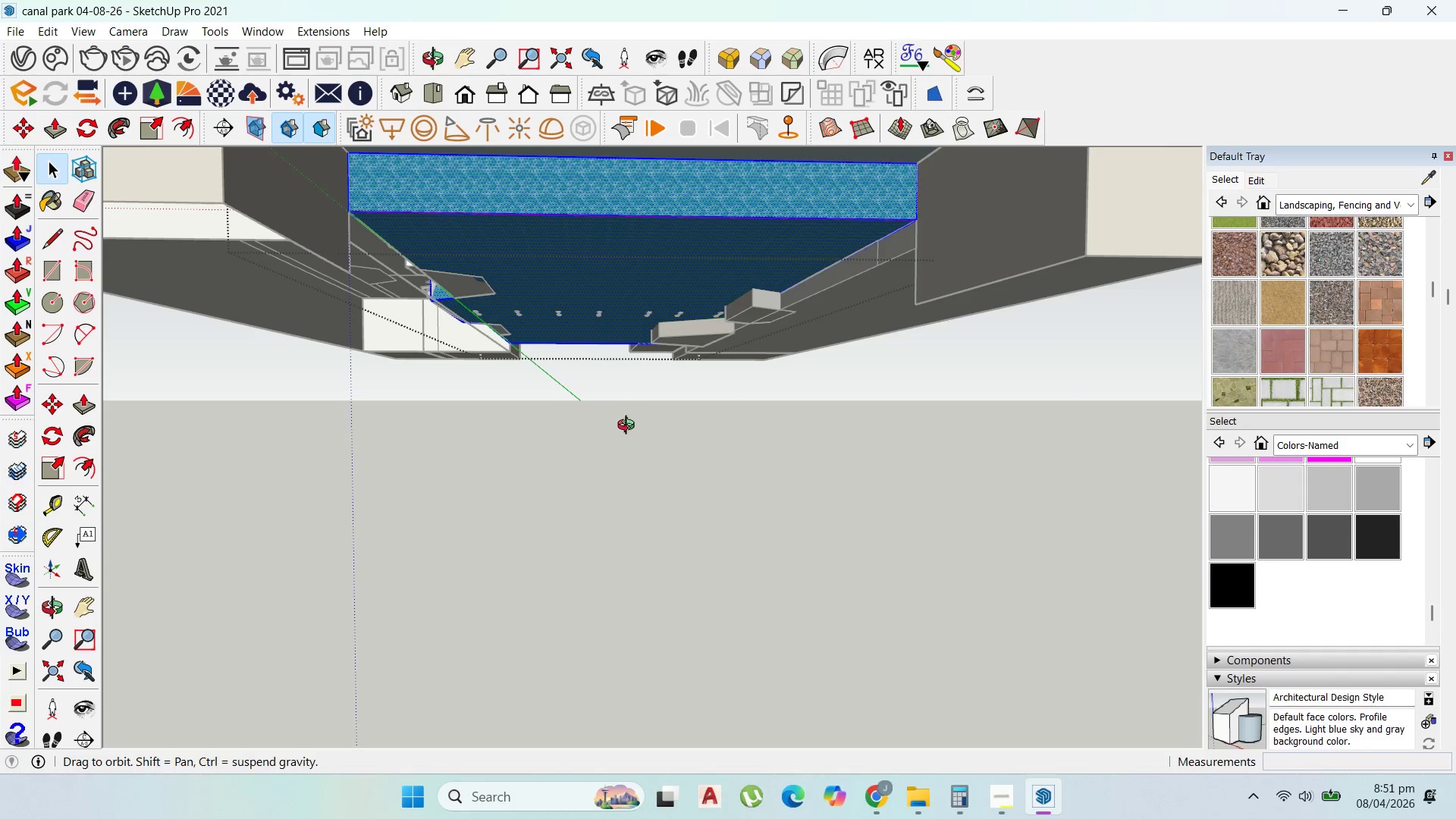 
key(Escape)
 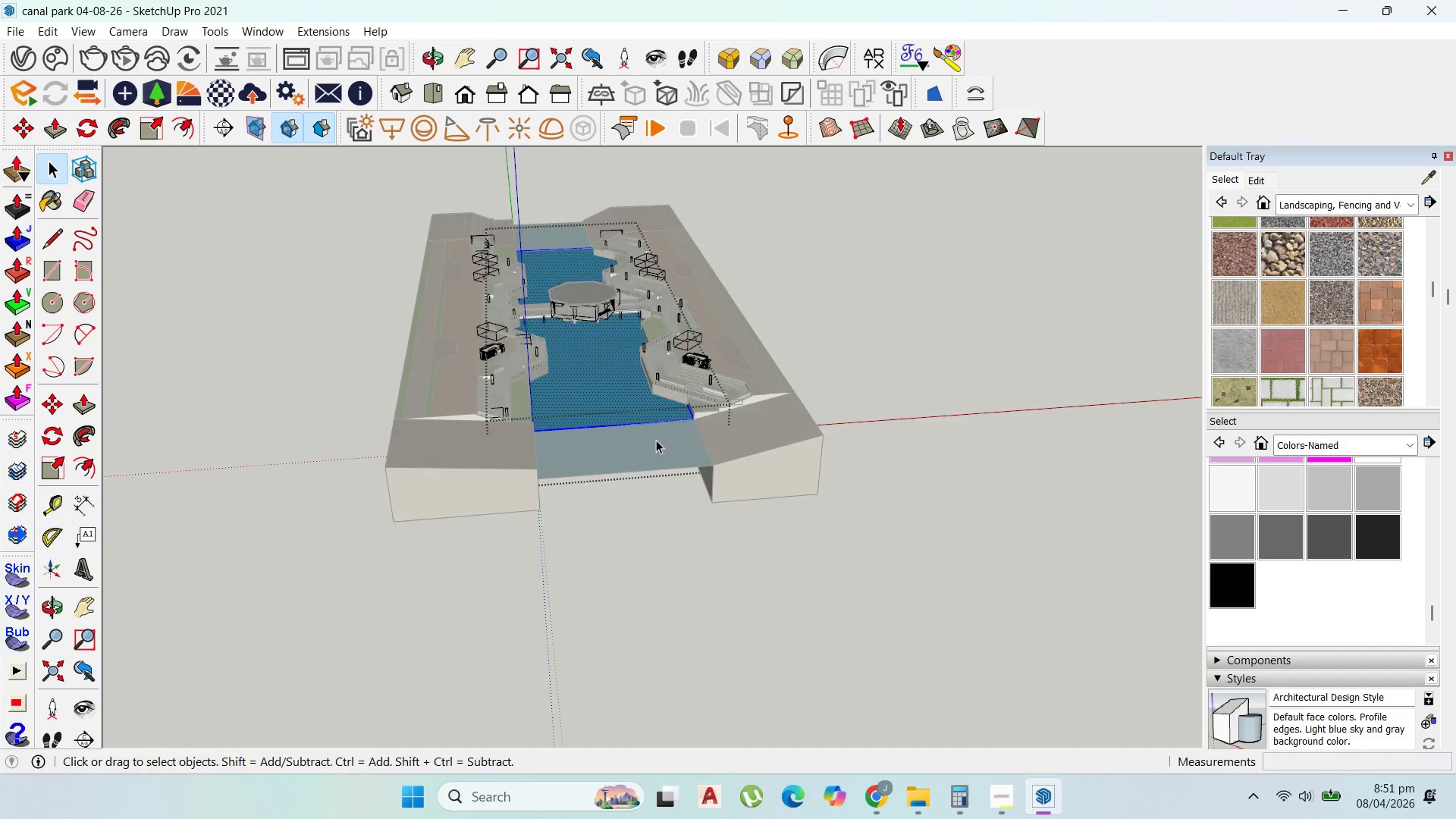 
key(Escape)
 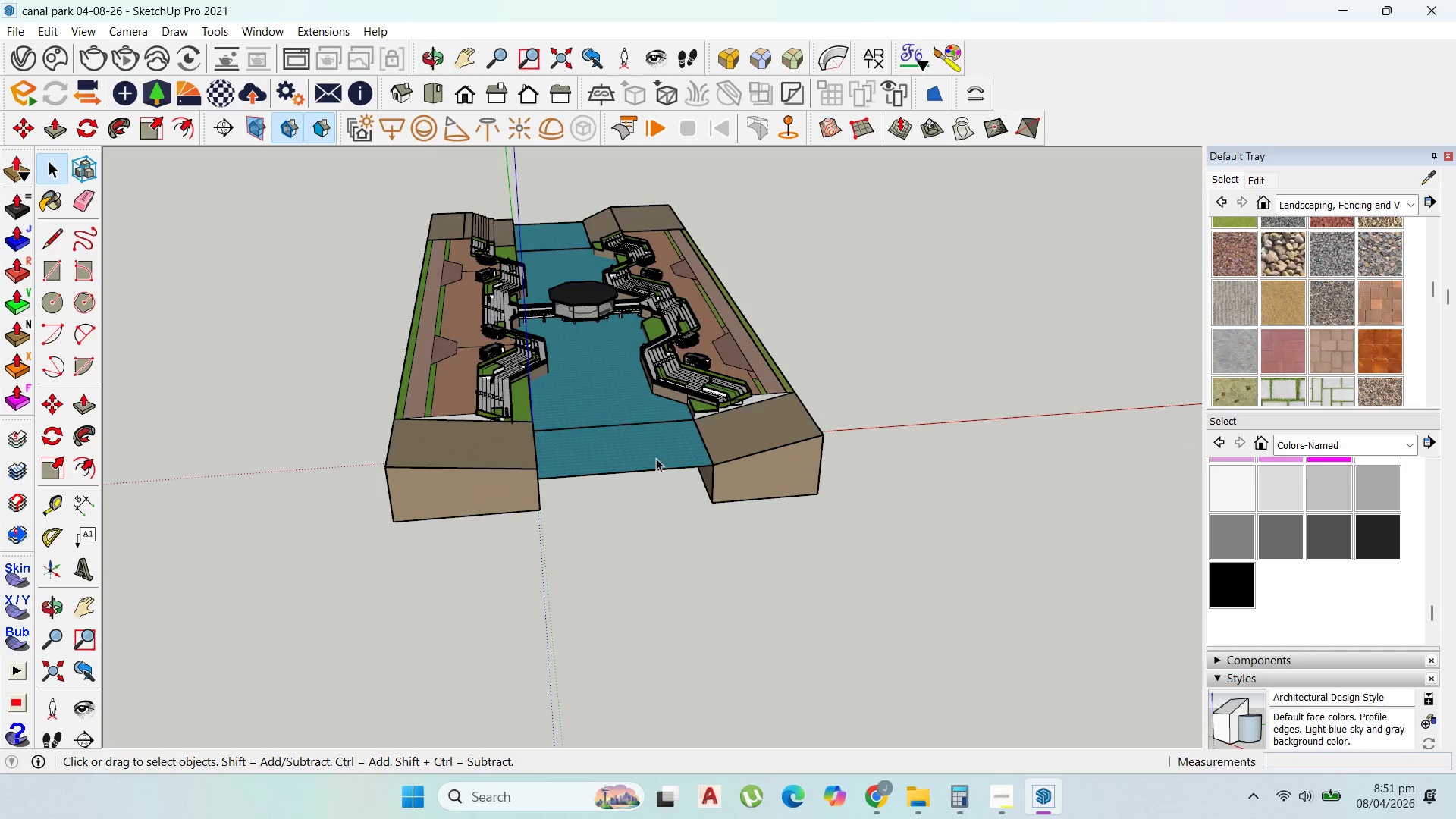 
key(Escape)
 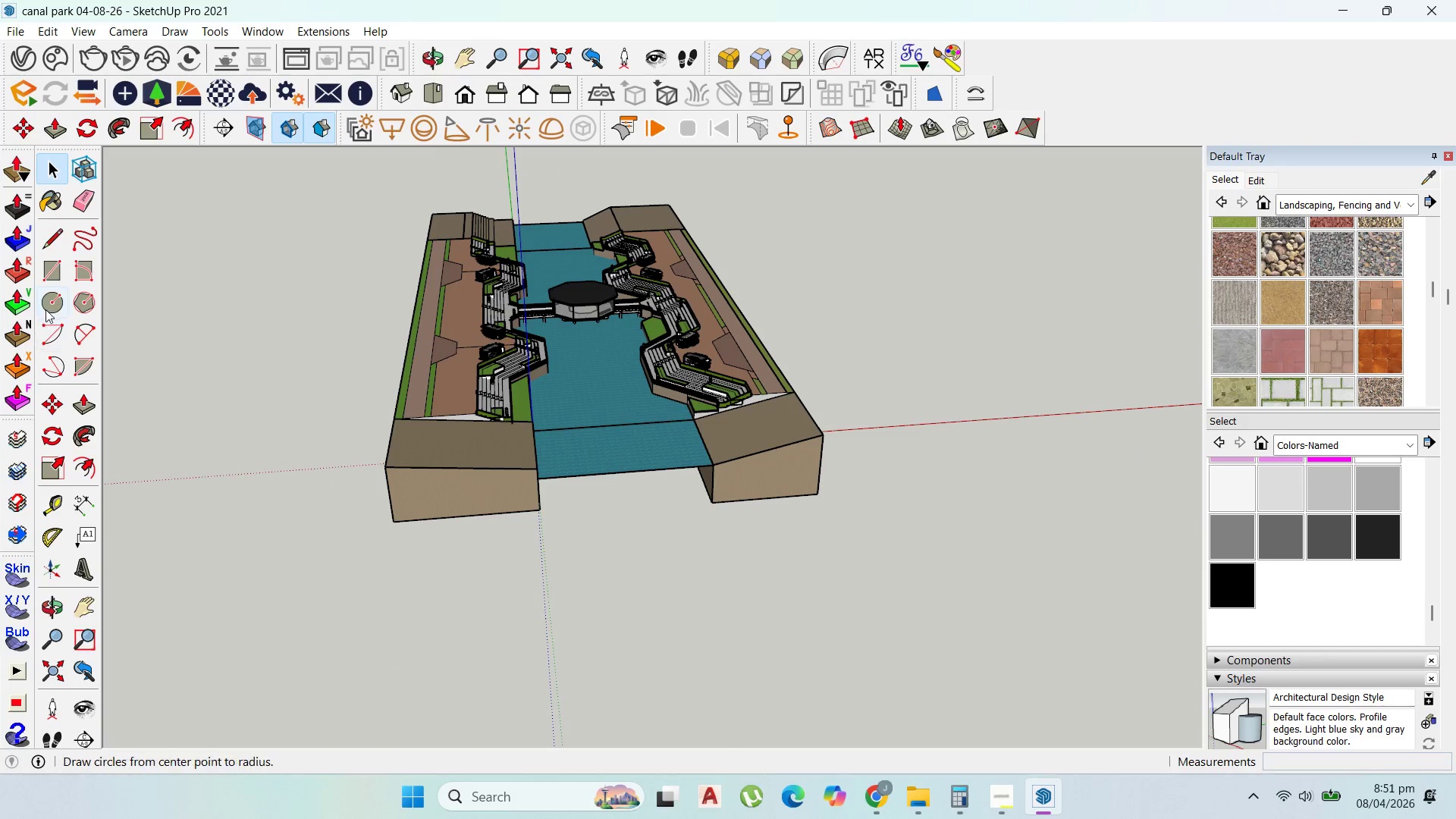 
scroll: coordinate [577, 351], scroll_direction: down, amount: 13.0
 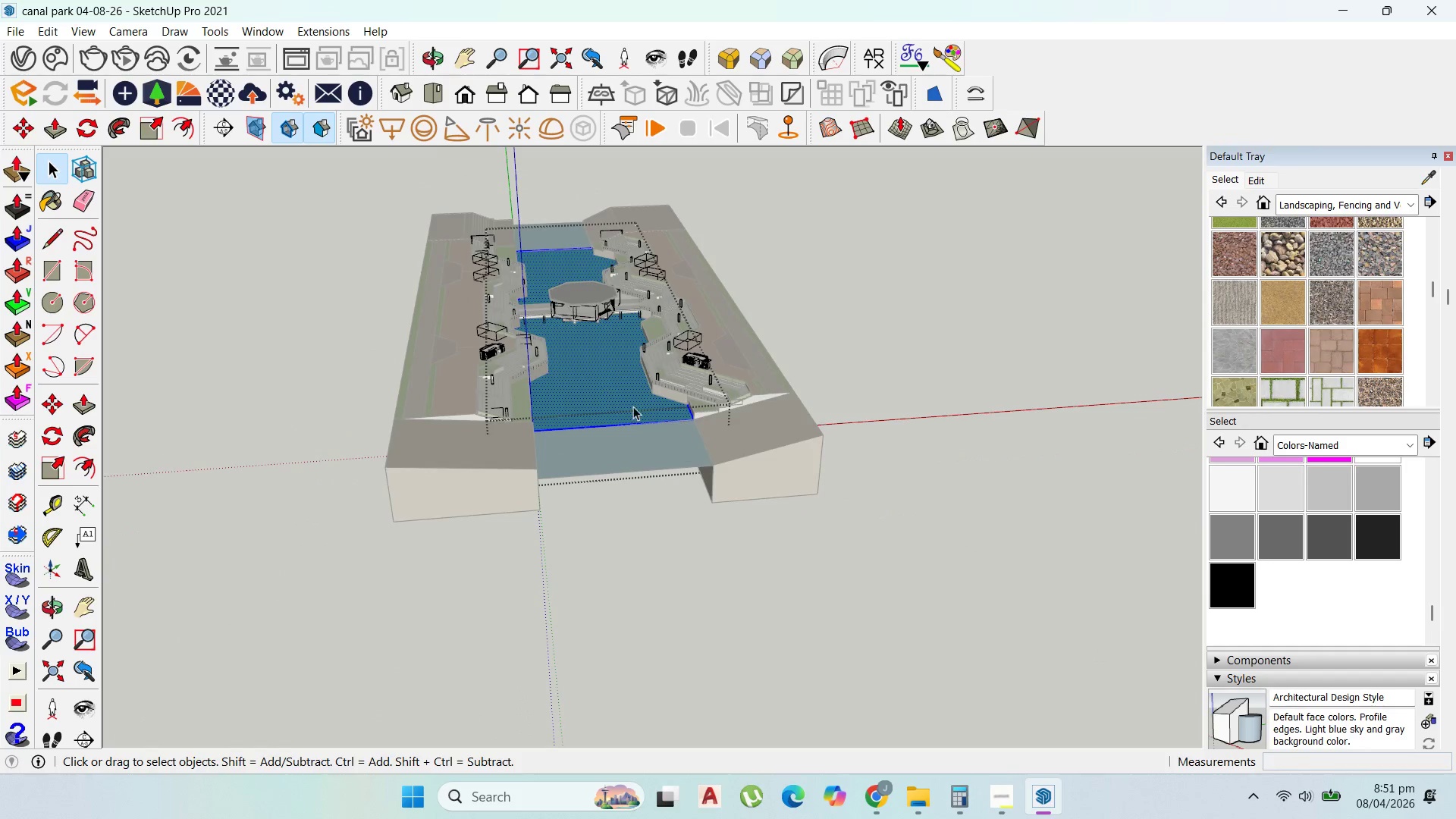 
left_click([58, 274])
 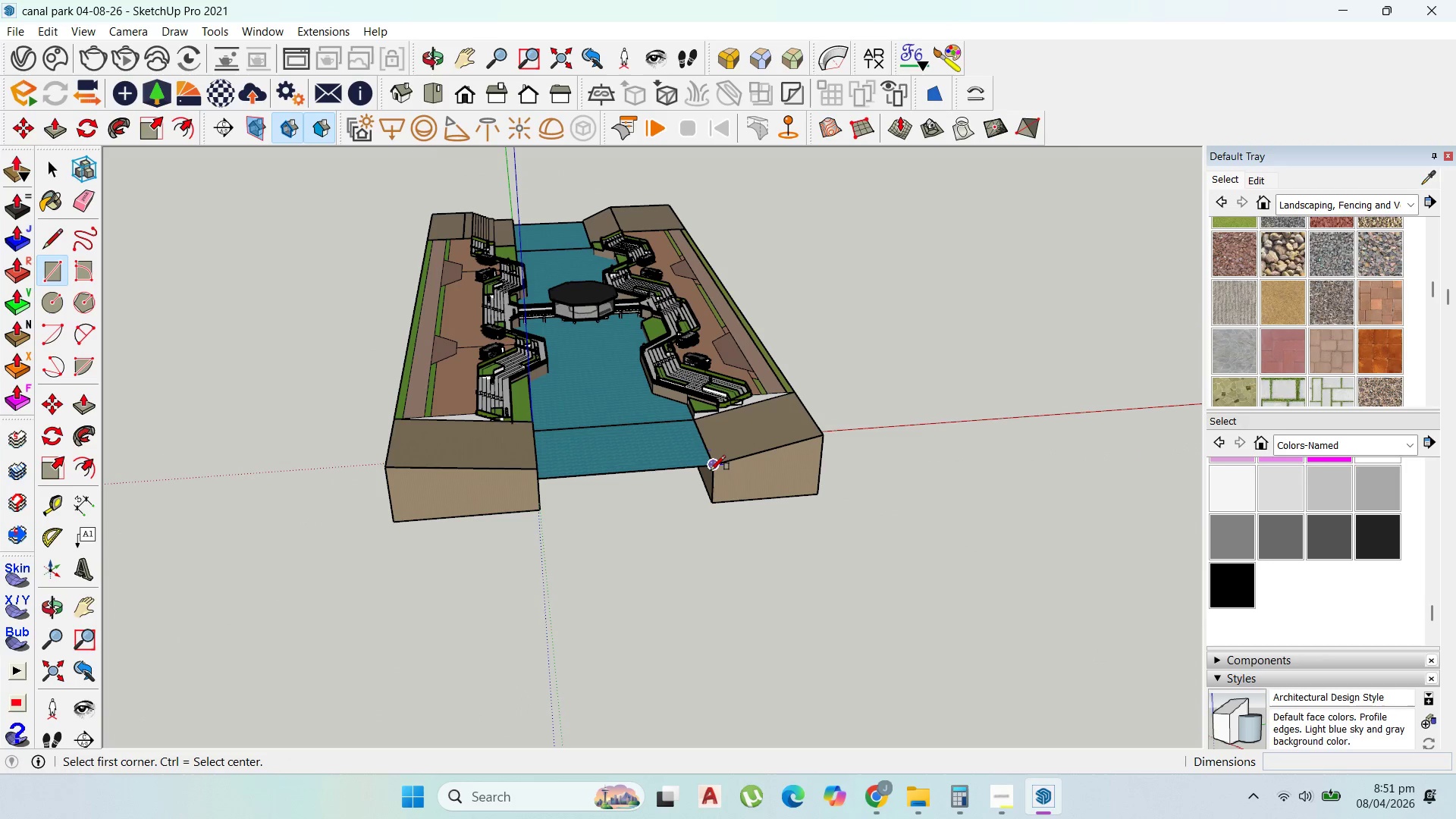 
left_click([711, 470])
 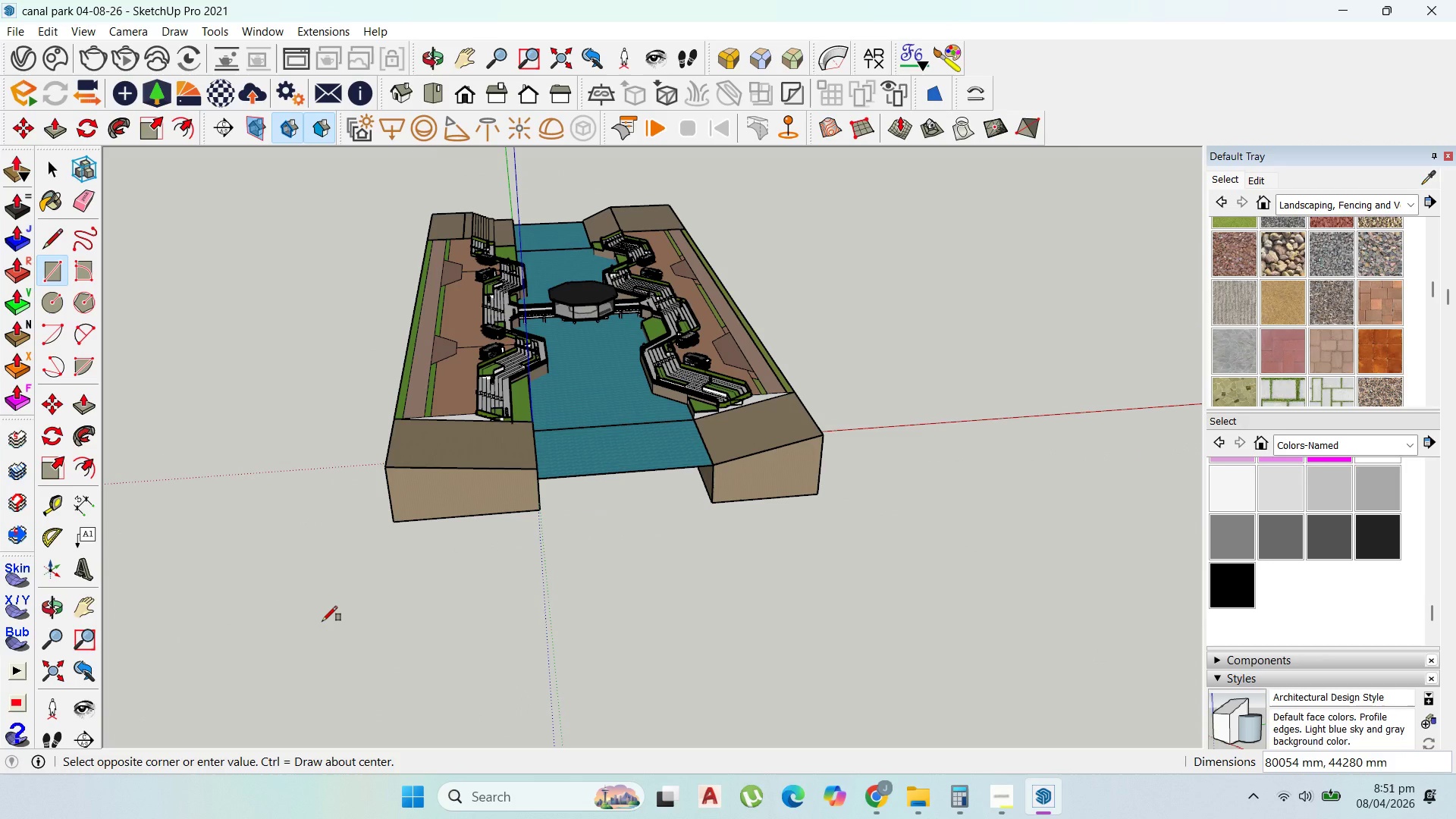 
left_click([315, 625])
 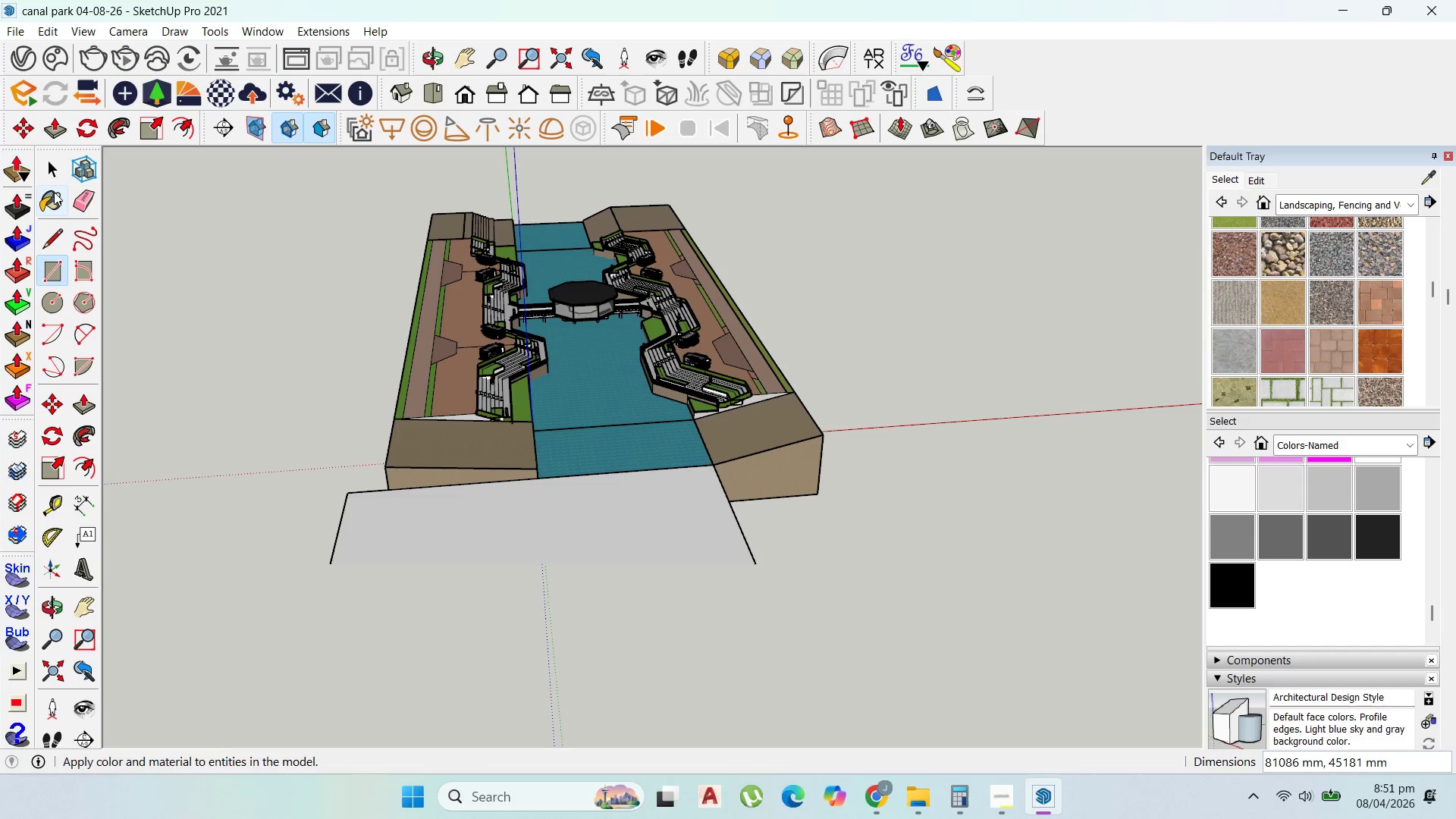 
left_click([52, 161])
 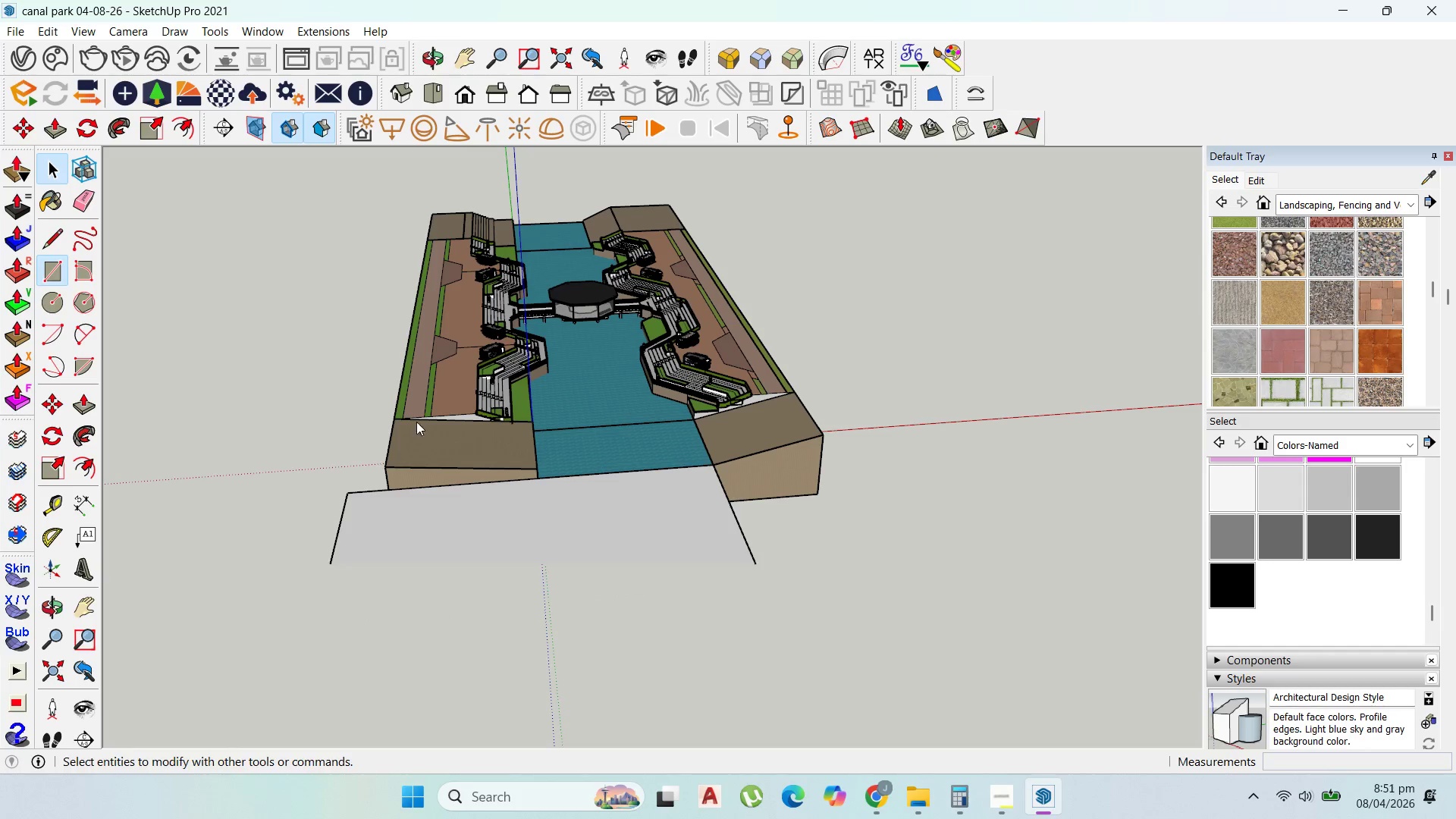 
left_click([534, 532])
 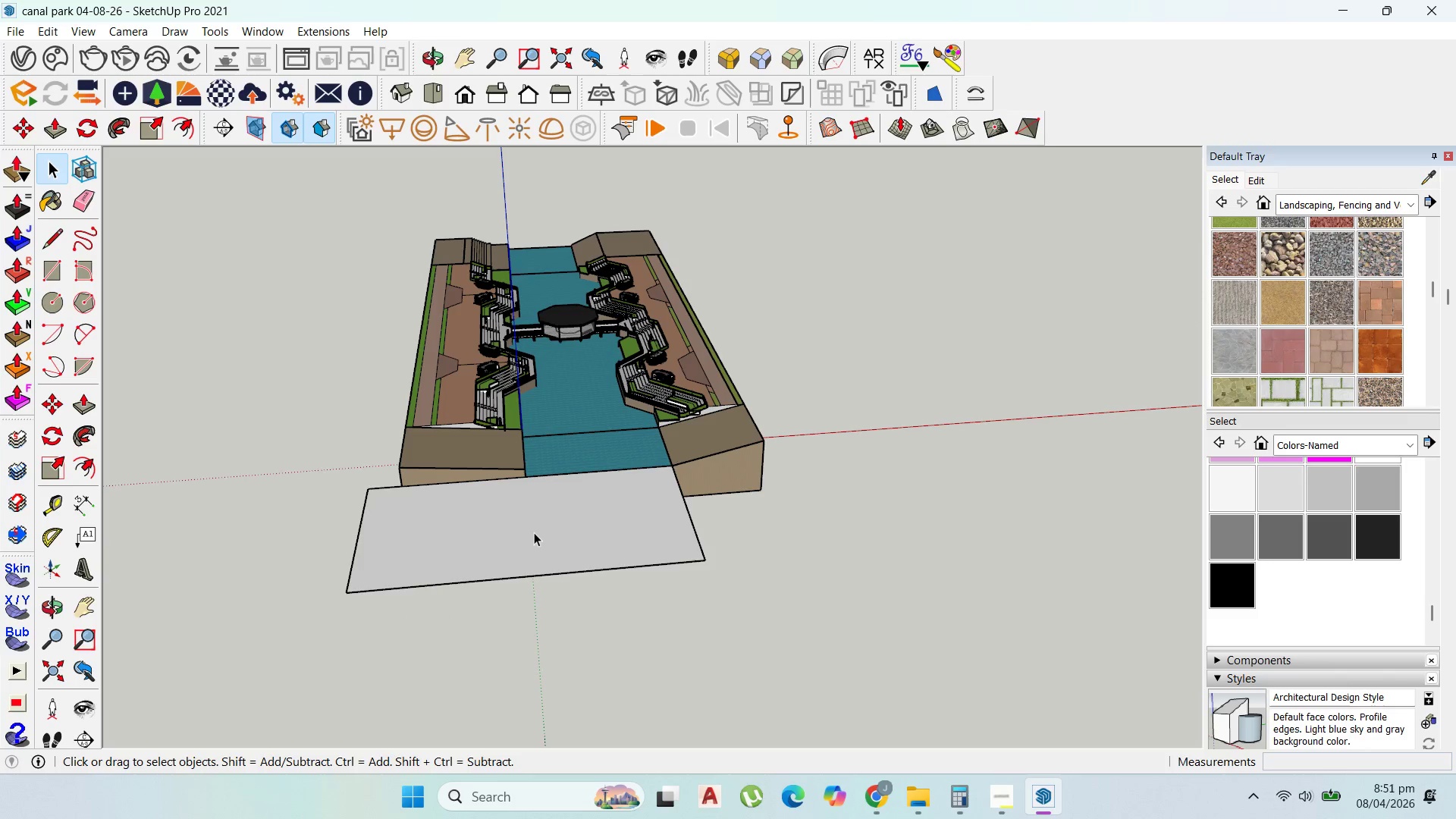 
scroll: coordinate [475, 479], scroll_direction: down, amount: 3.0
 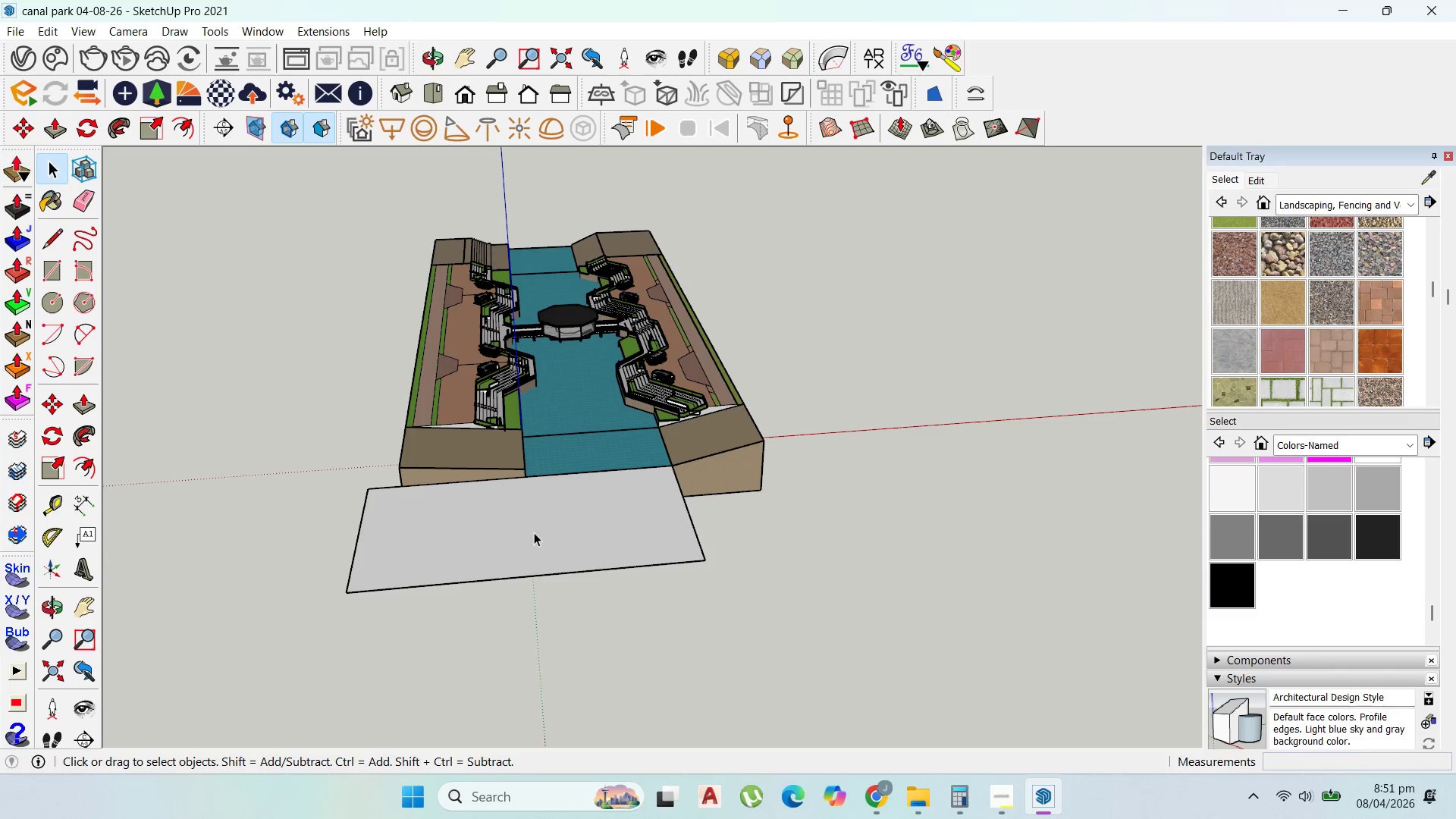 
double_click([534, 532])
 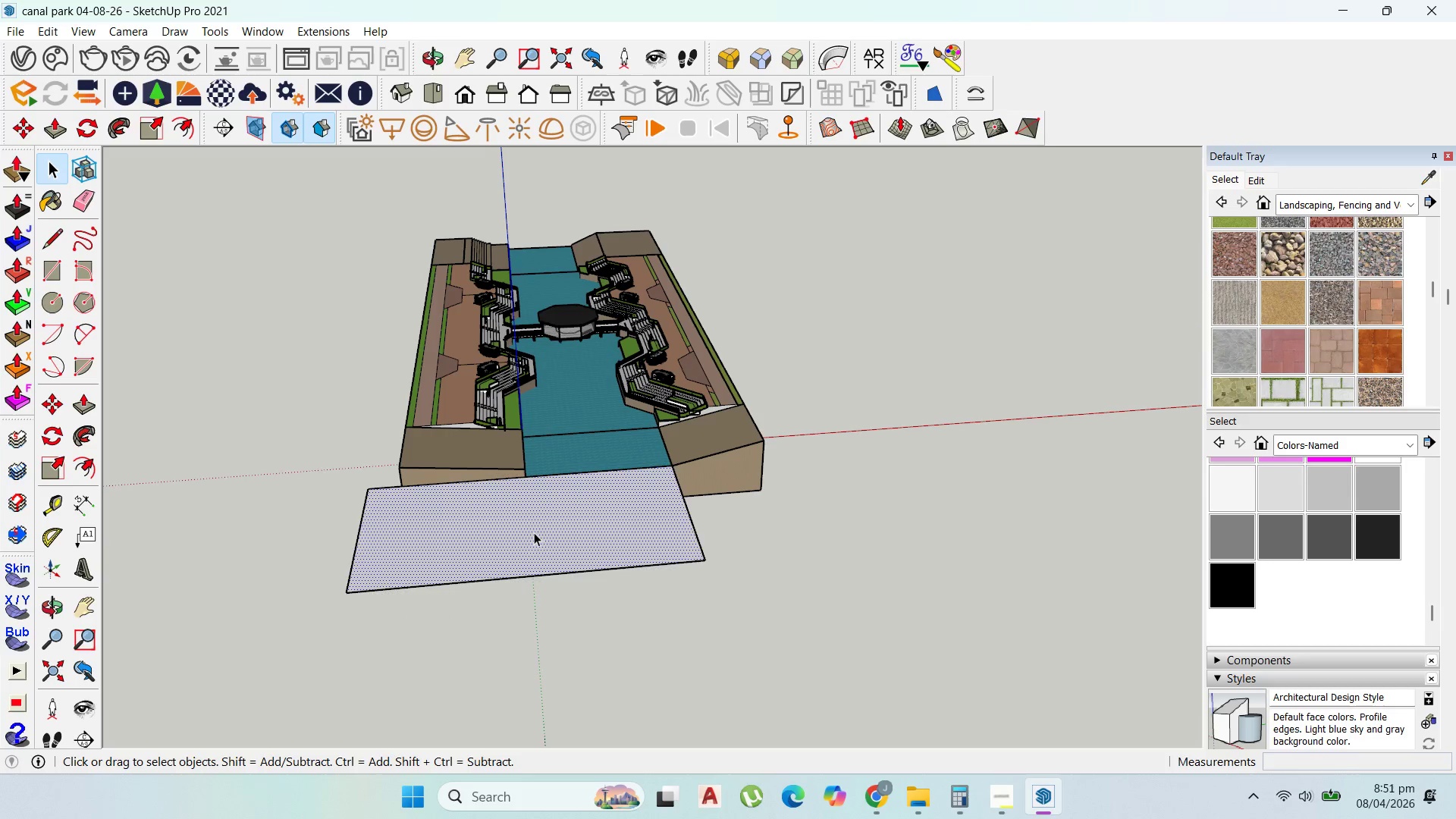 
triple_click([534, 532])
 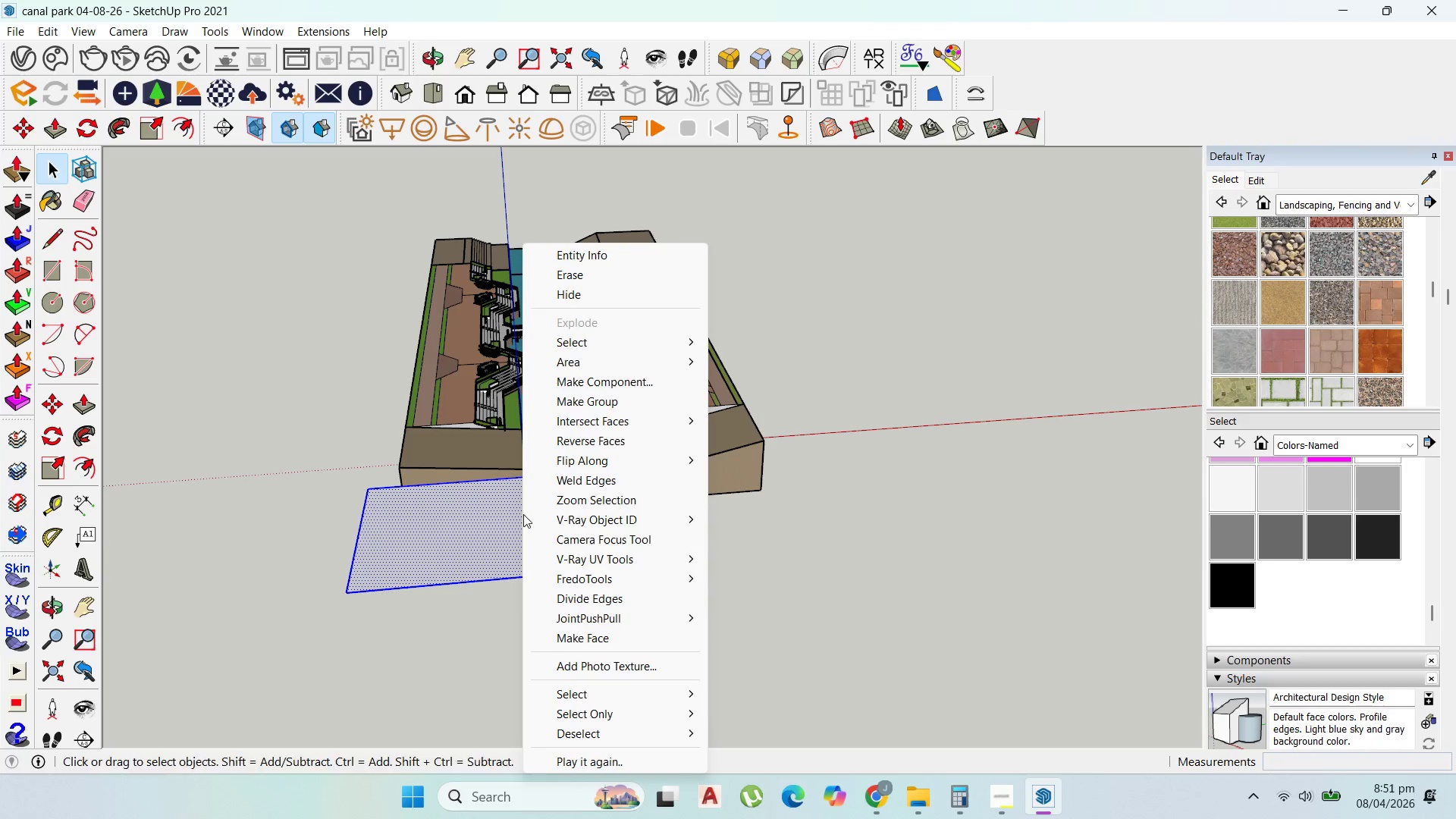 
left_click([593, 403])
 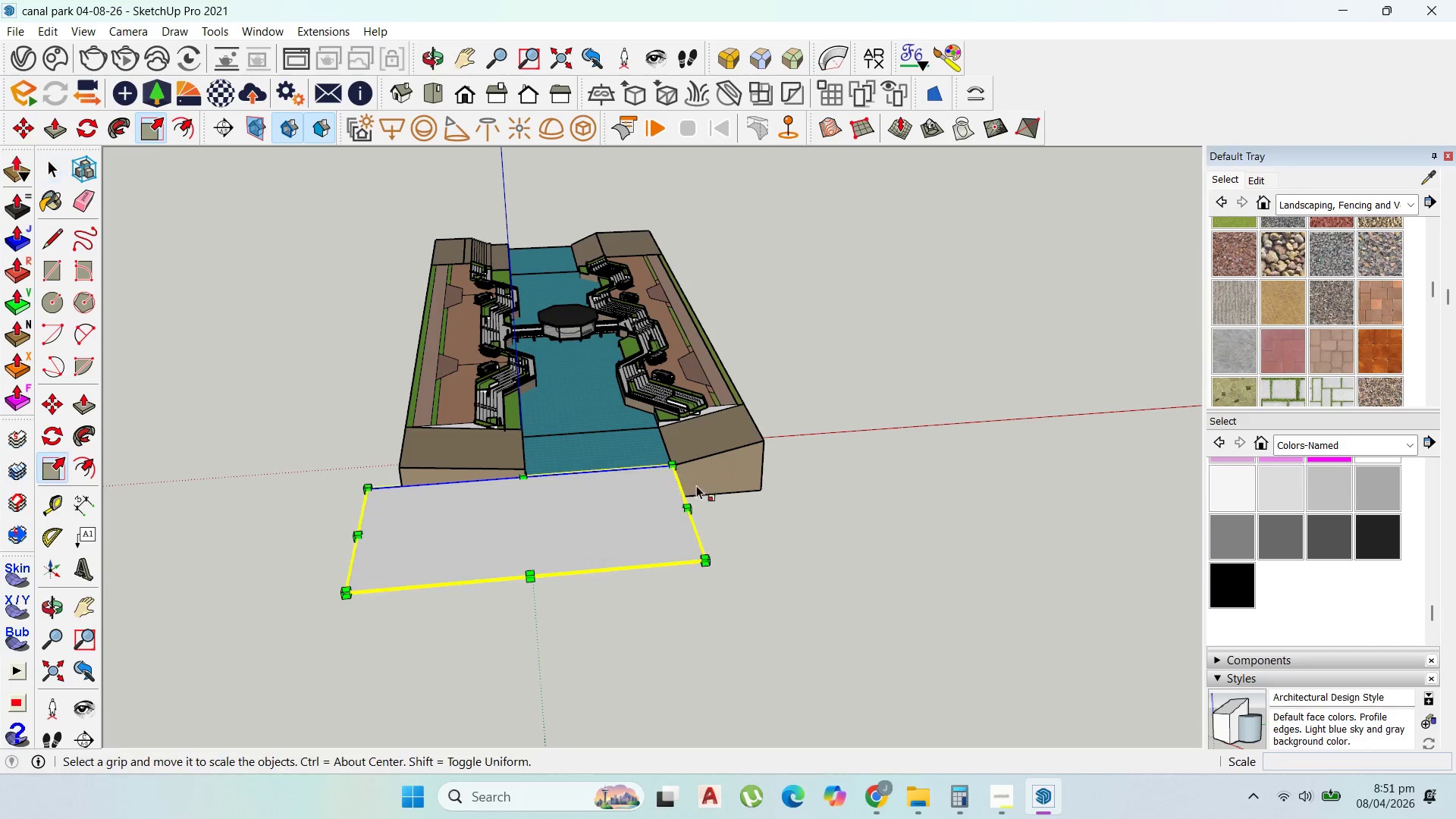 
left_click_drag(start_coordinate=[689, 507], to_coordinate=[849, 506])
 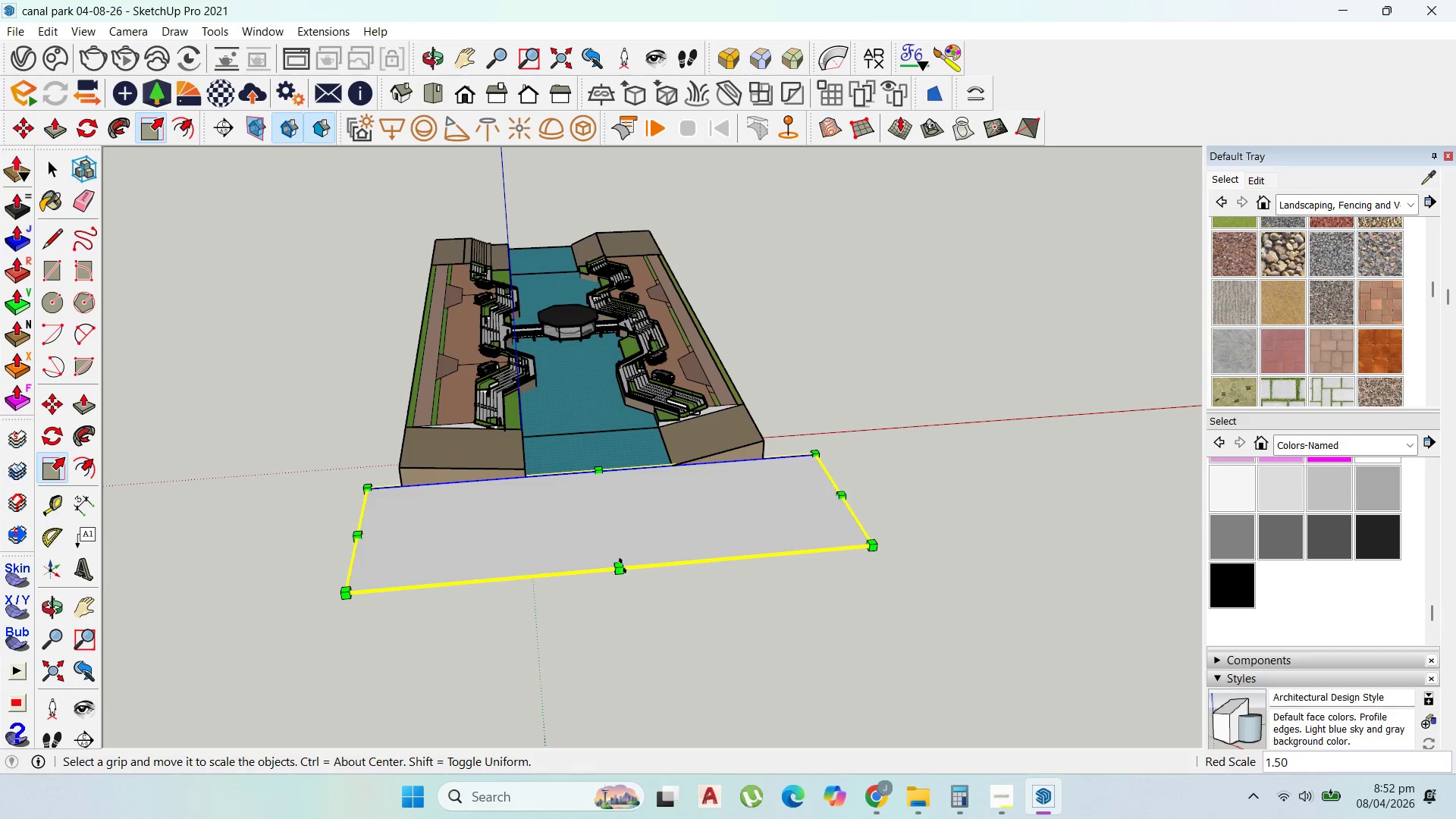 
left_click_drag(start_coordinate=[620, 568], to_coordinate=[648, 633])
 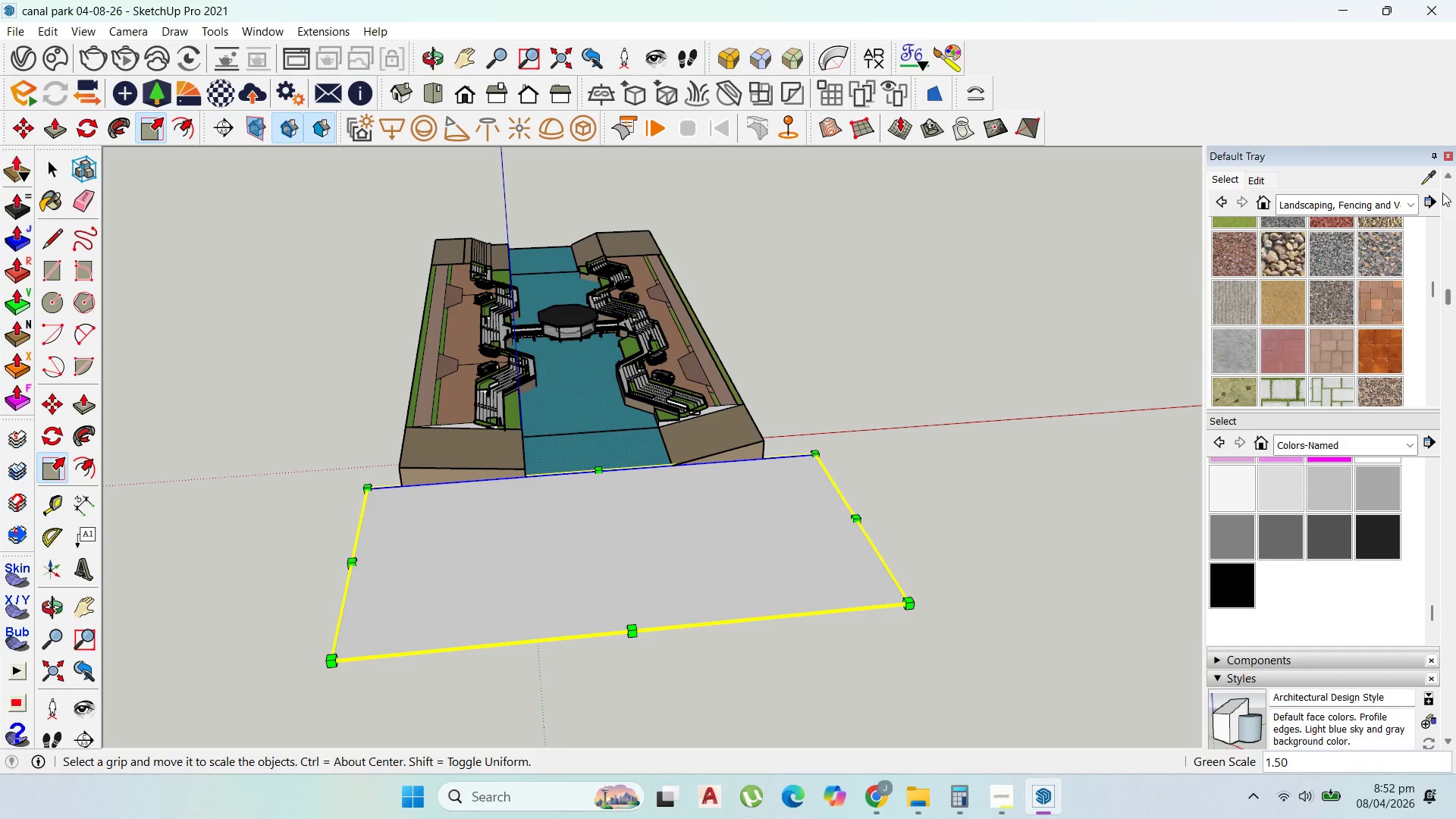 
left_click_drag(start_coordinate=[1435, 177], to_coordinate=[1430, 177])
 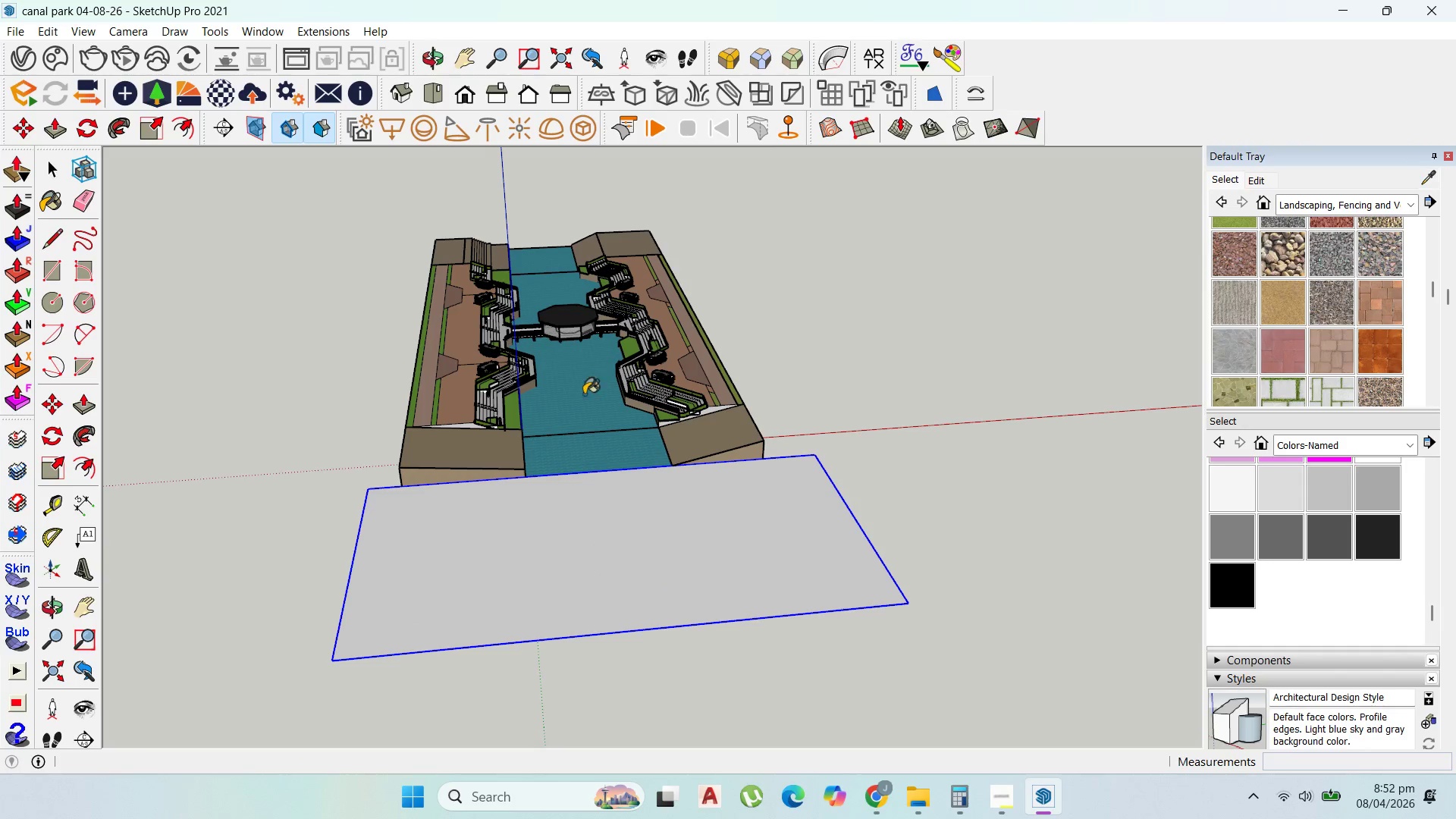 
double_click([611, 516])
 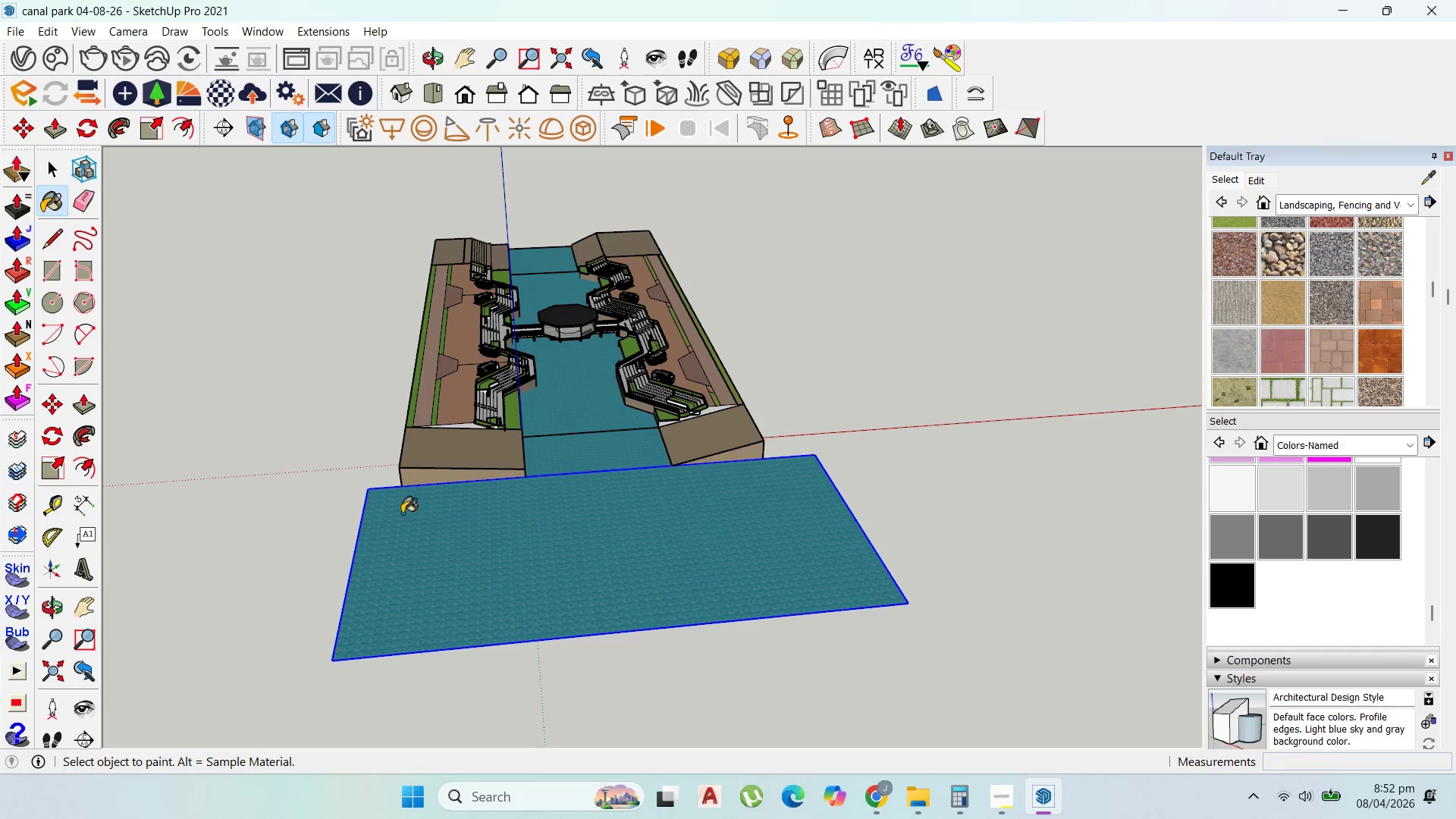 
scroll: coordinate [791, 281], scroll_direction: up, amount: 17.0
 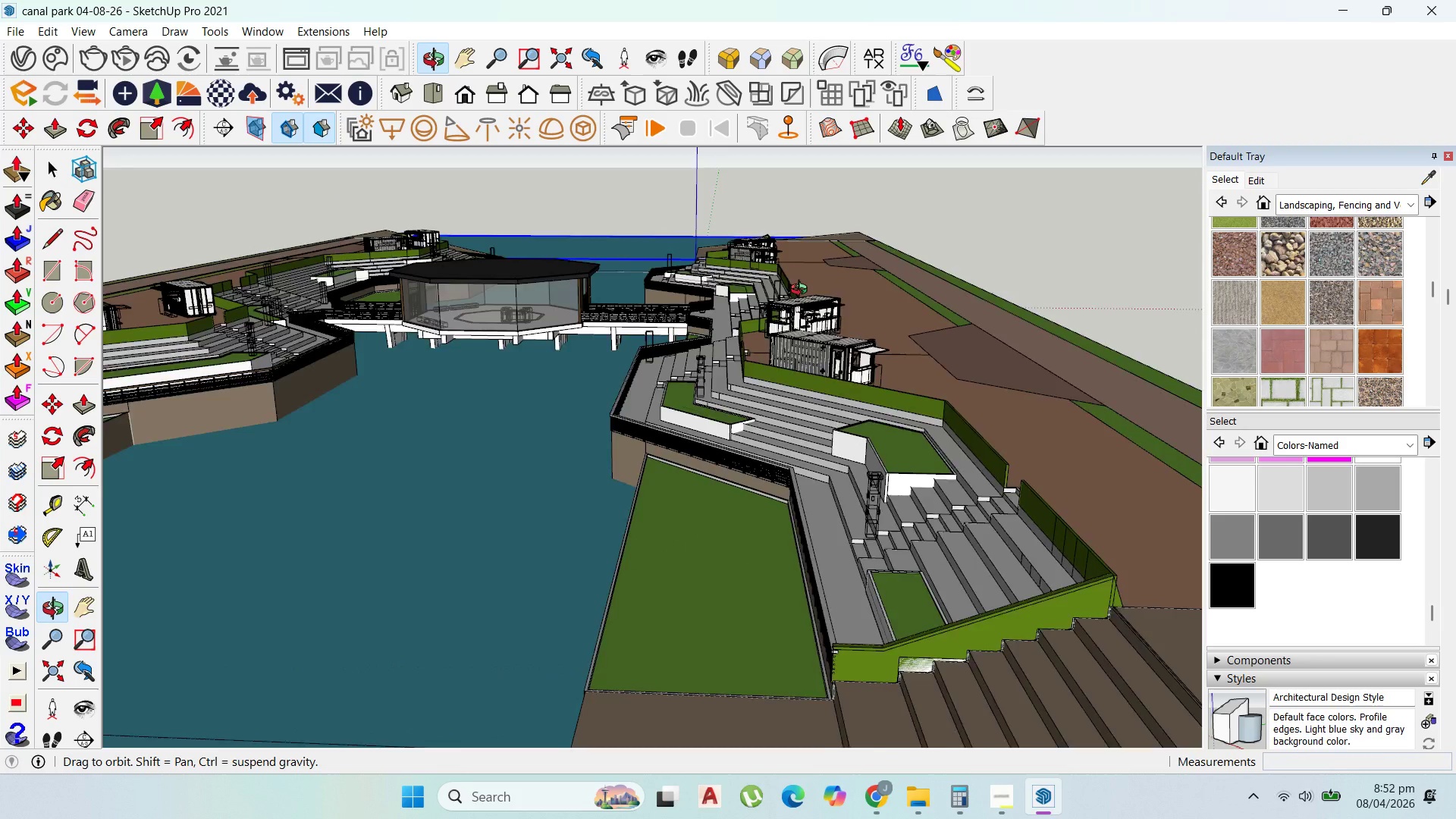 
scroll: coordinate [583, 490], scroll_direction: down, amount: 16.0
 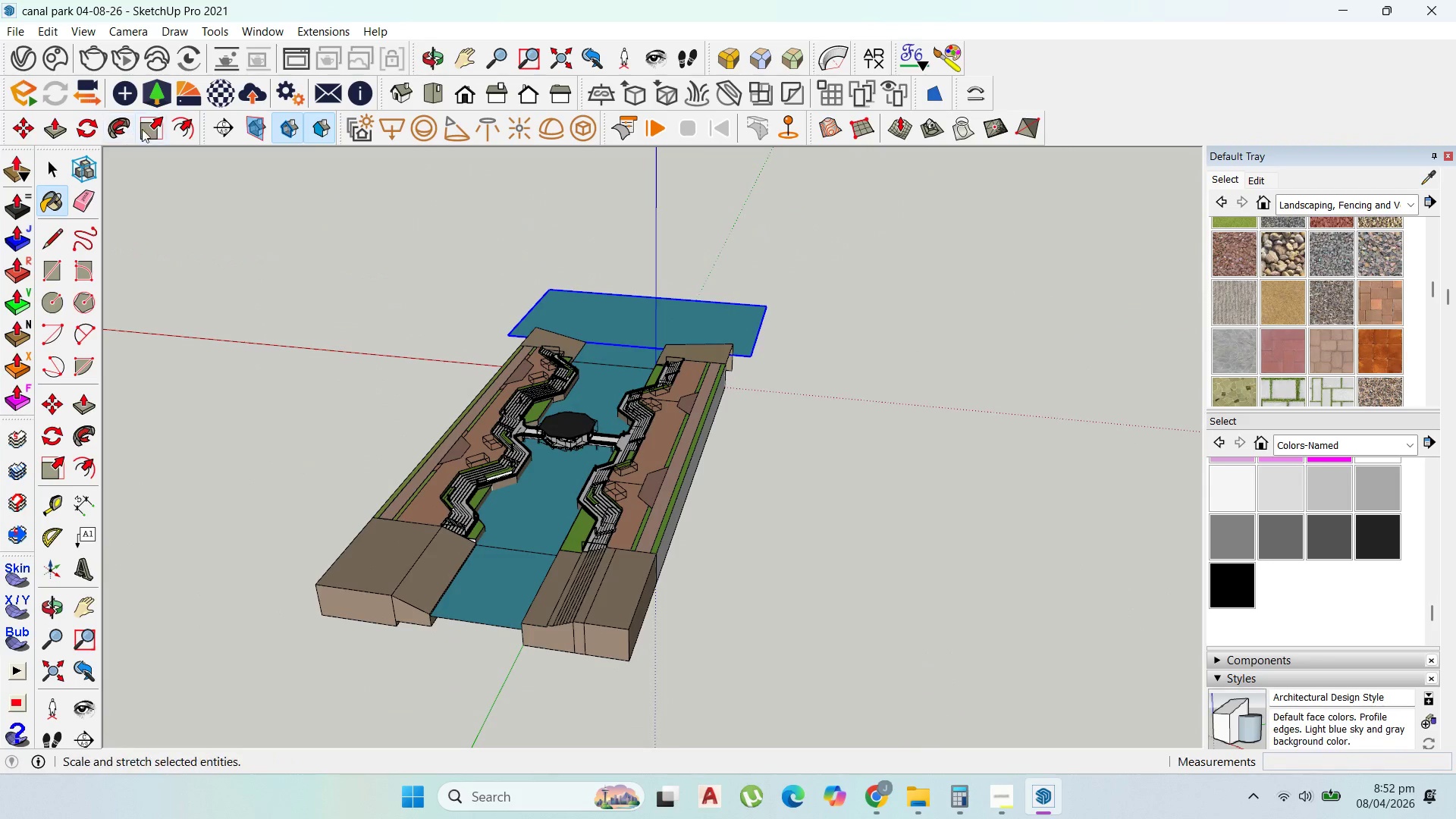 
left_click([149, 121])
 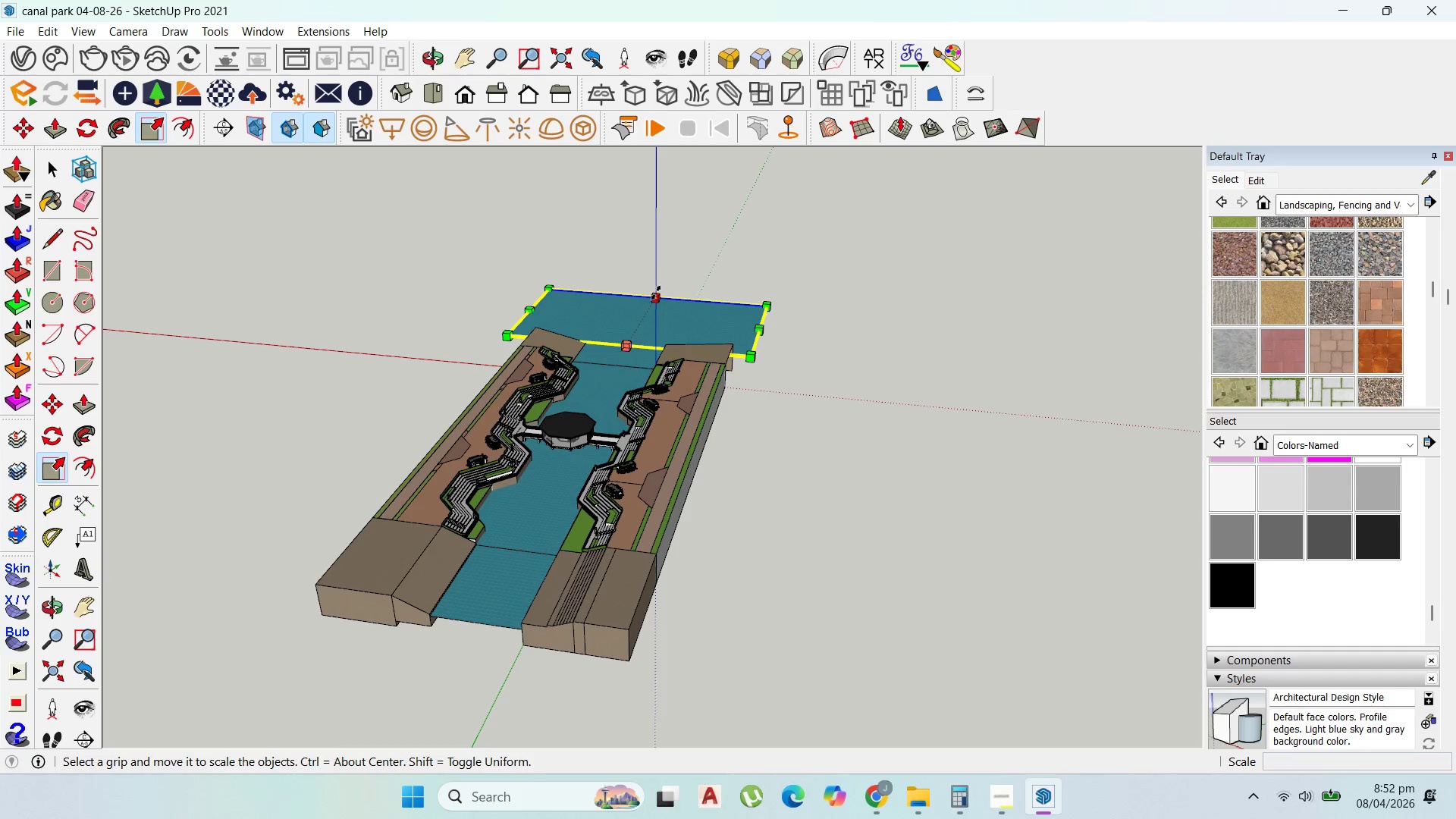 
left_click_drag(start_coordinate=[656, 293], to_coordinate=[685, 259])
 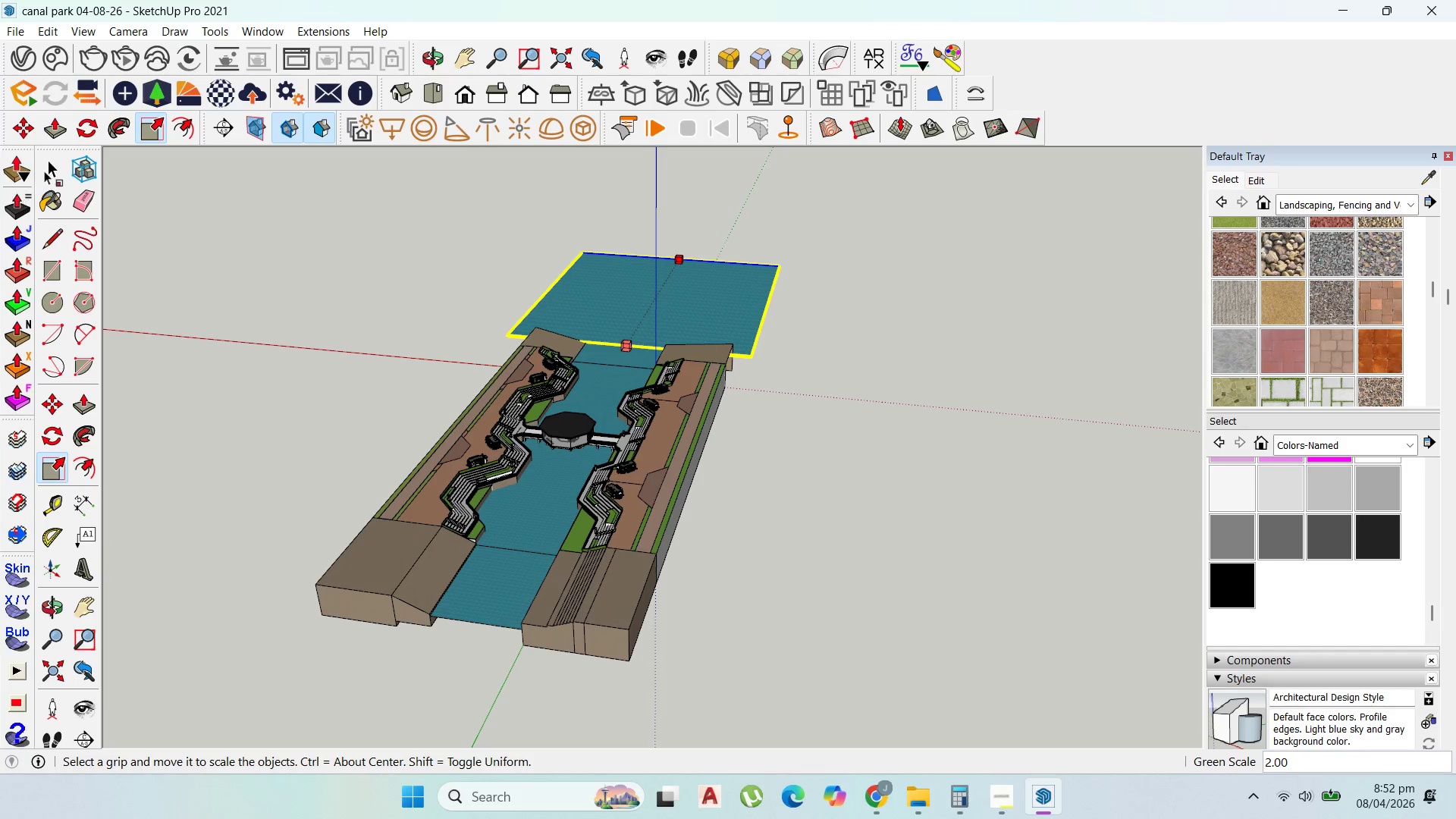 
left_click([48, 165])
 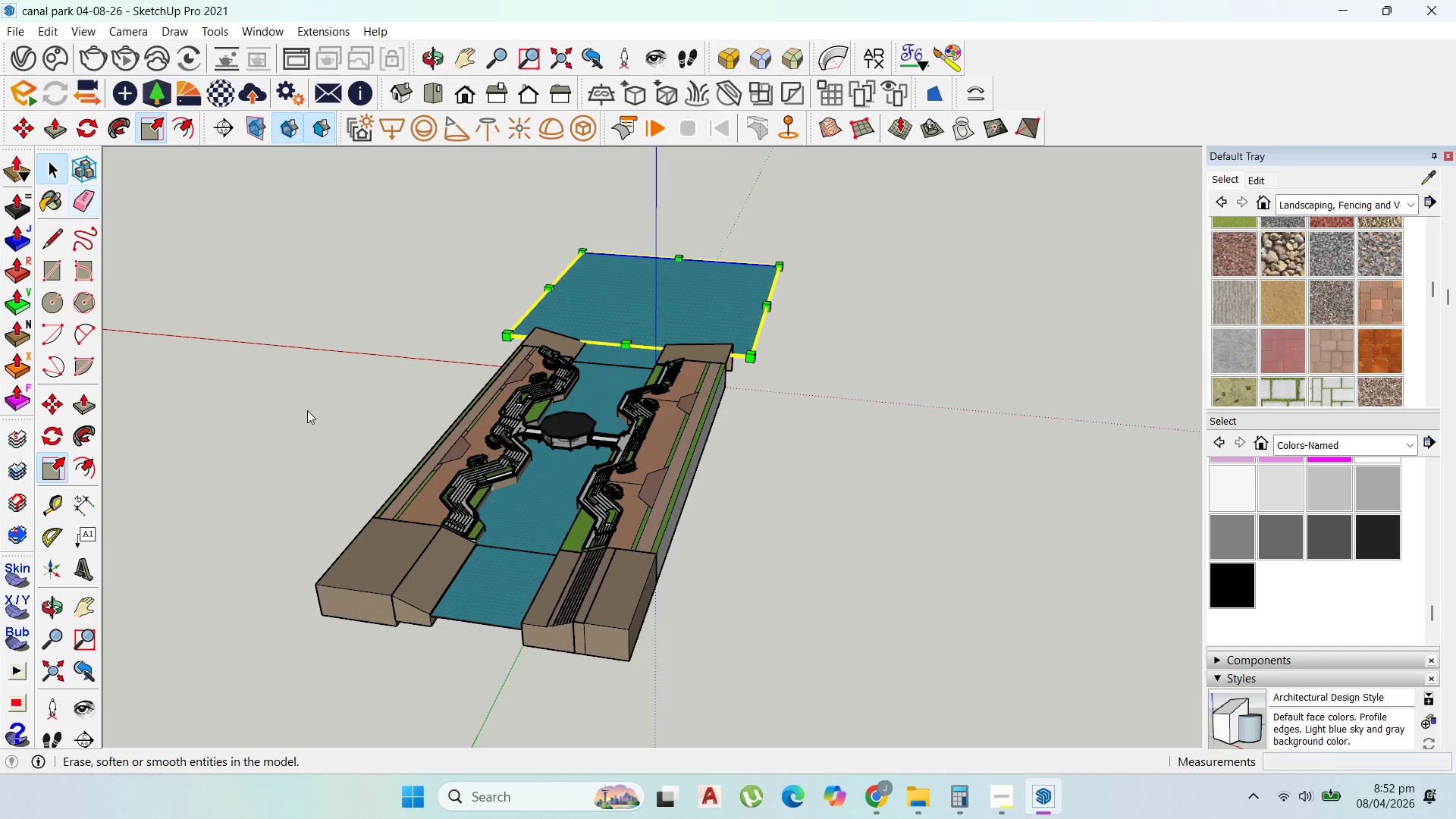 
left_click([307, 398])
 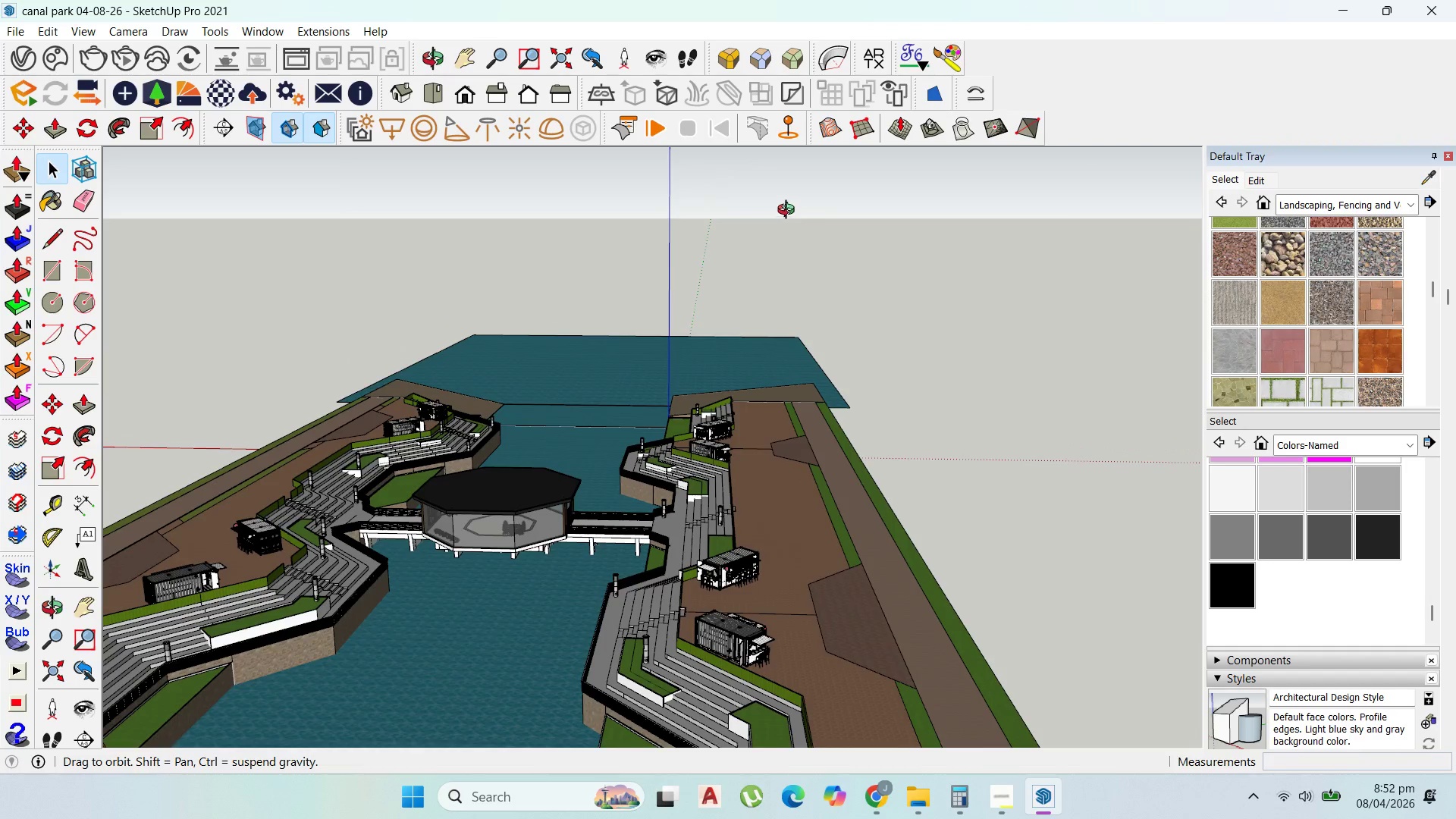 
scroll: coordinate [708, 353], scroll_direction: up, amount: 15.0
 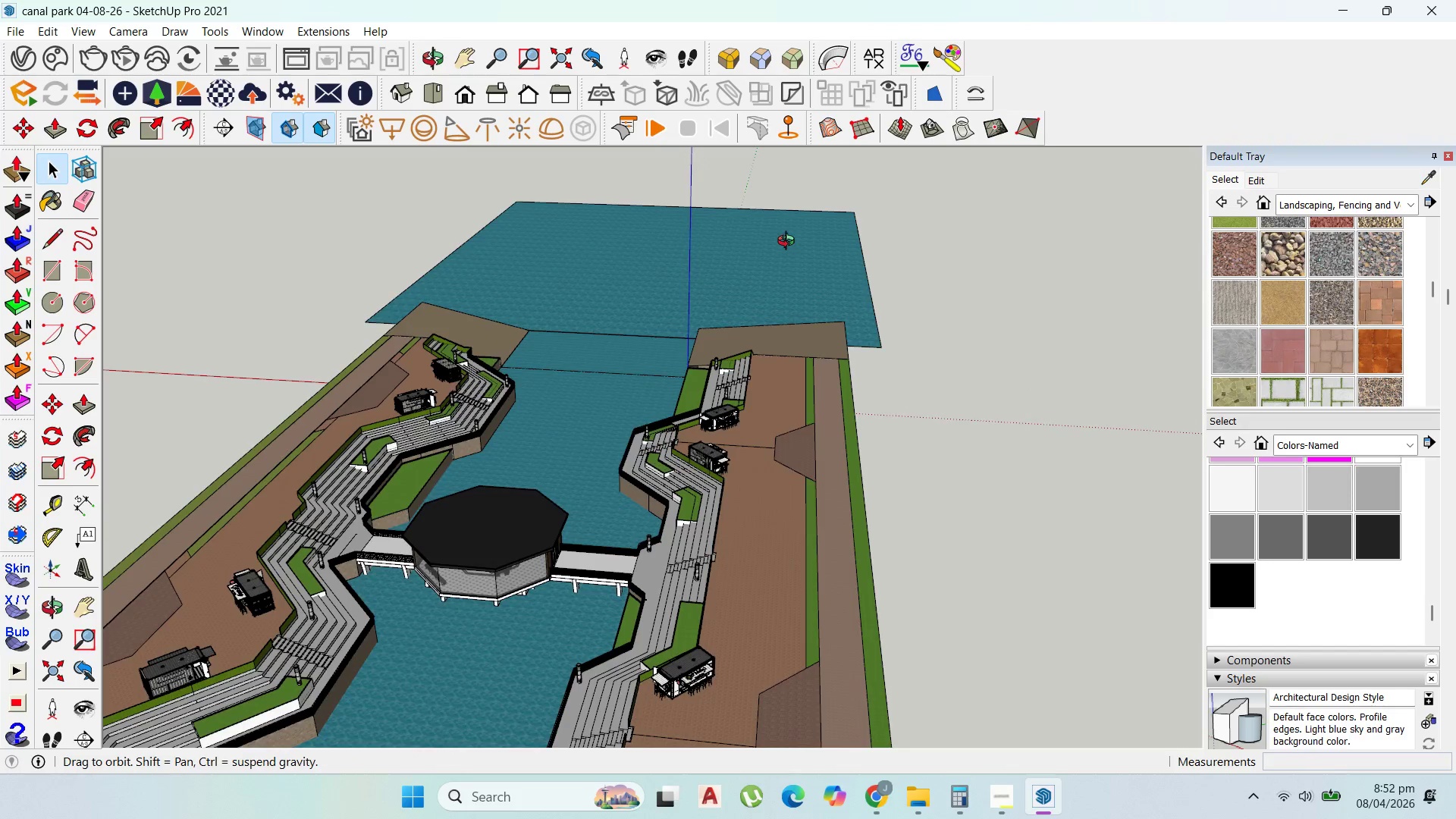 
scroll: coordinate [792, 217], scroll_direction: down, amount: 2.0
 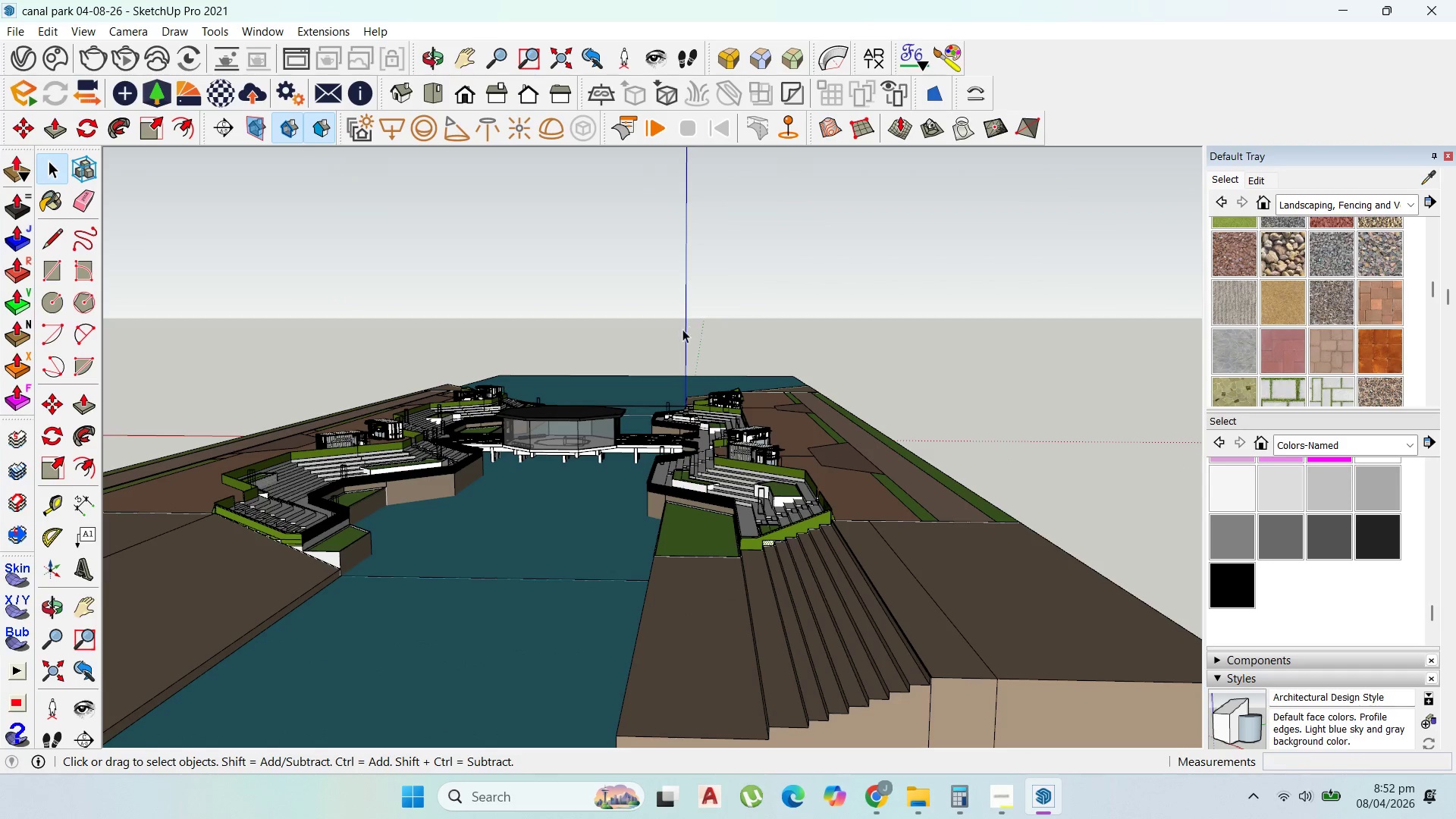 
scroll: coordinate [682, 330], scroll_direction: up, amount: 1.0
 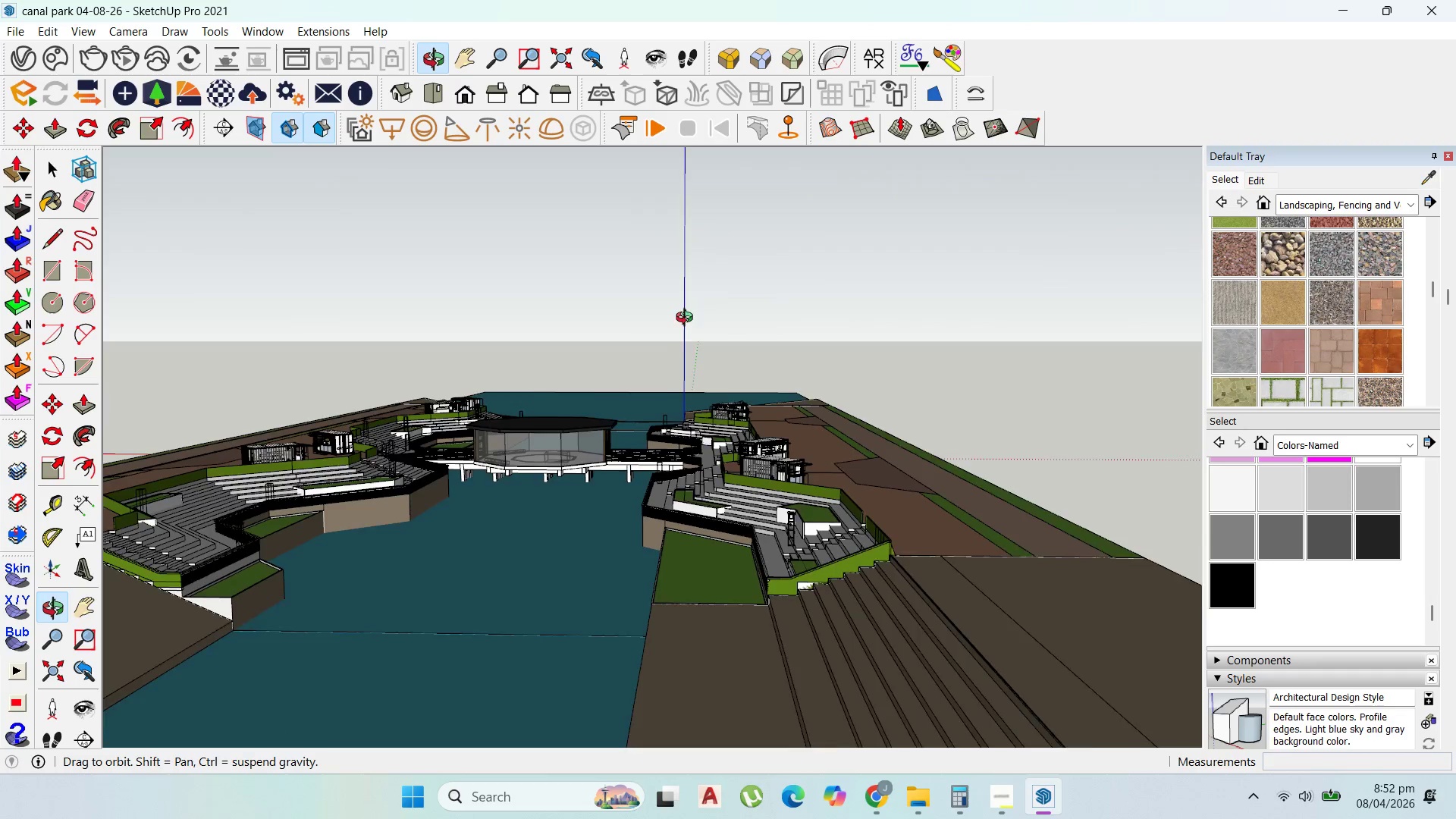 
left_click([638, 361])
 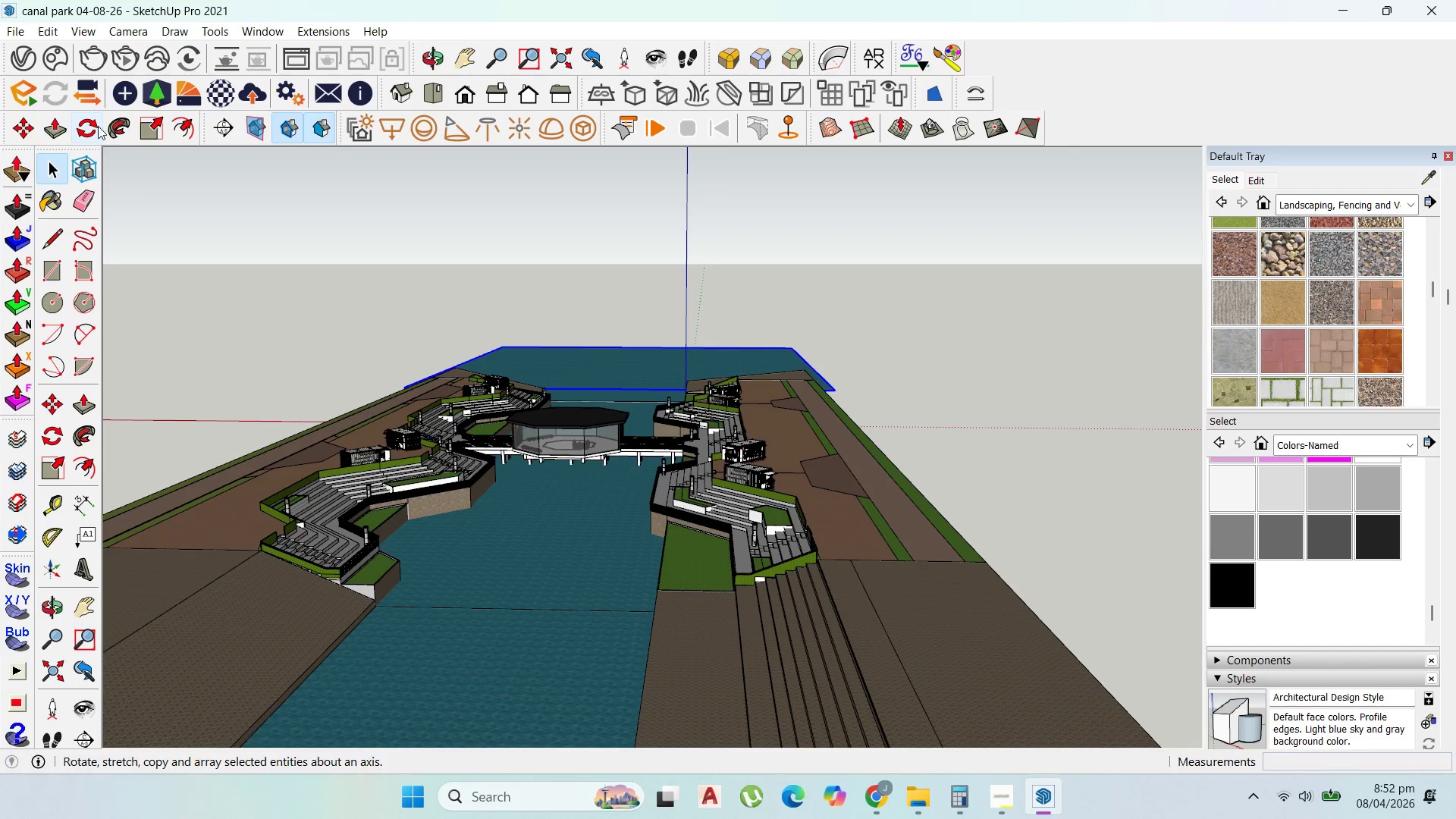 
scroll: coordinate [685, 363], scroll_direction: down, amount: 3.0
 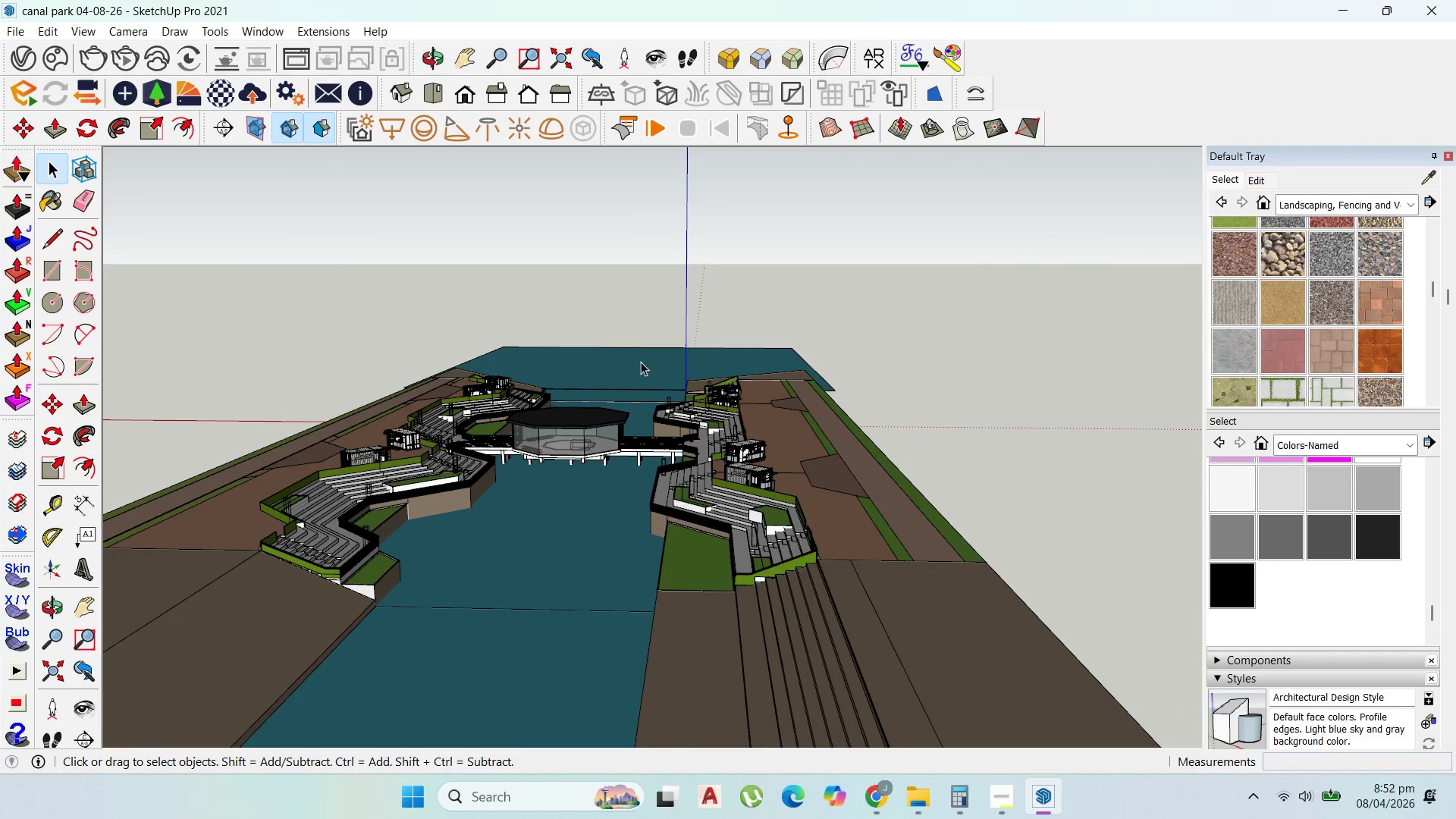 
left_click([140, 124])
 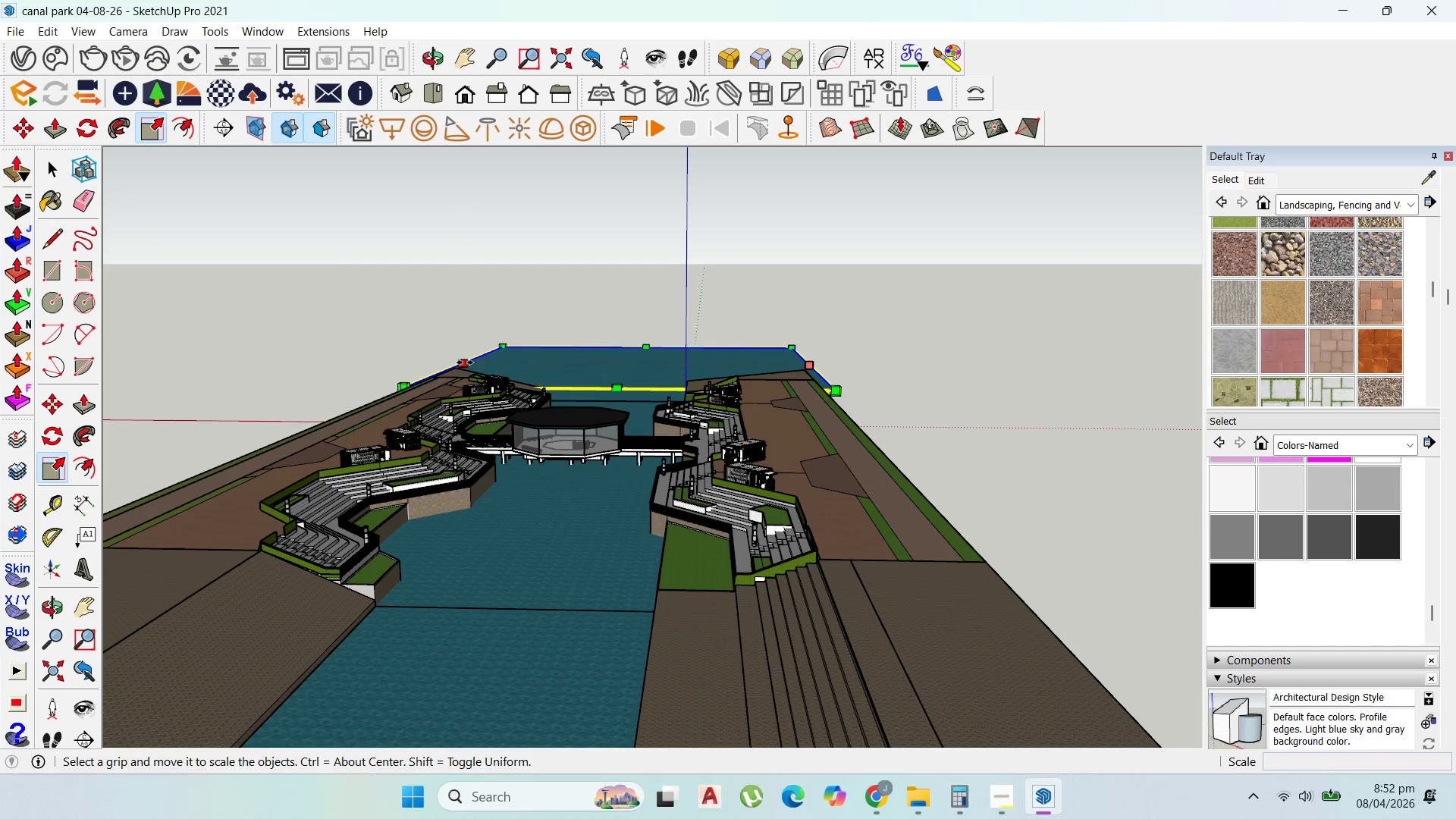 
left_click_drag(start_coordinate=[466, 361], to_coordinate=[428, 355])
 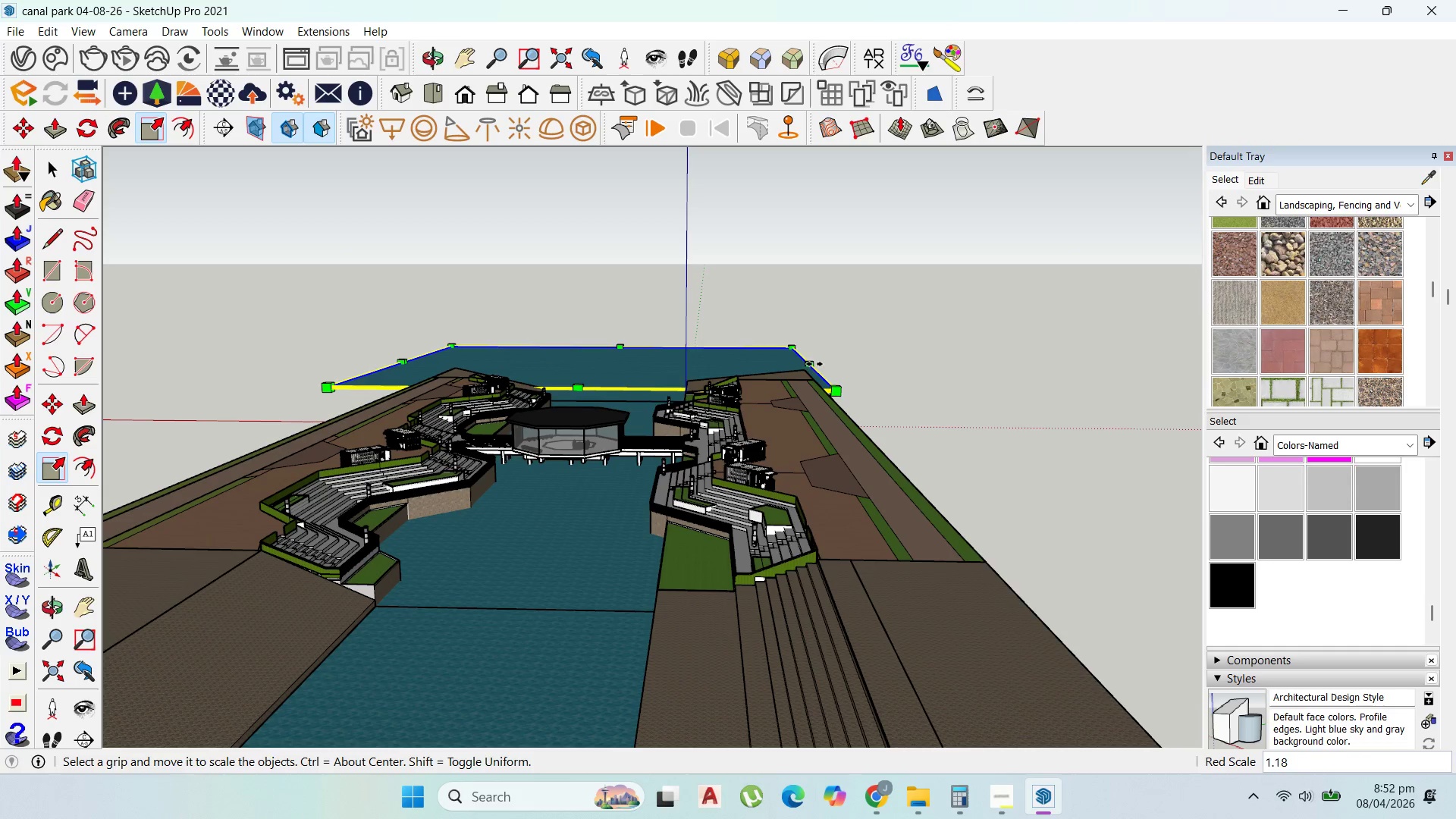 
left_click_drag(start_coordinate=[811, 362], to_coordinate=[856, 360])
 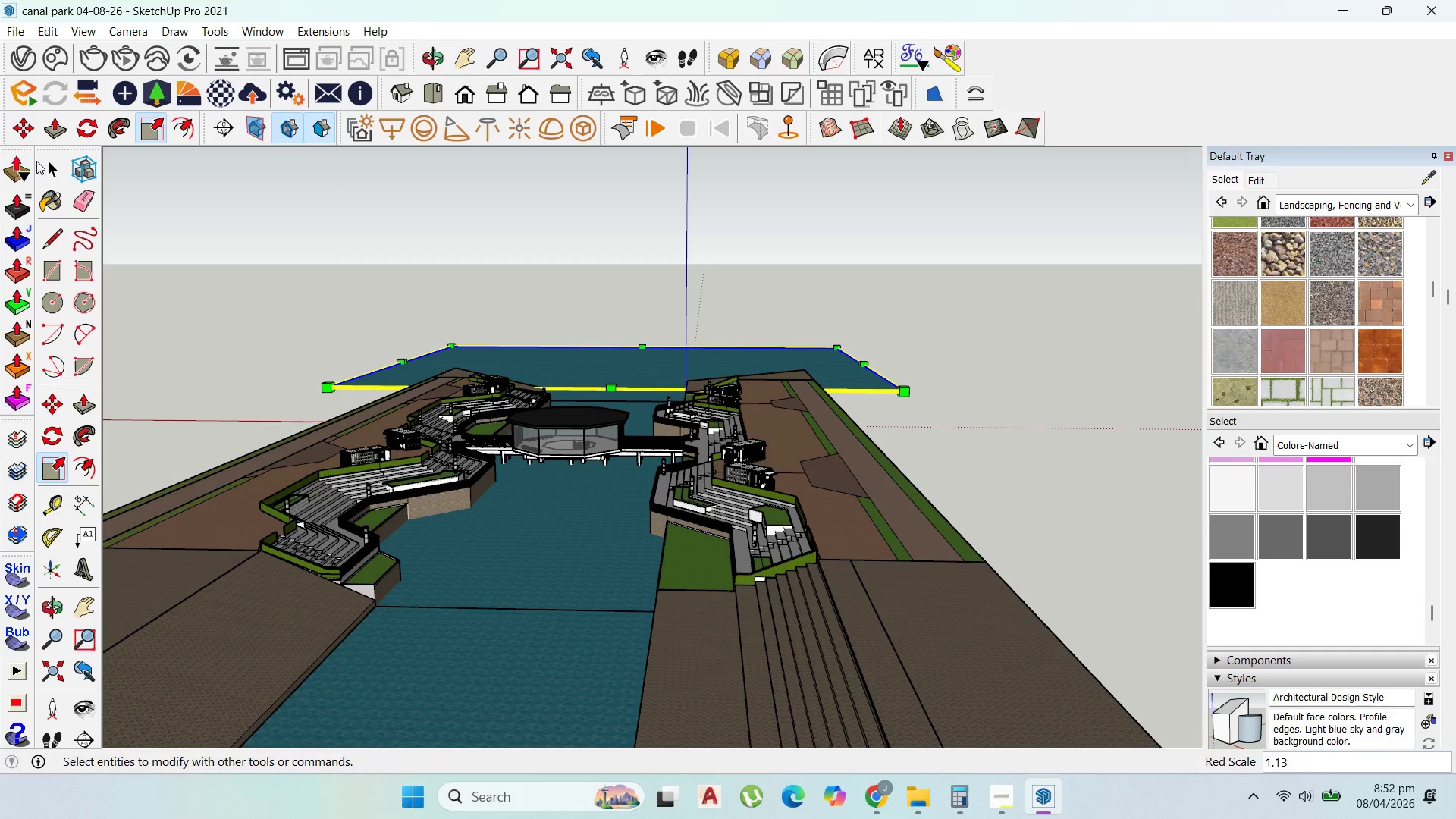 
left_click([43, 167])
 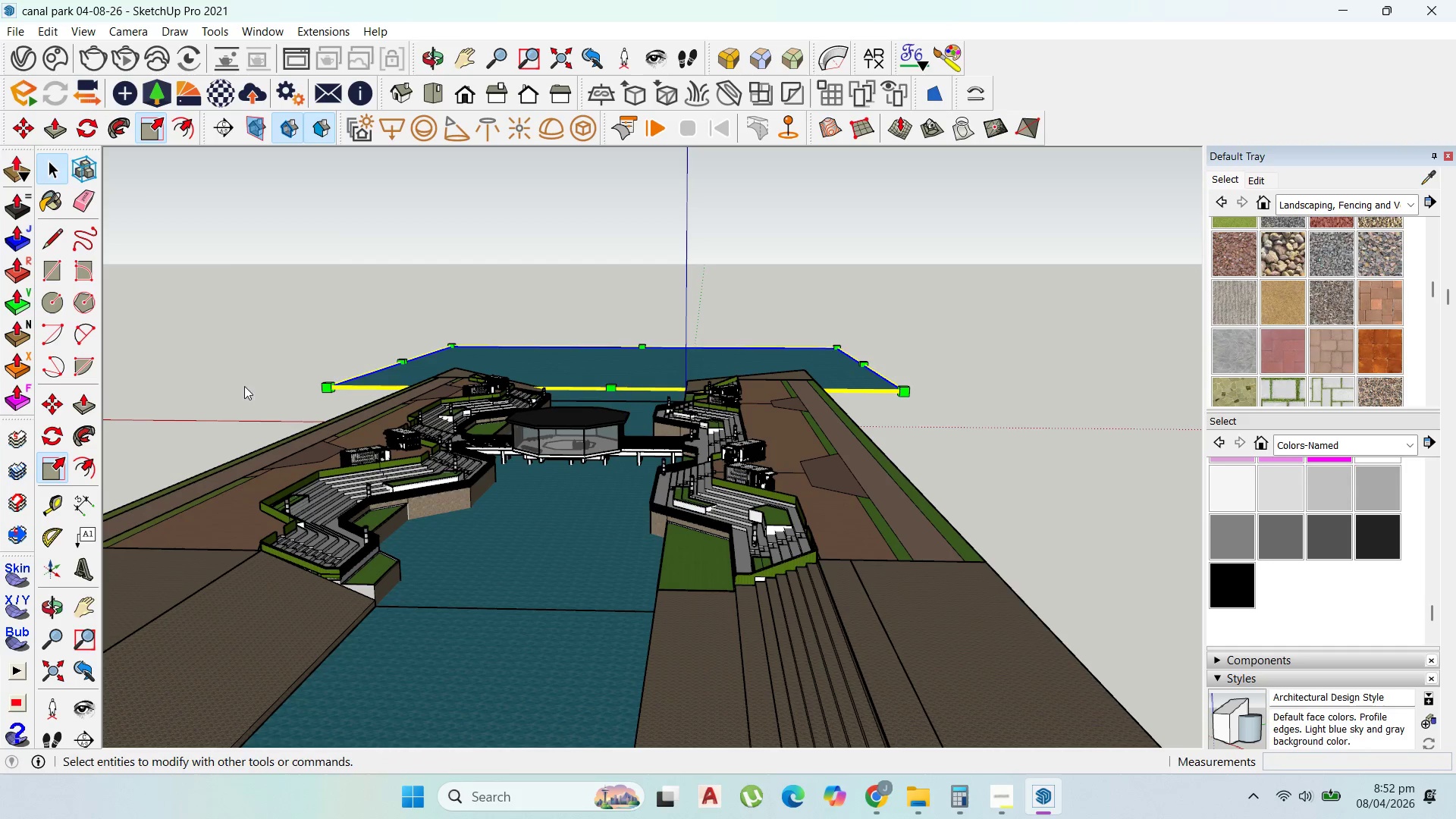 
scroll: coordinate [453, 521], scroll_direction: up, amount: 22.0
 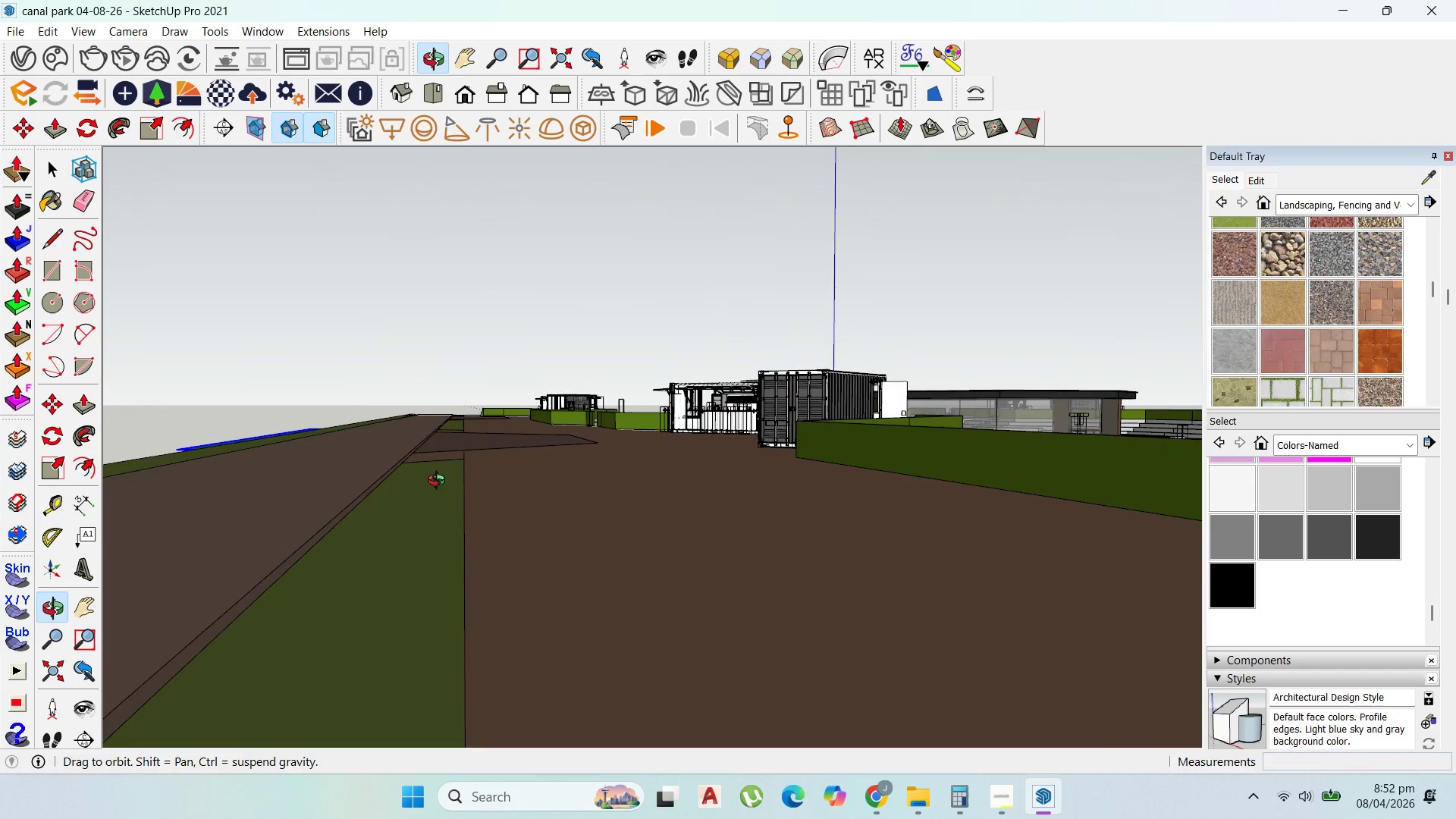 
double_click([825, 487])
 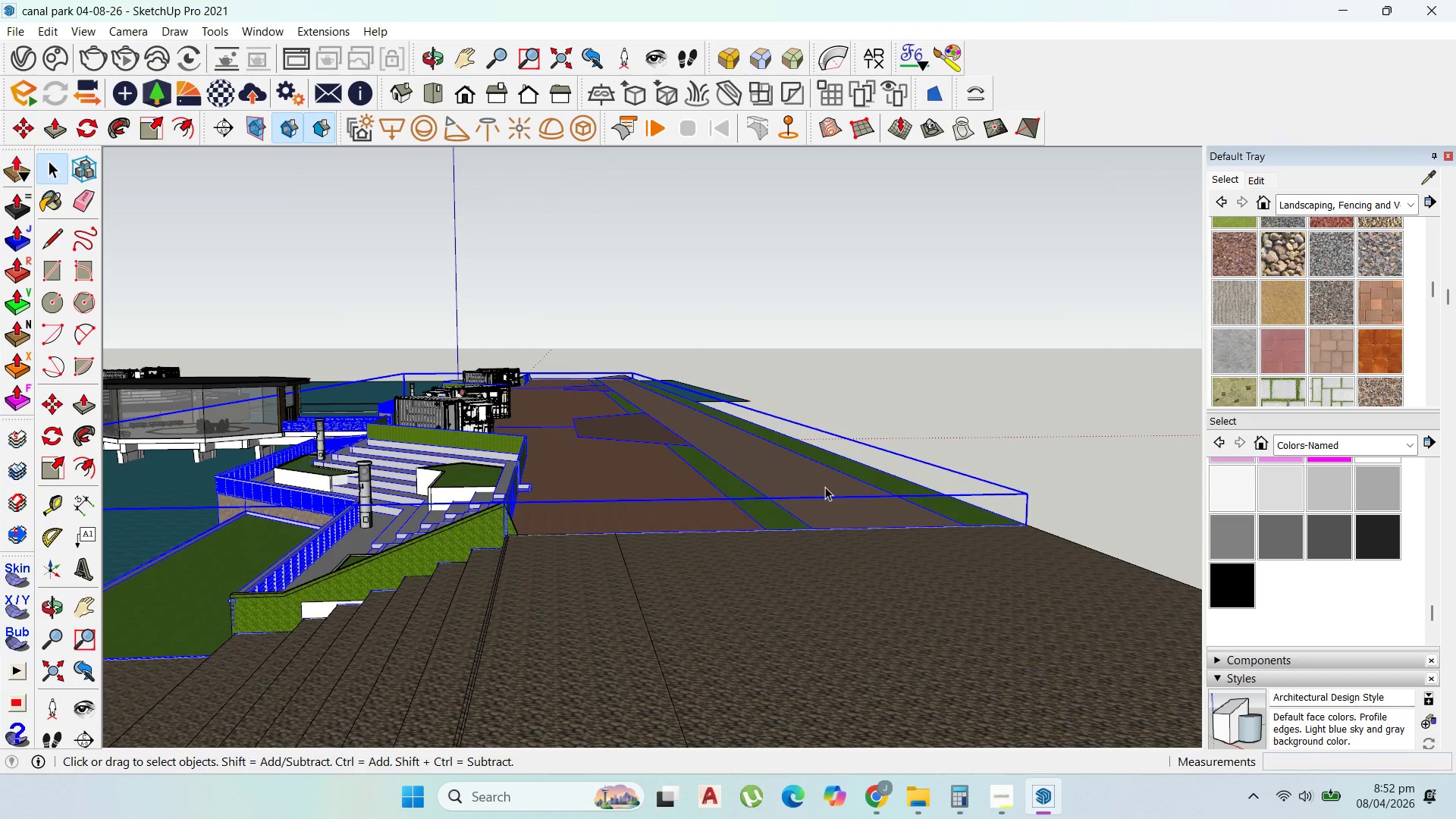 
scroll: coordinate [821, 483], scroll_direction: down, amount: 12.0
 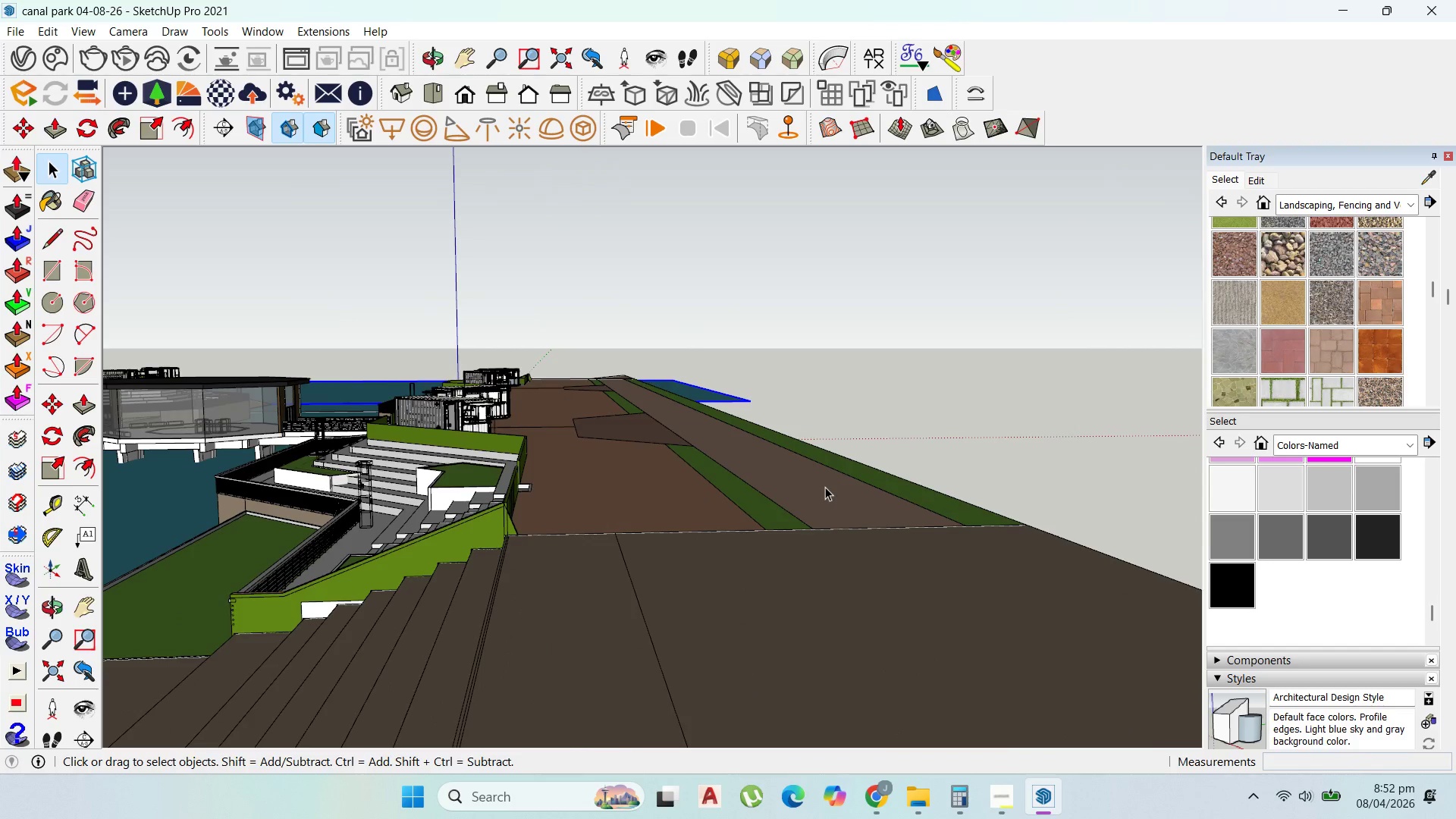 
triple_click([825, 487])
 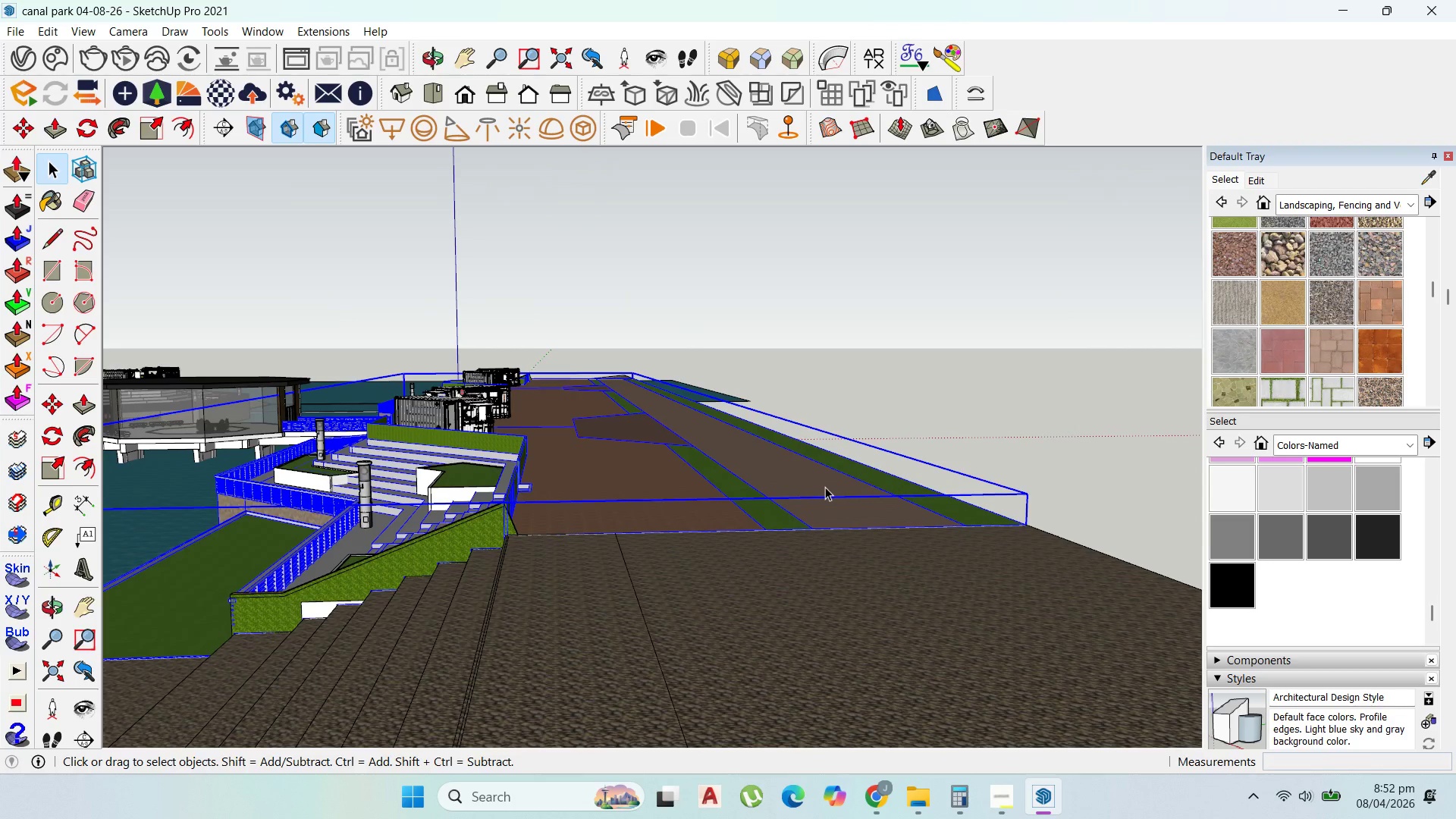 
triple_click([825, 487])
 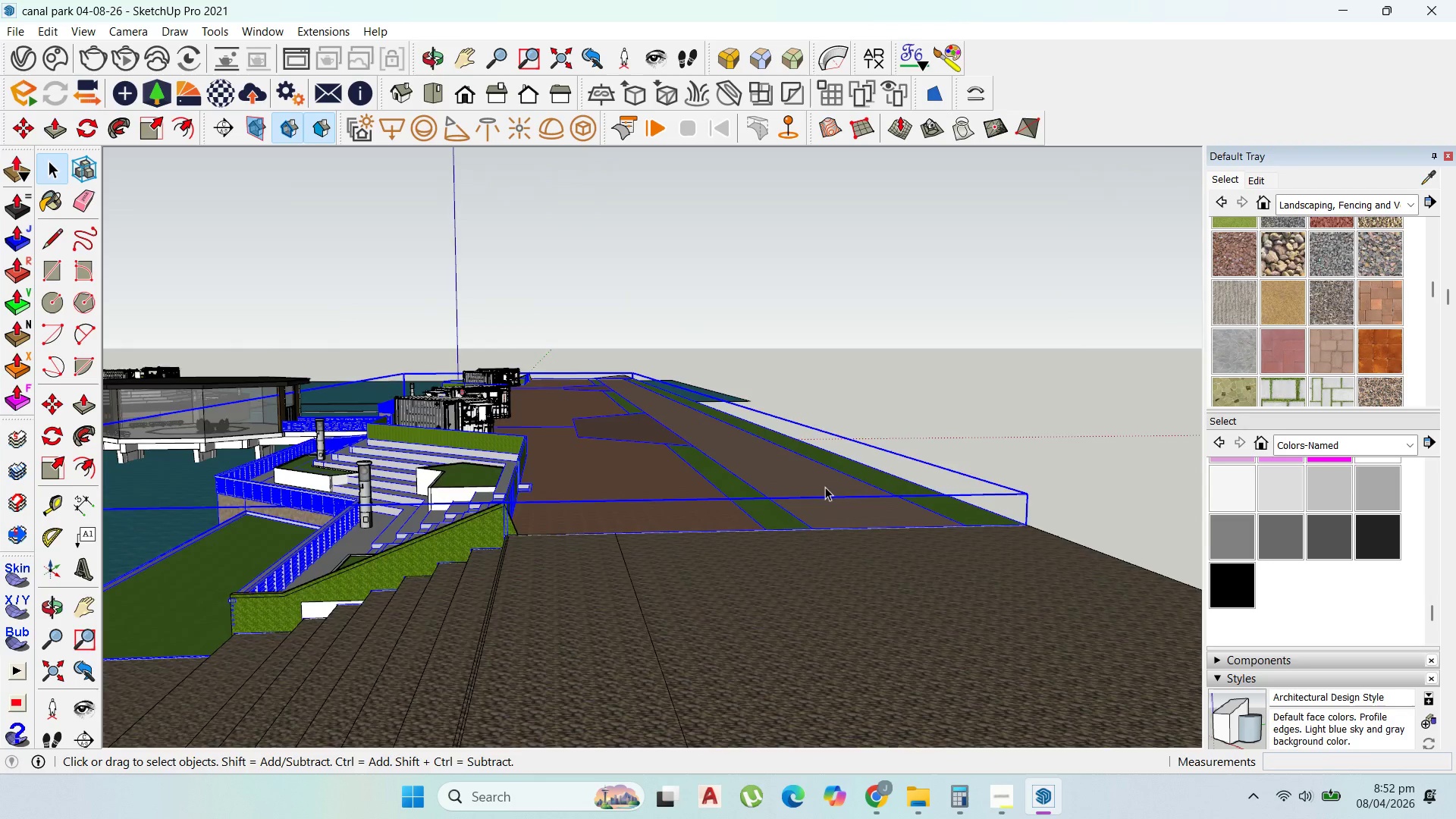 
triple_click([825, 487])
 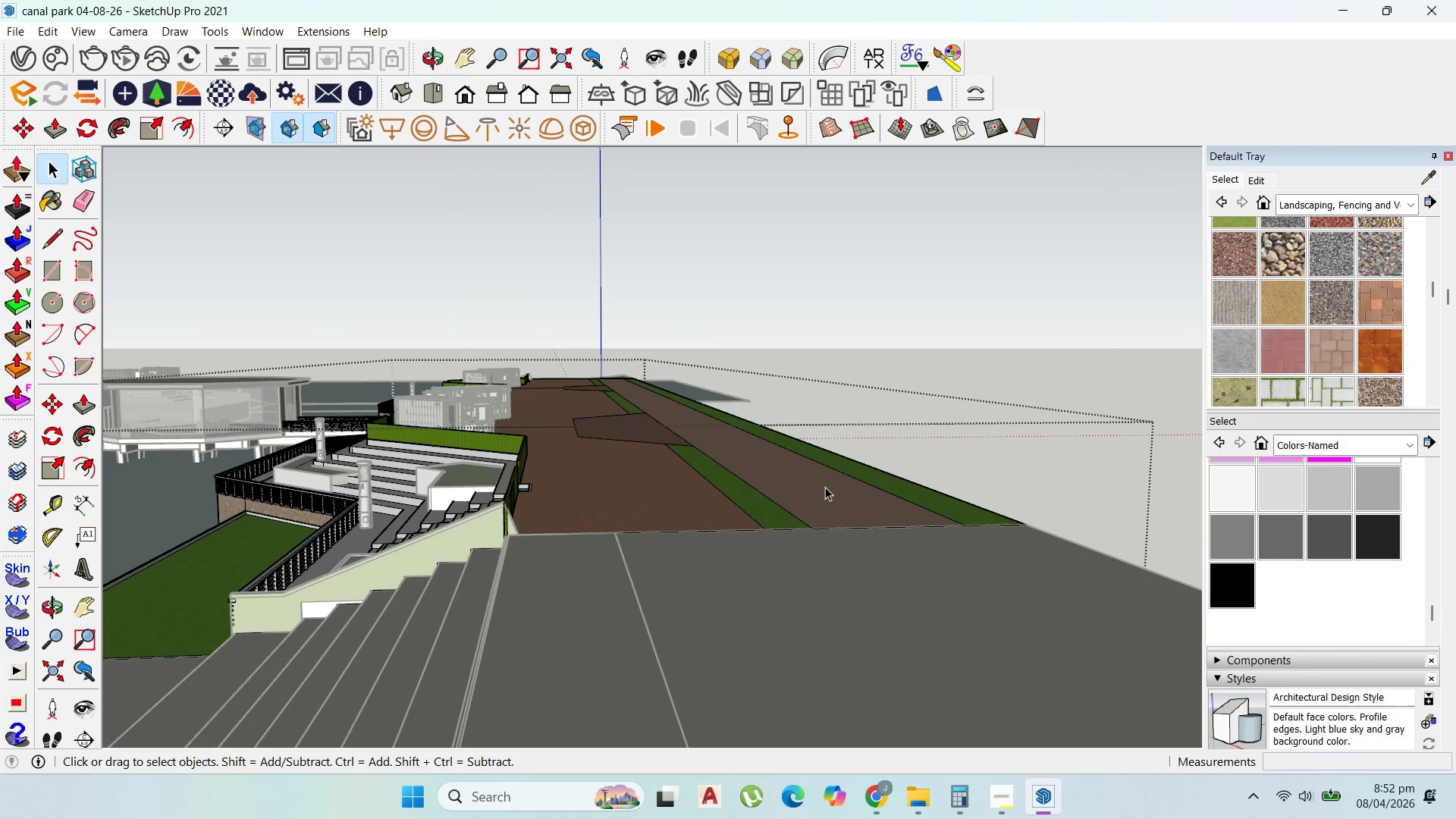 
triple_click([825, 487])
 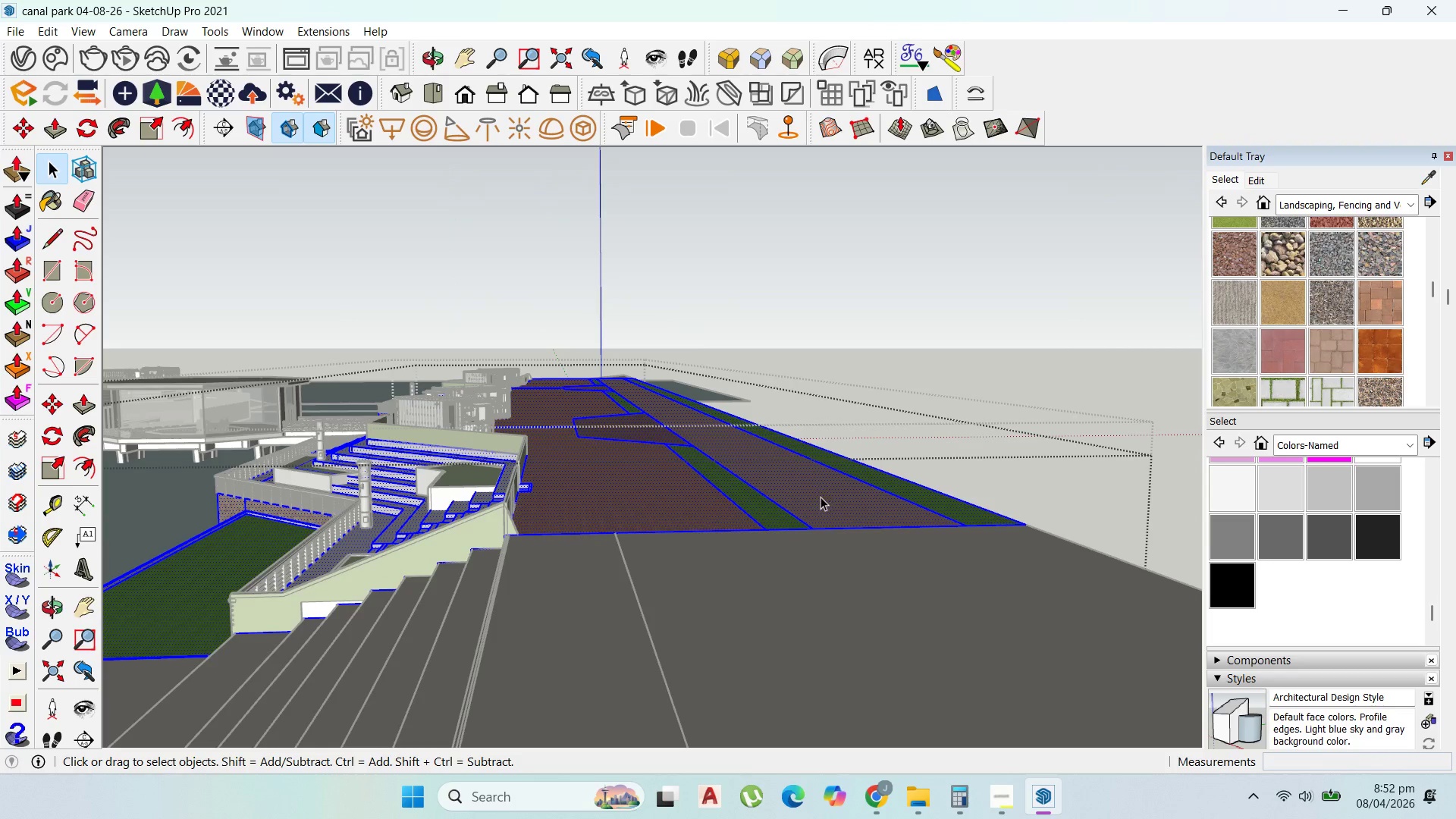 
left_click([819, 500])
 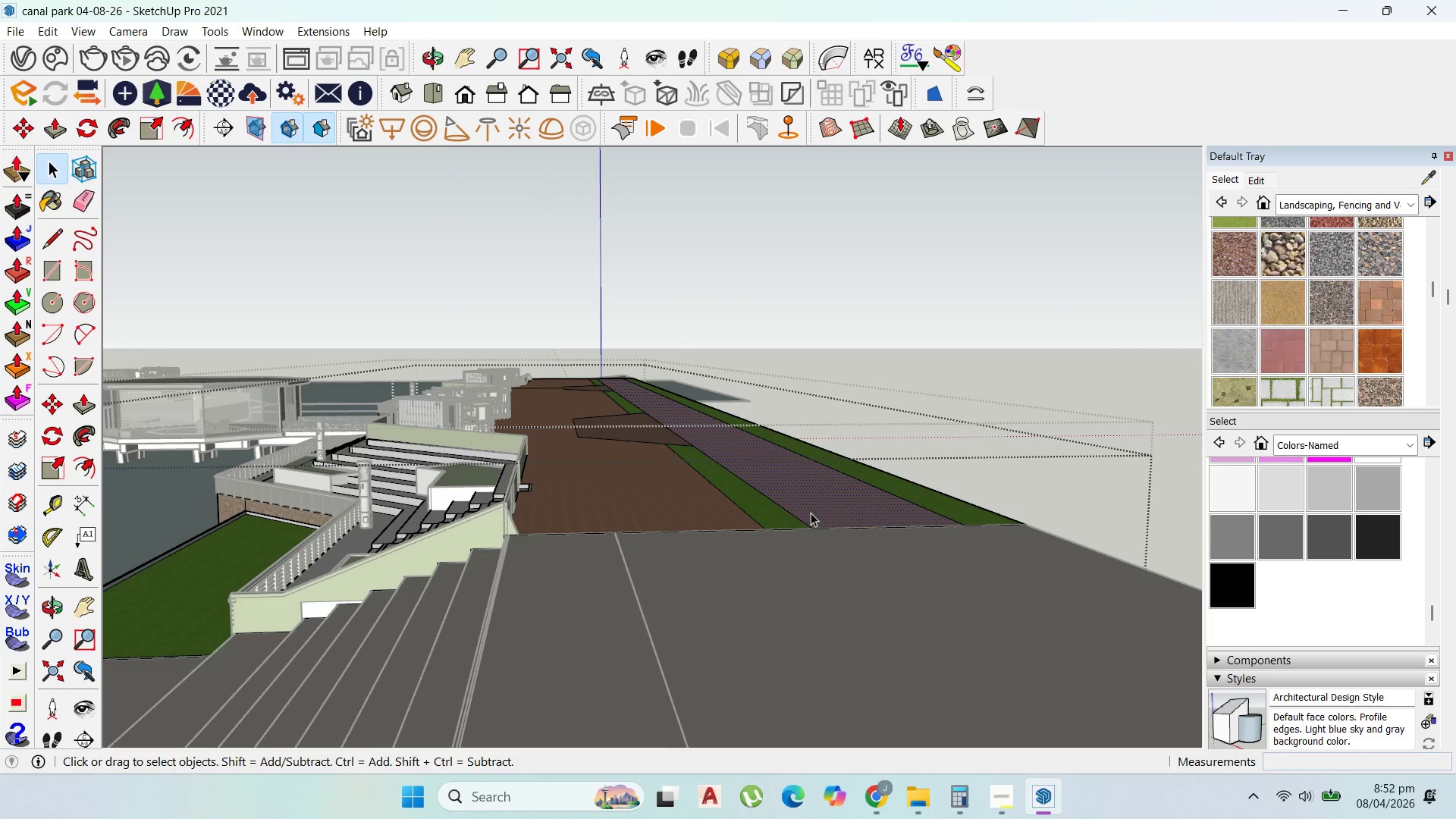 
key(P)
 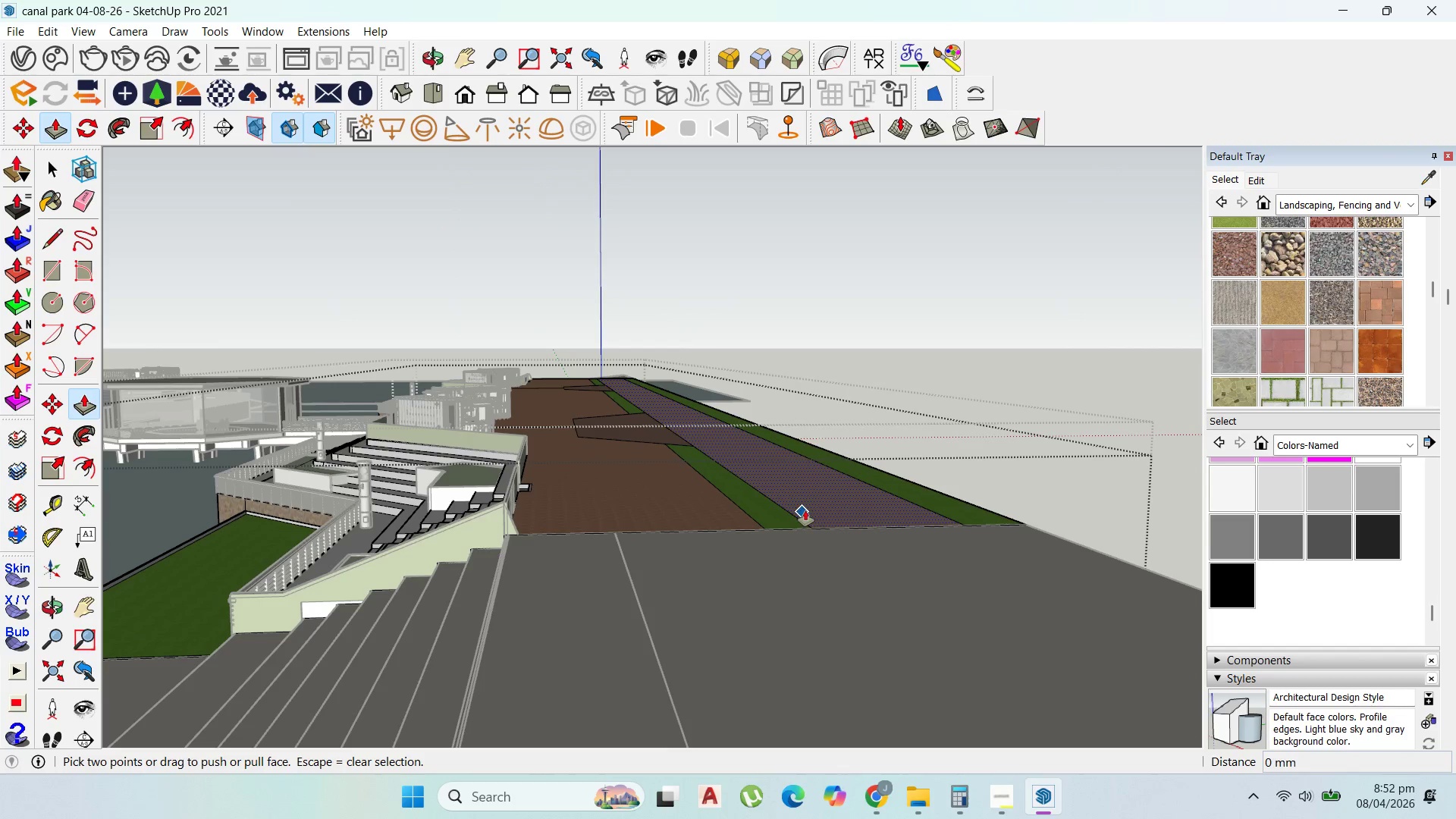 
left_click([805, 510])
 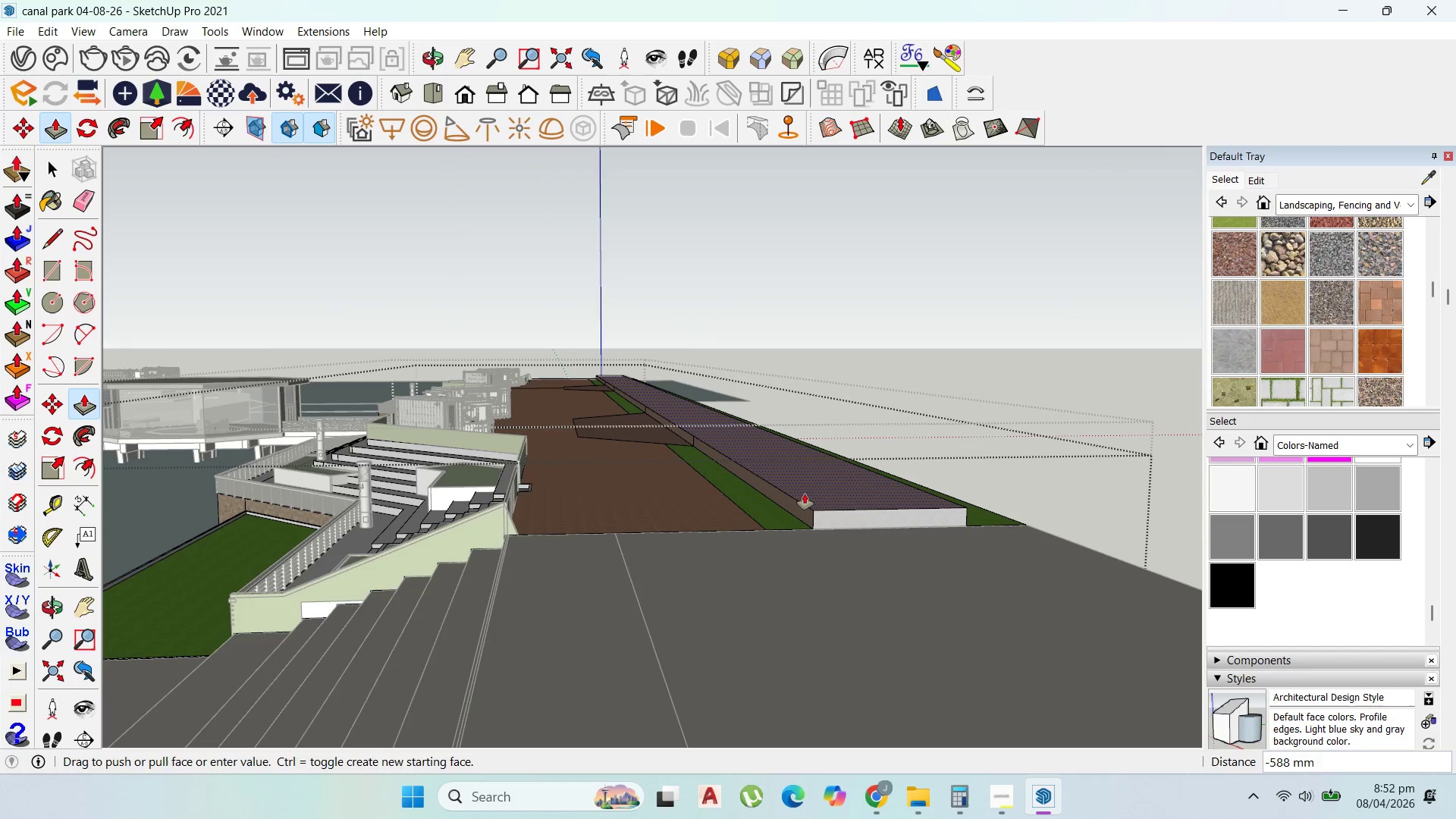 
left_click([309, 496])
 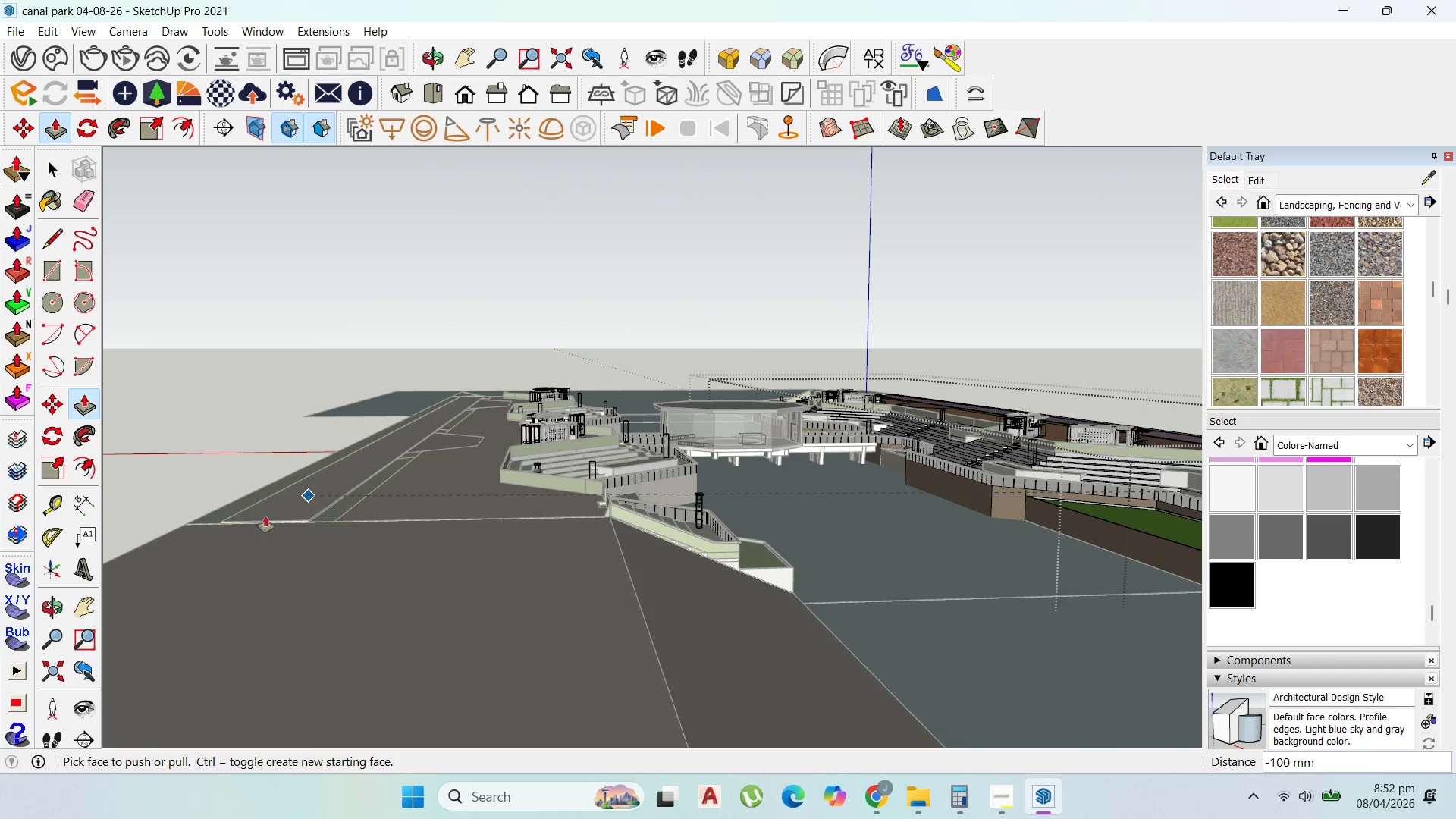 
scroll: coordinate [243, 516], scroll_direction: down, amount: 16.0
 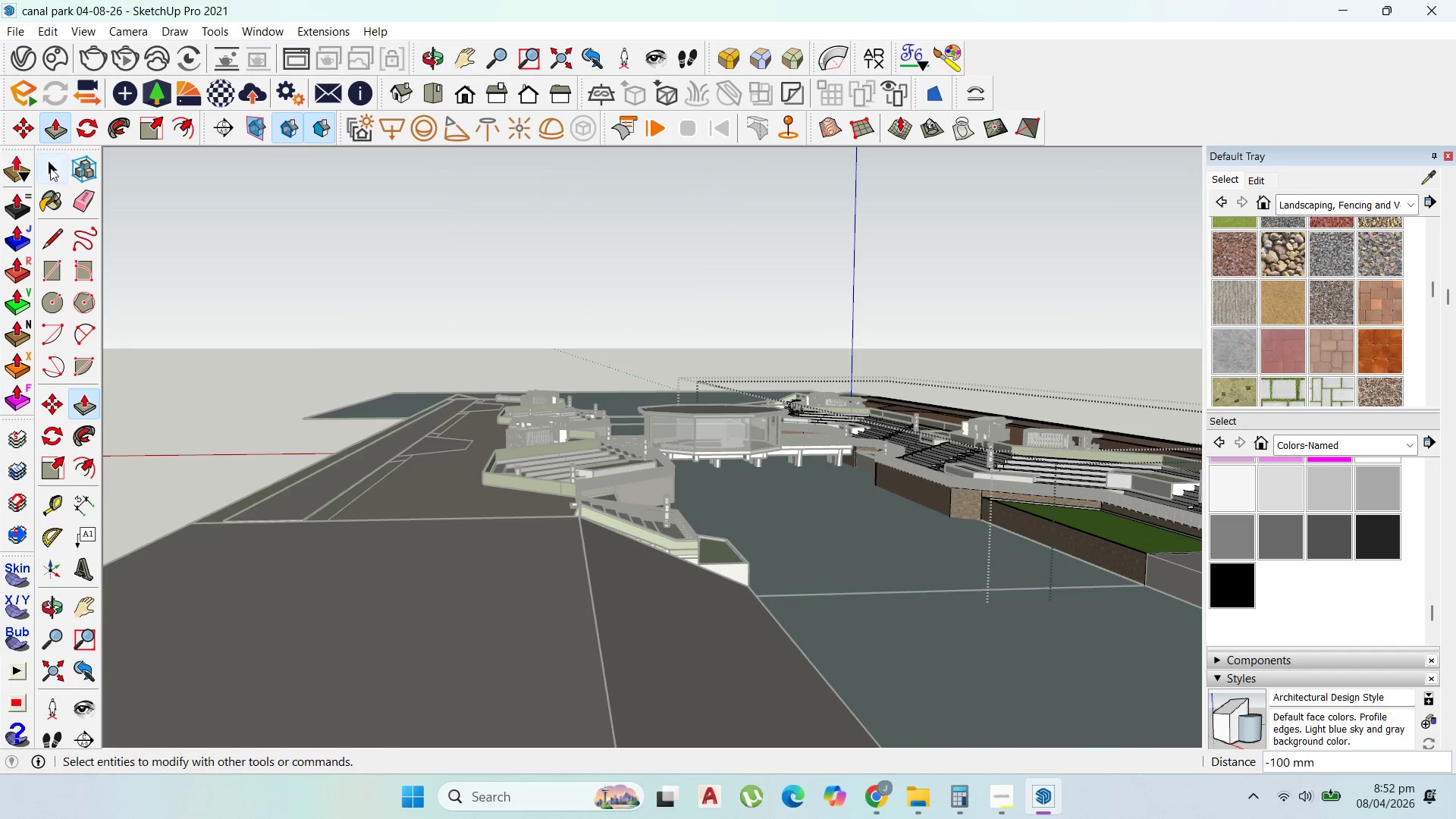 
left_click([51, 168])
 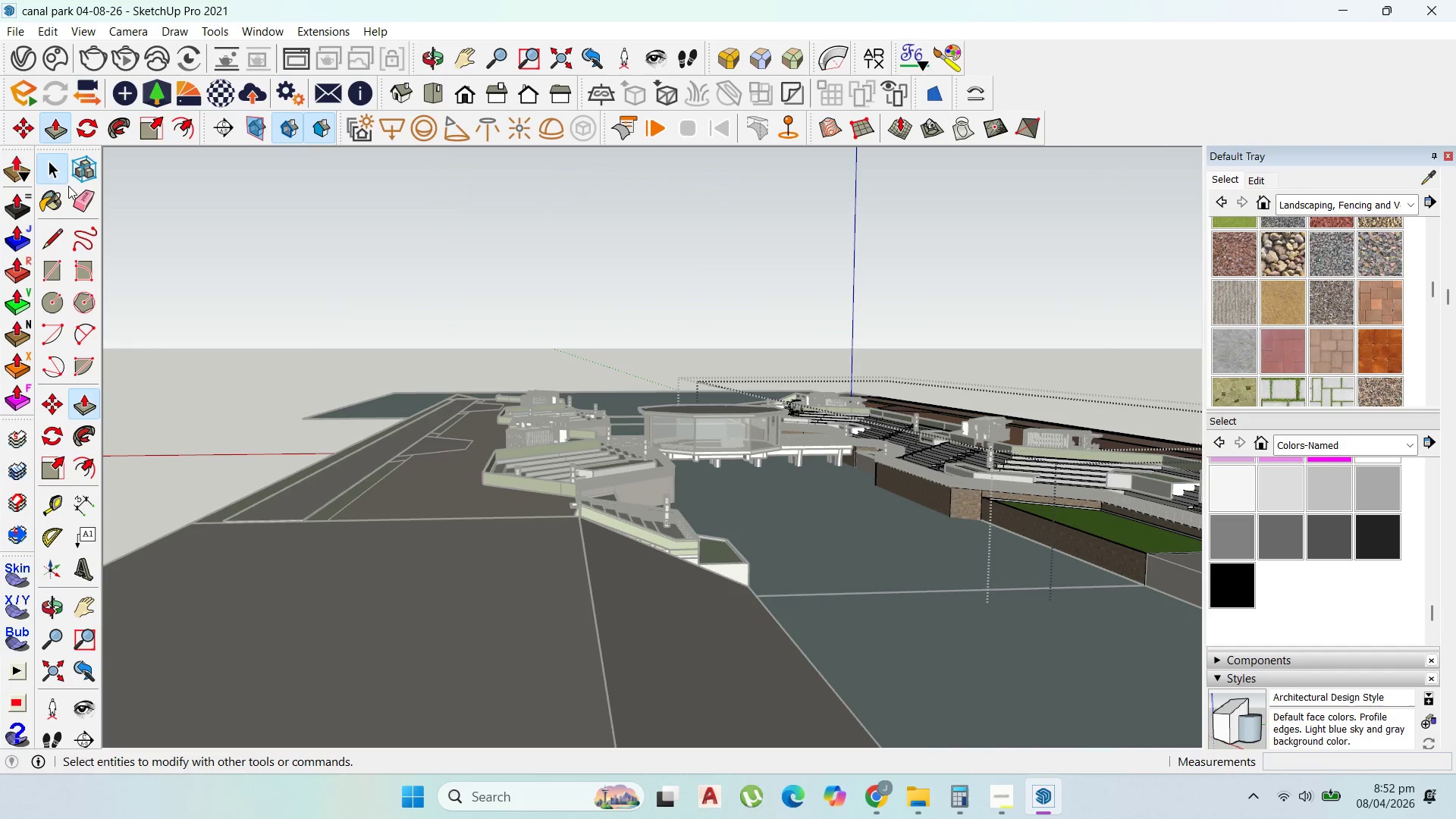 
key(Escape)
 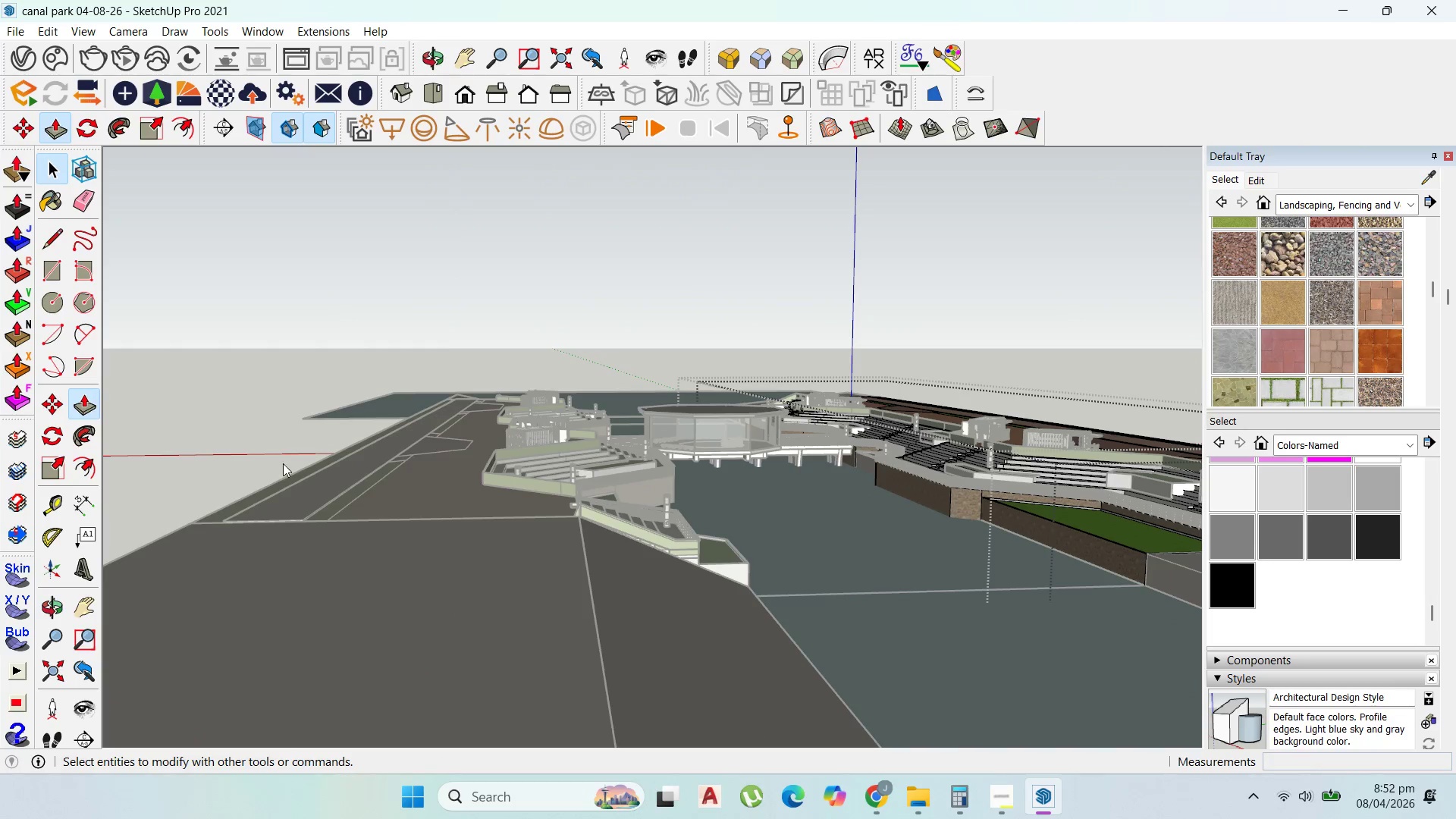 
key(Escape)
 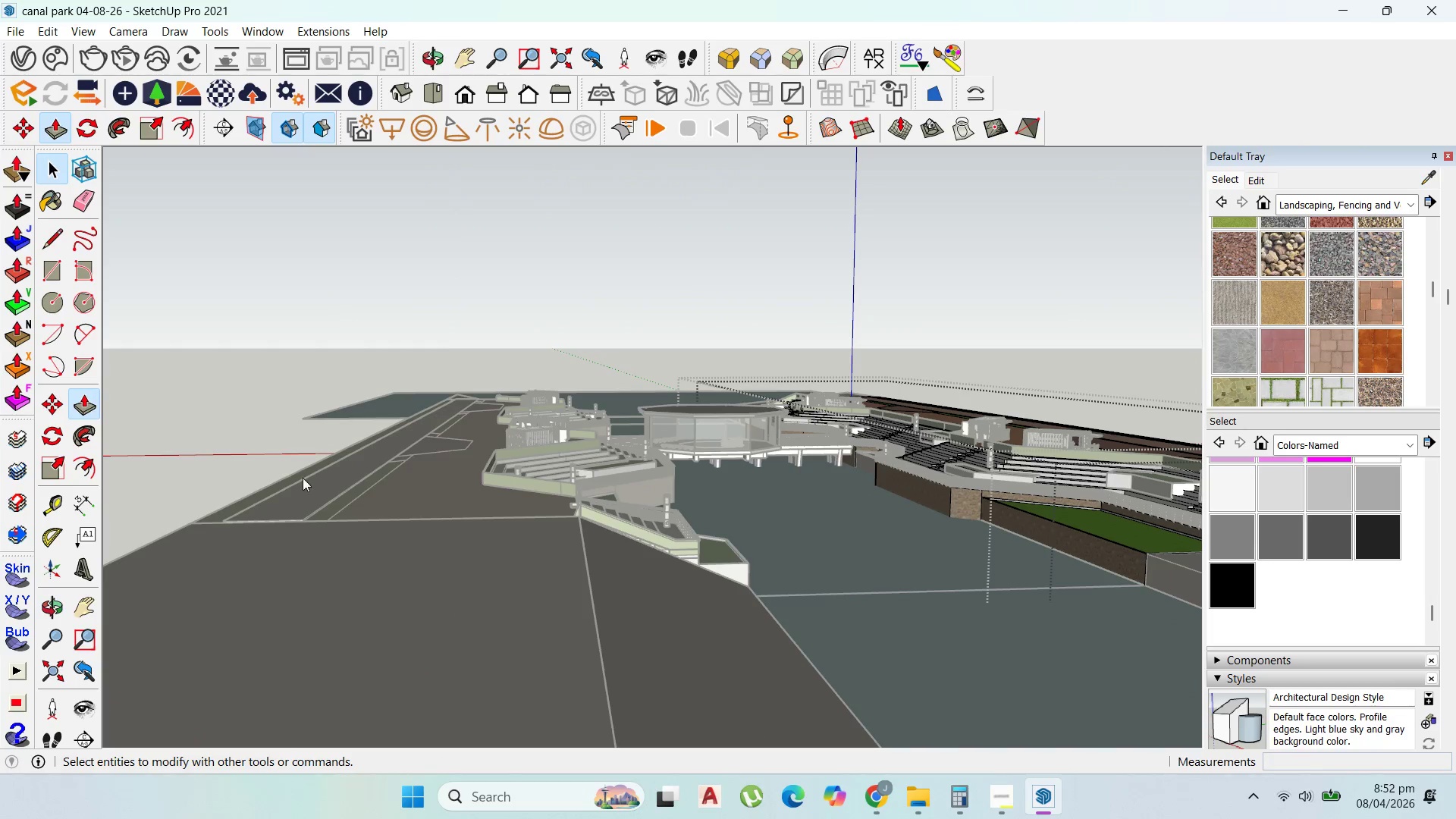 
key(Escape)
 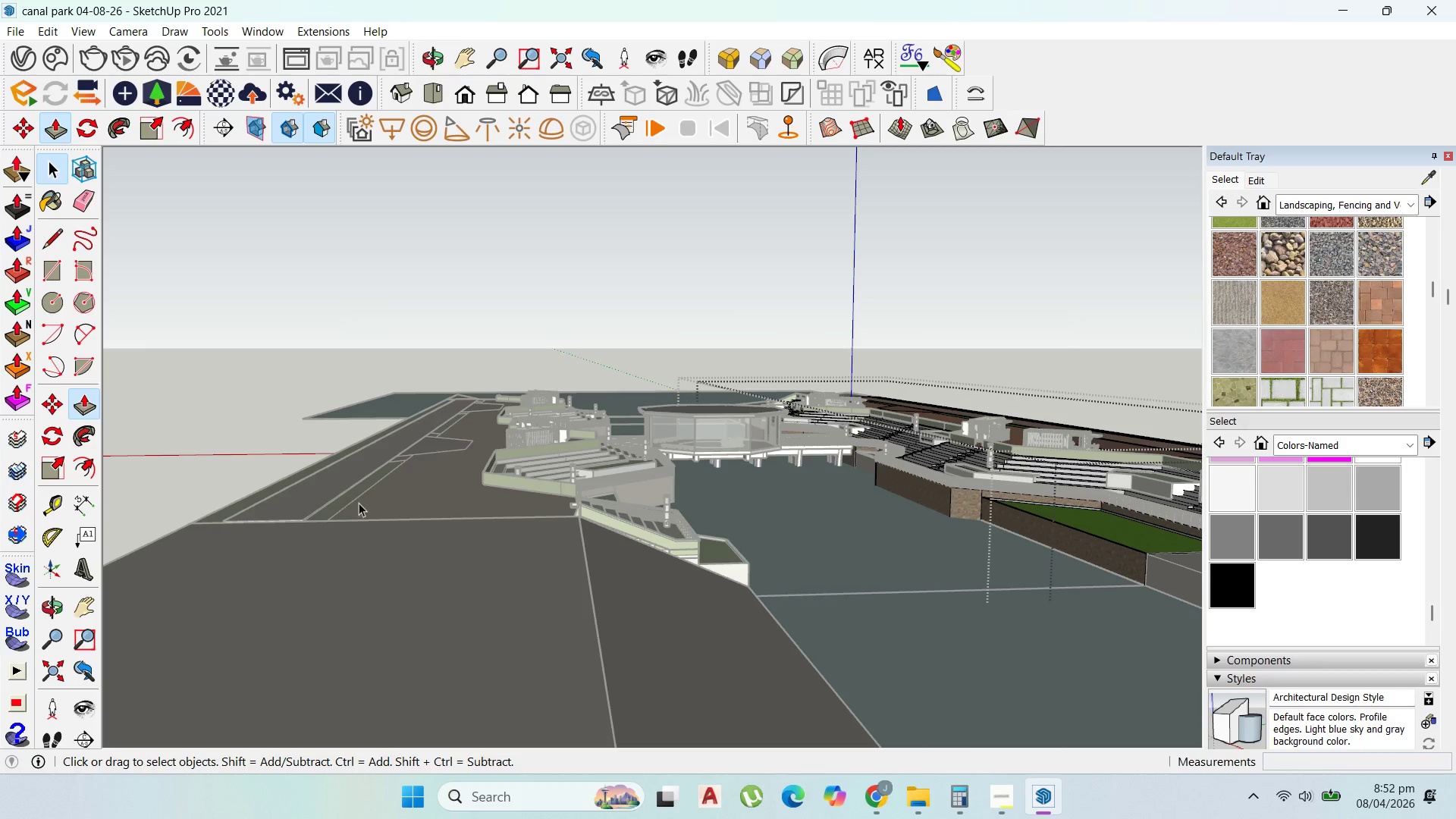 
key(Escape)
 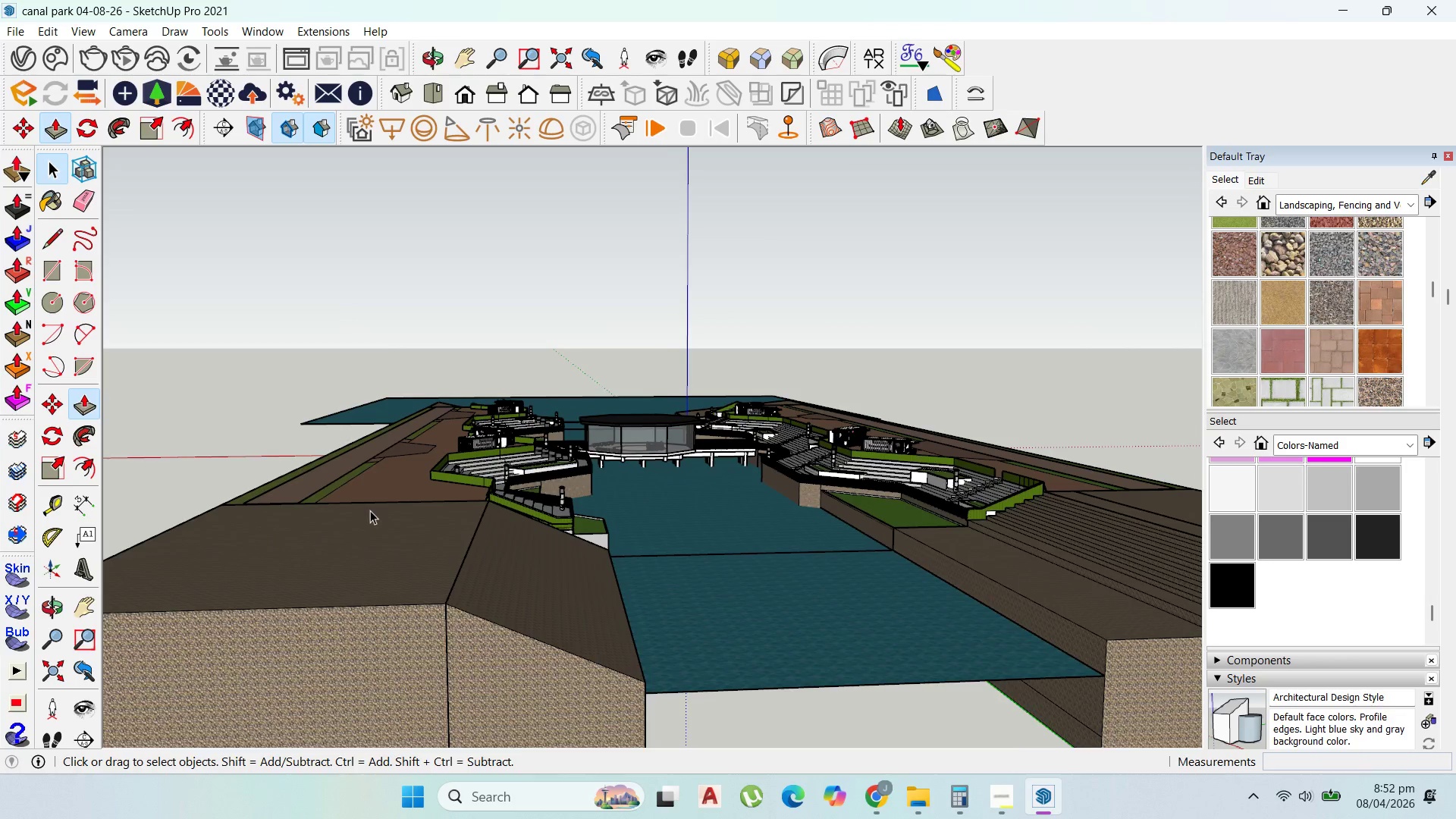 
key(Escape)
 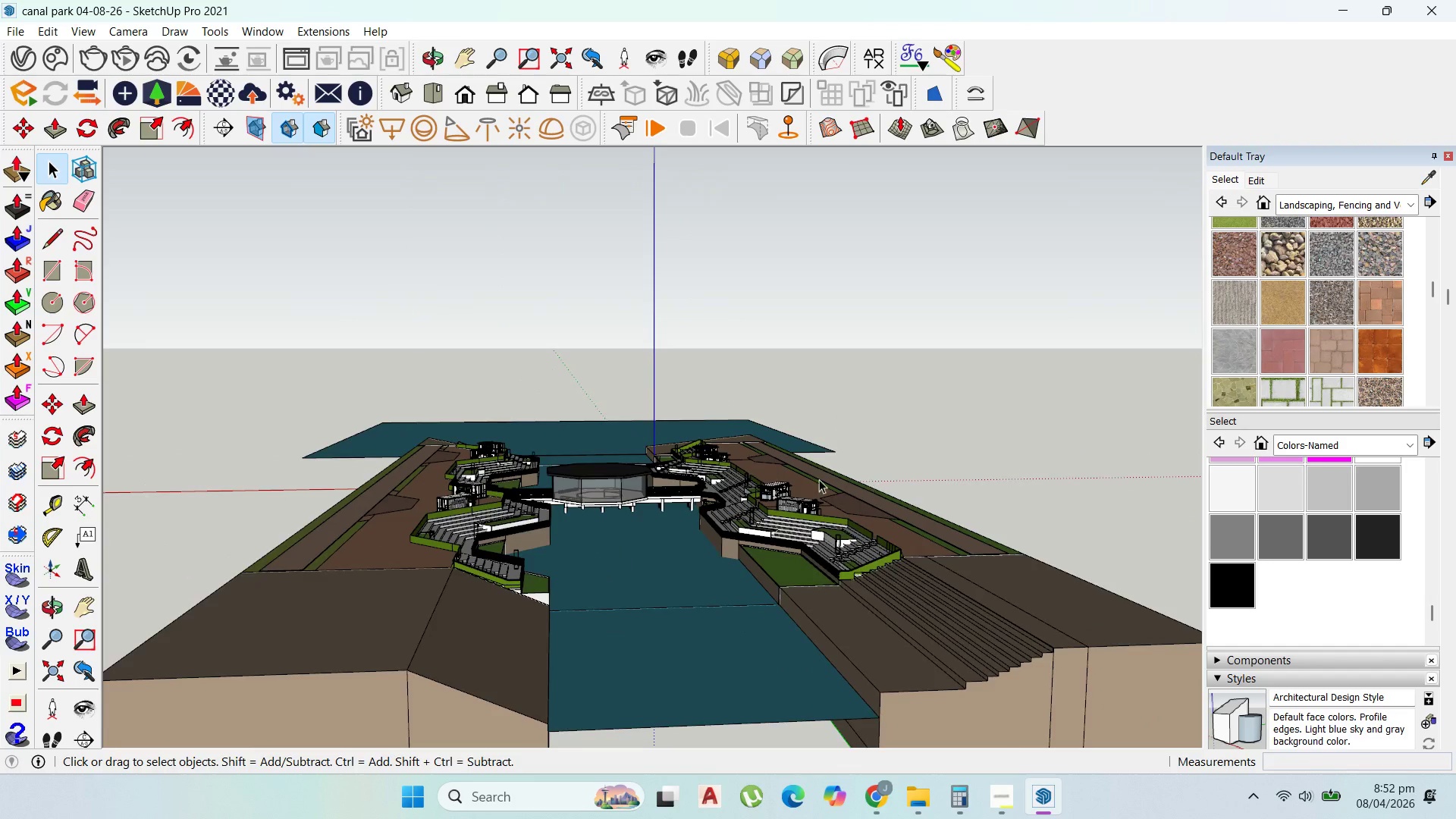 
scroll: coordinate [733, 464], scroll_direction: down, amount: 10.0
 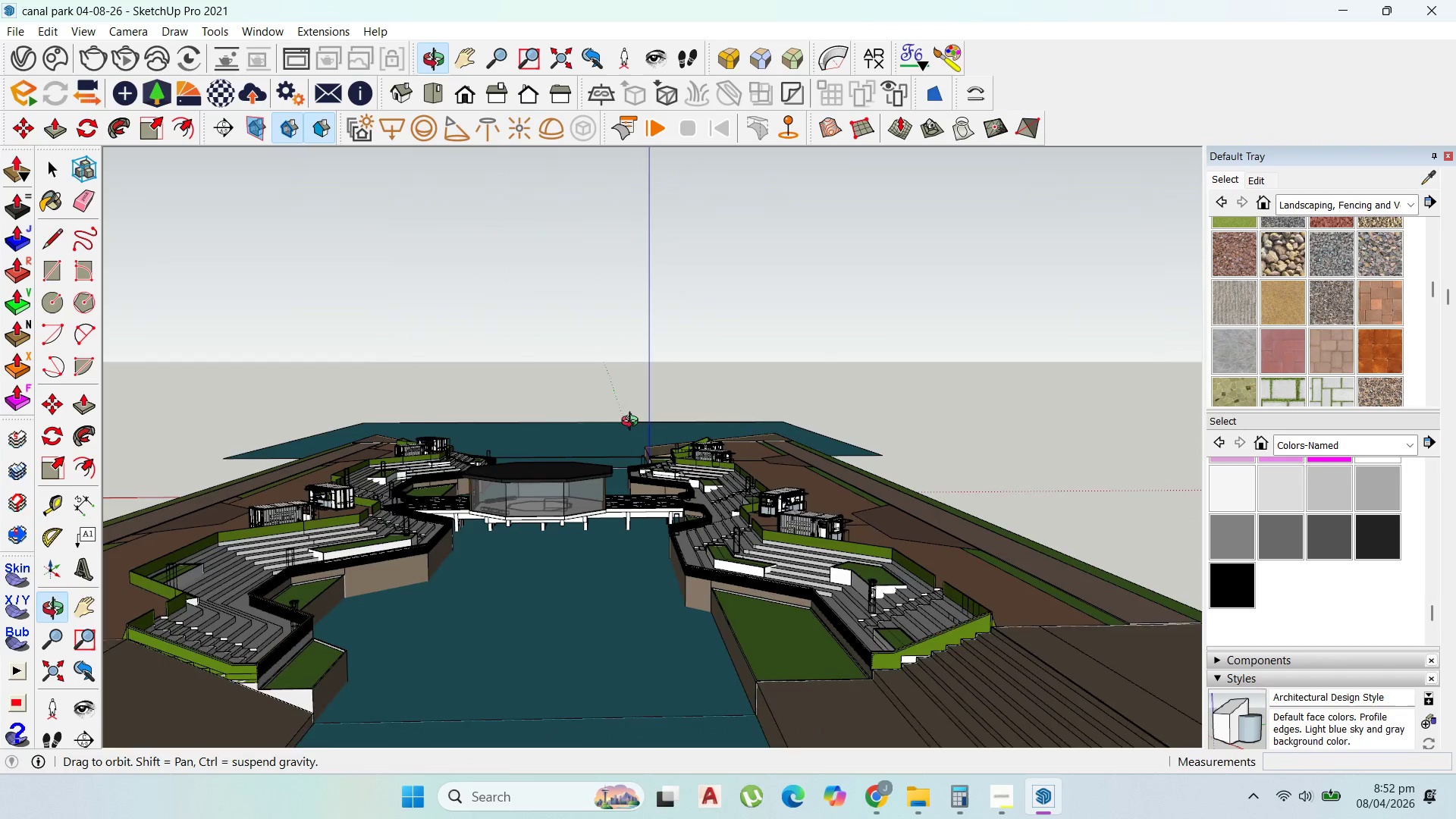 
scroll: coordinate [641, 419], scroll_direction: up, amount: 3.0
 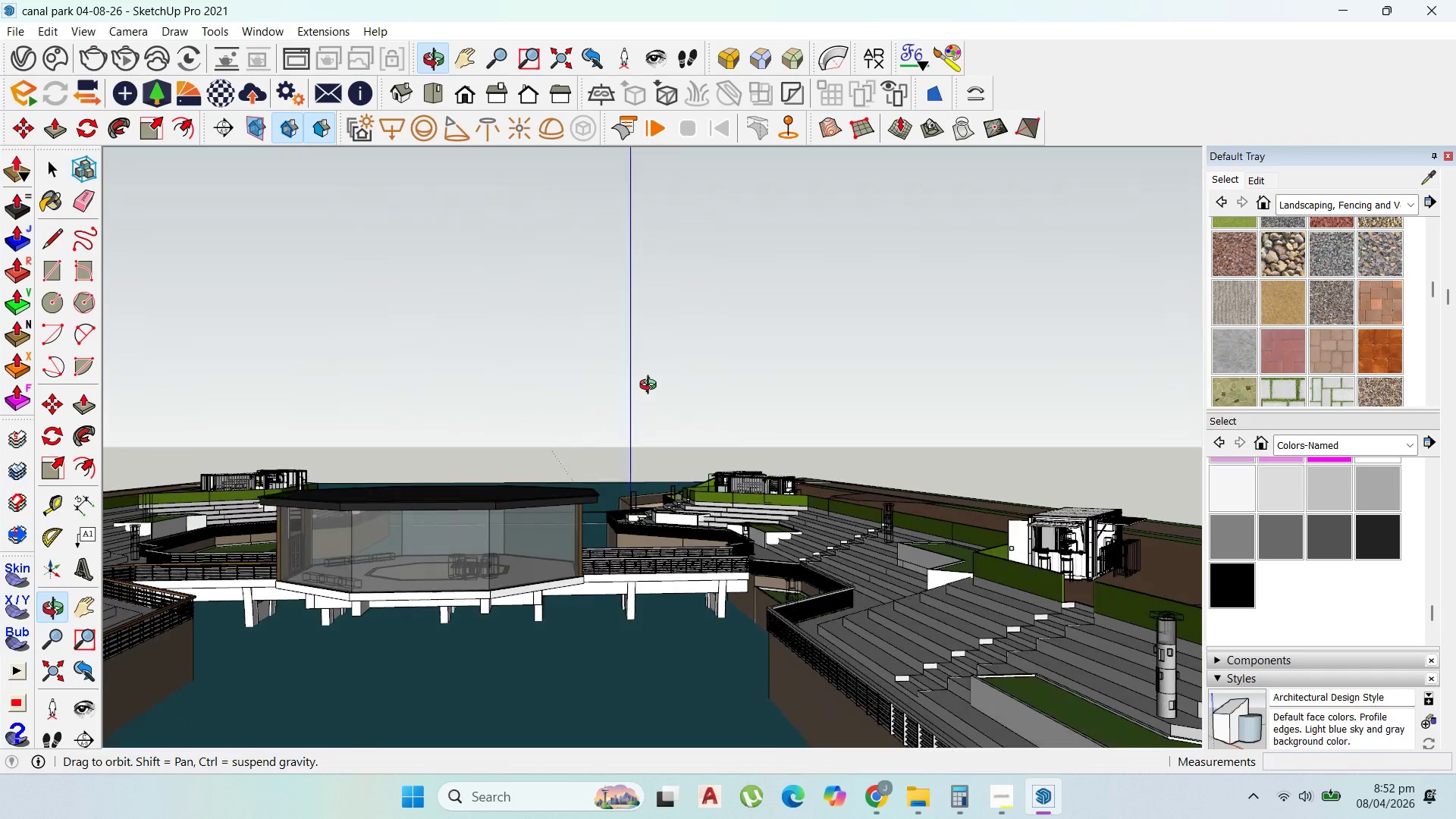 
scroll: coordinate [732, 527], scroll_direction: down, amount: 13.0
 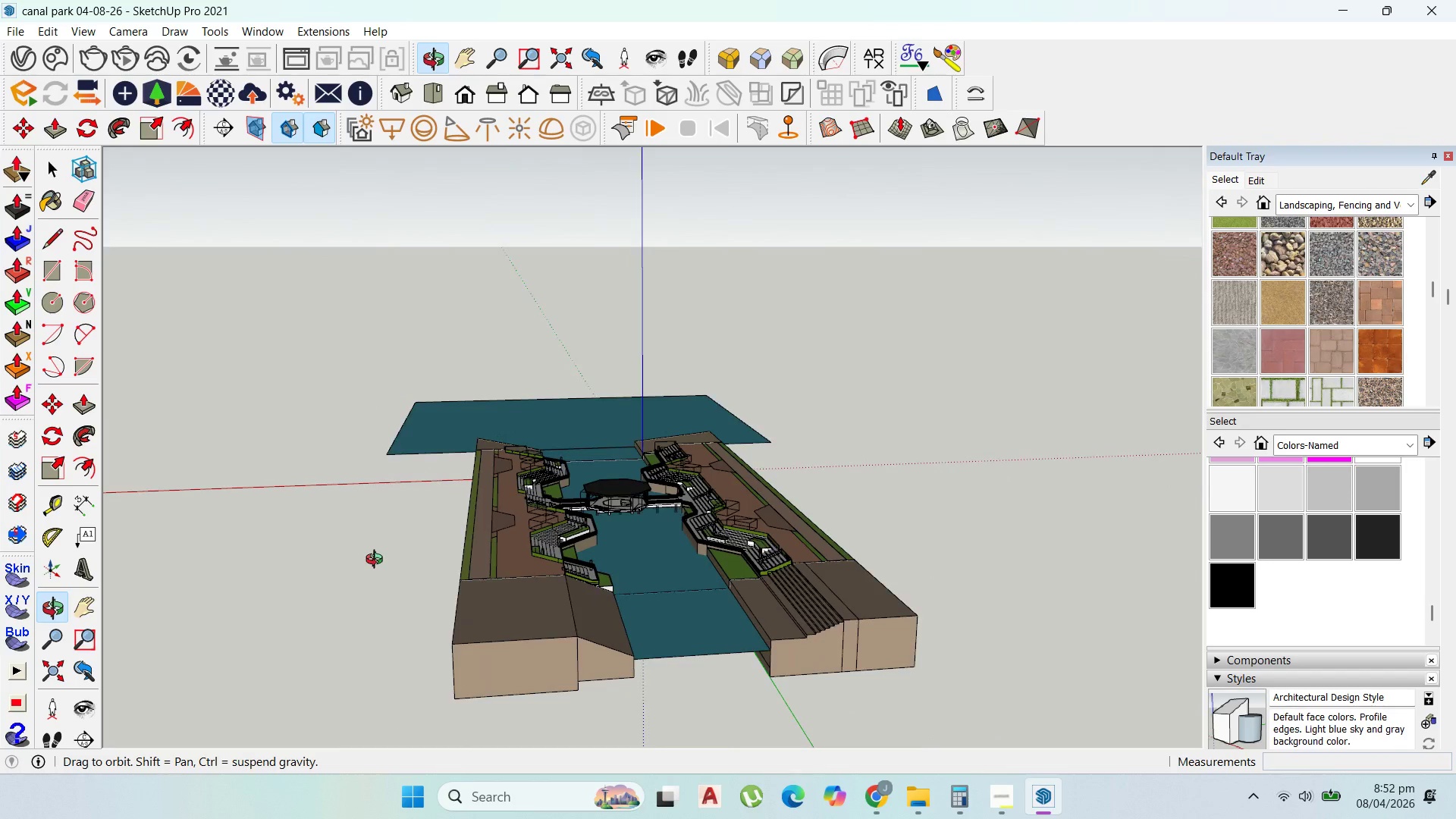 
scroll: coordinate [575, 504], scroll_direction: up, amount: 6.0
 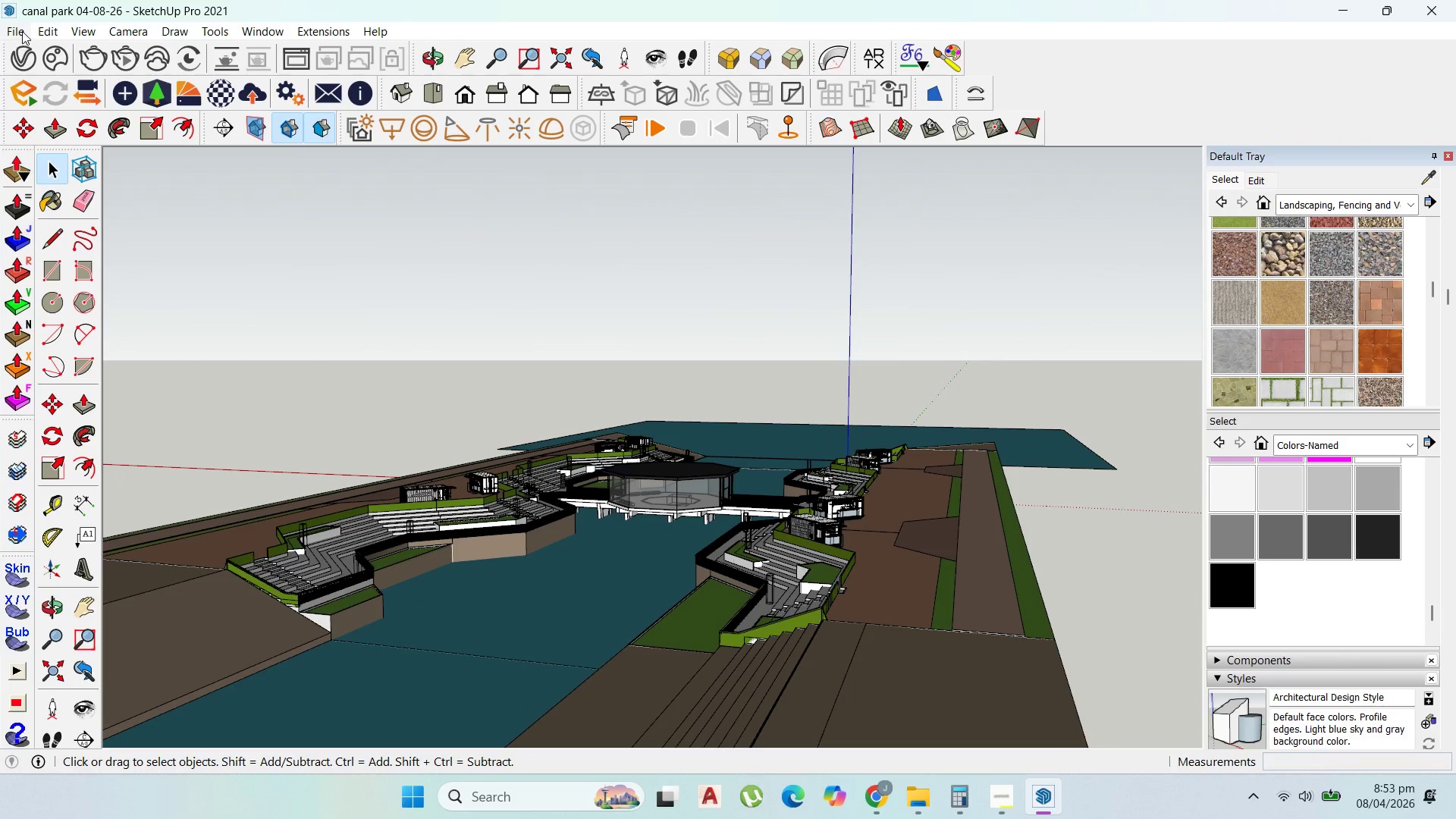 
left_click([22, 29])
 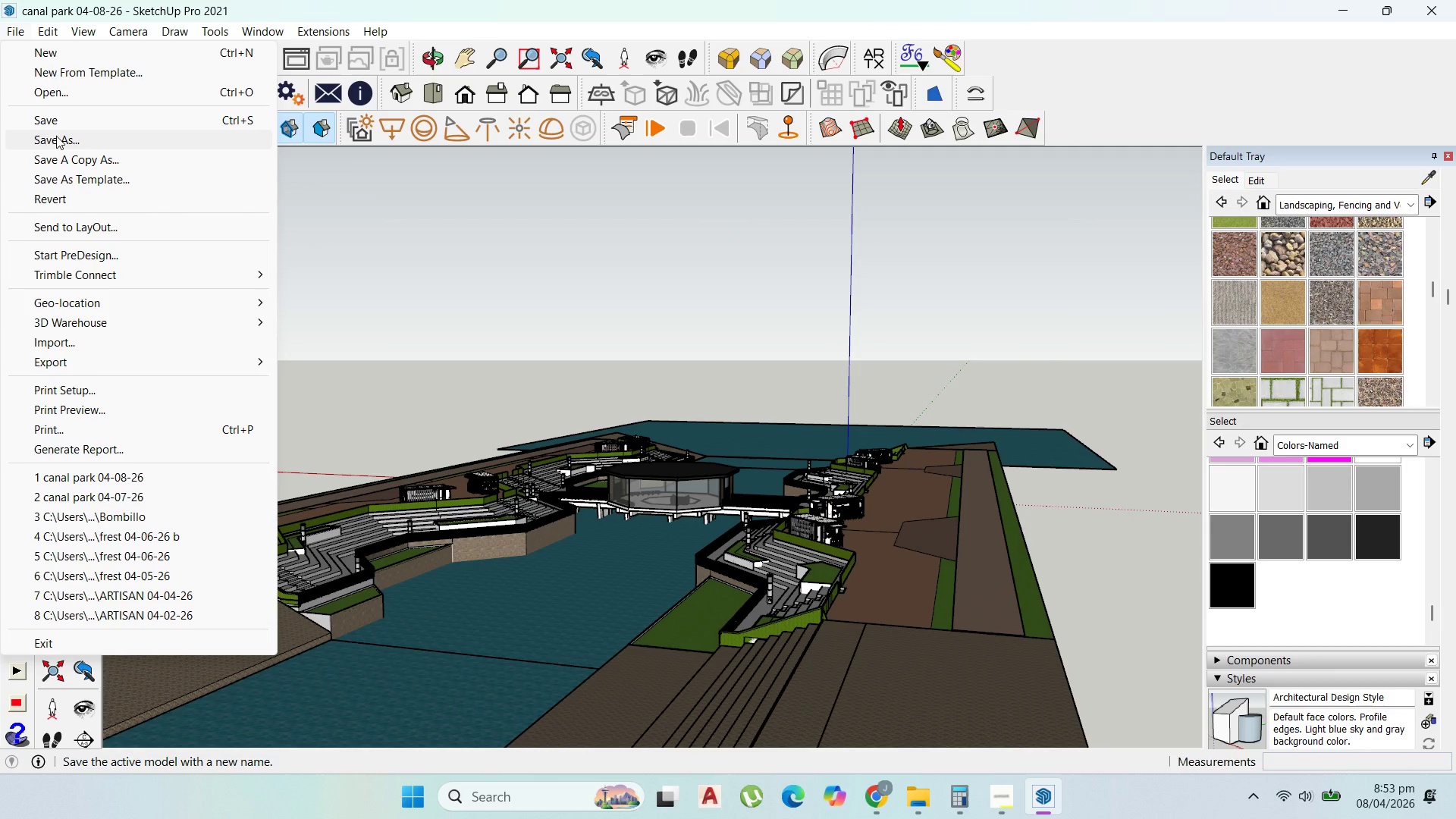 
wait(8.16)
 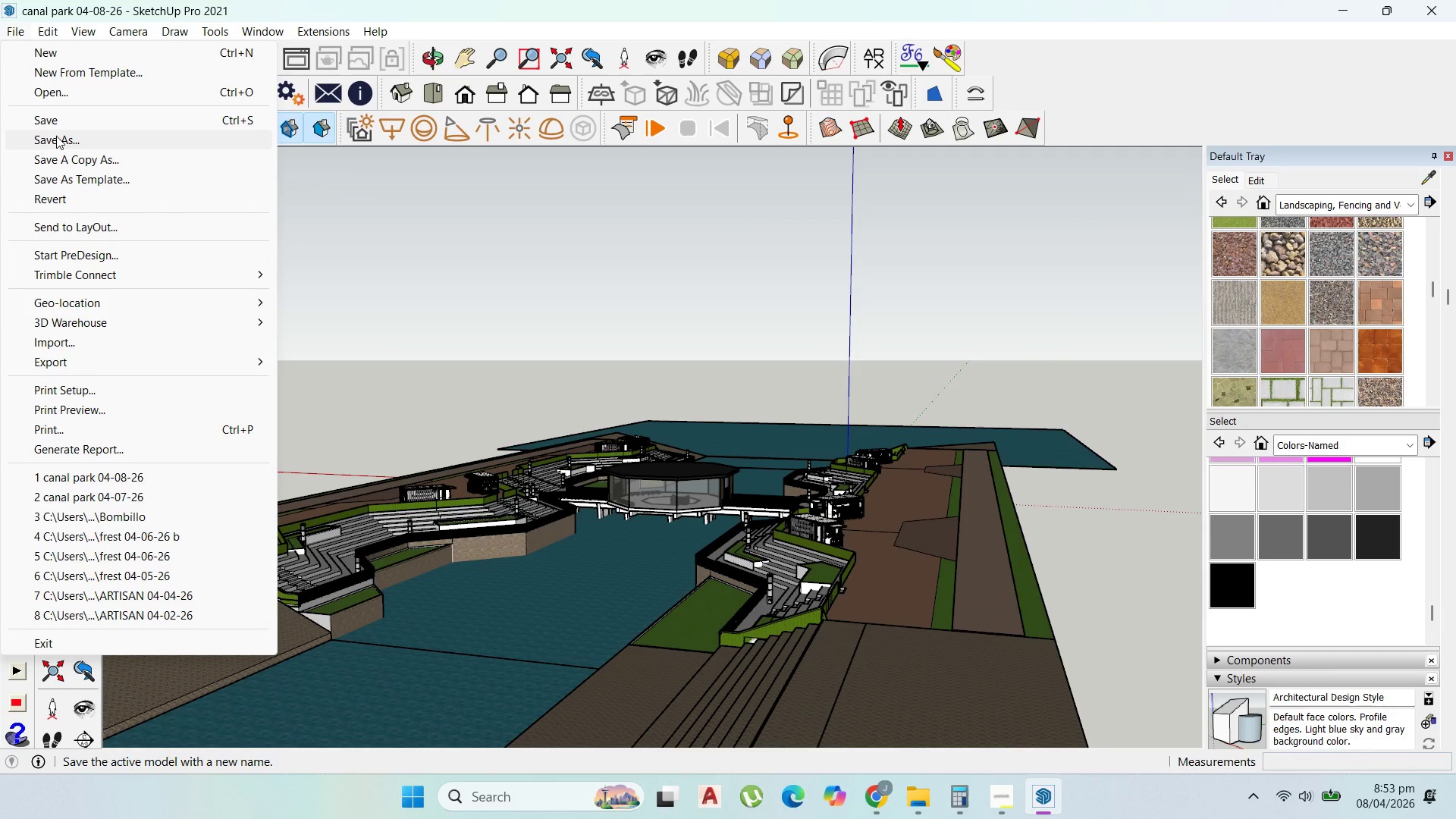 
left_click([75, 136])
 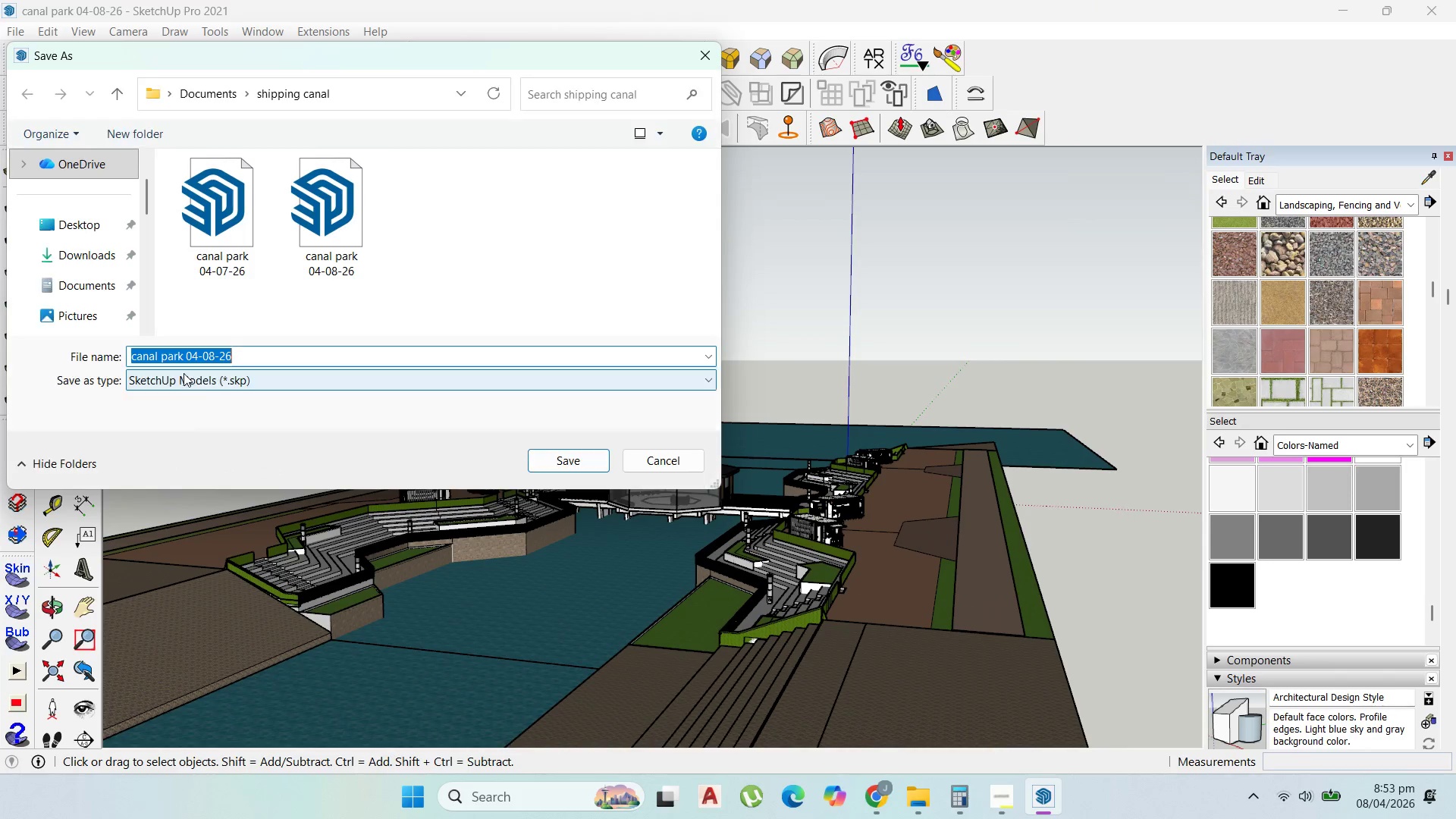 
left_click([189, 379])
 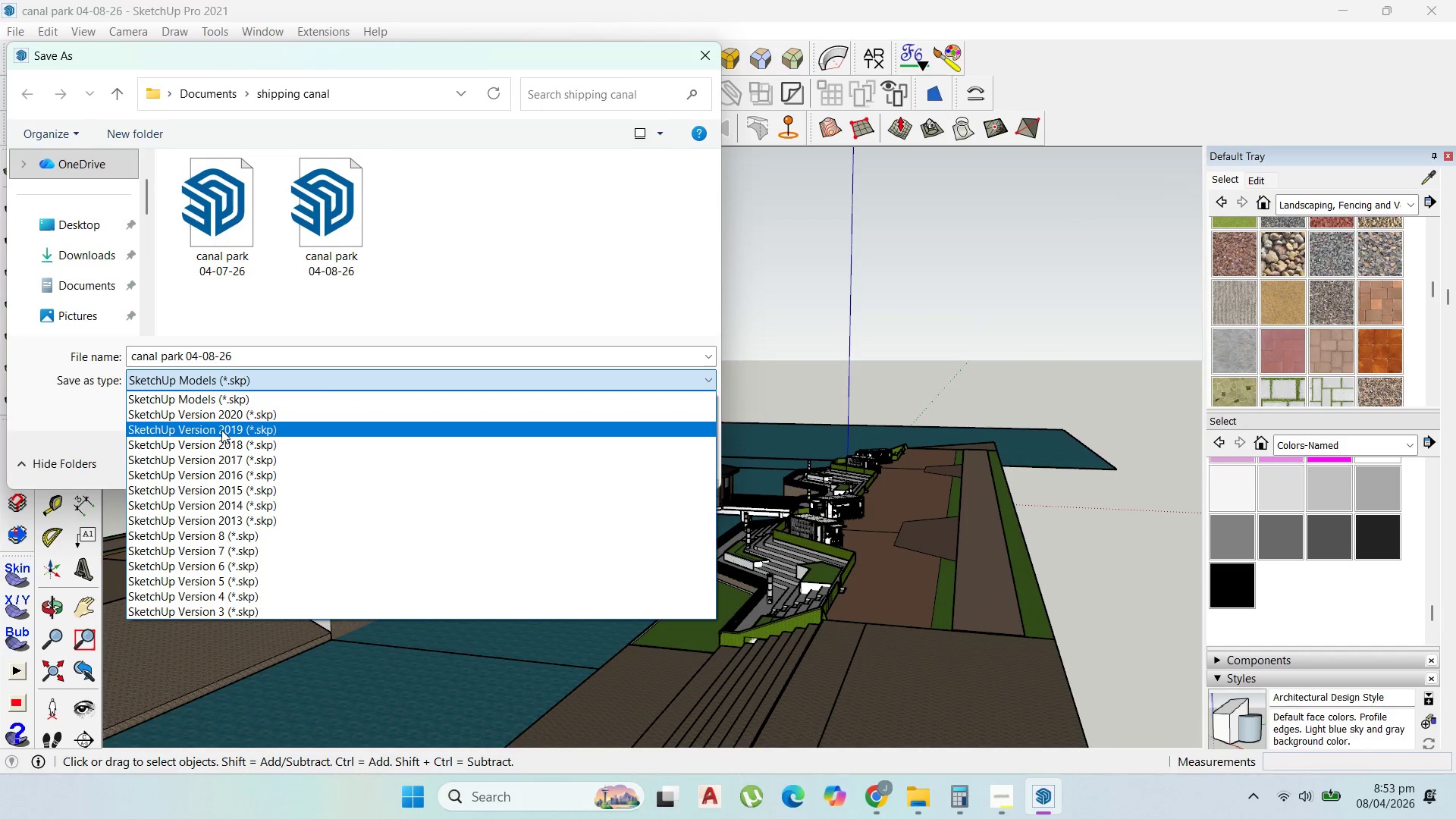 
left_click([221, 430])
 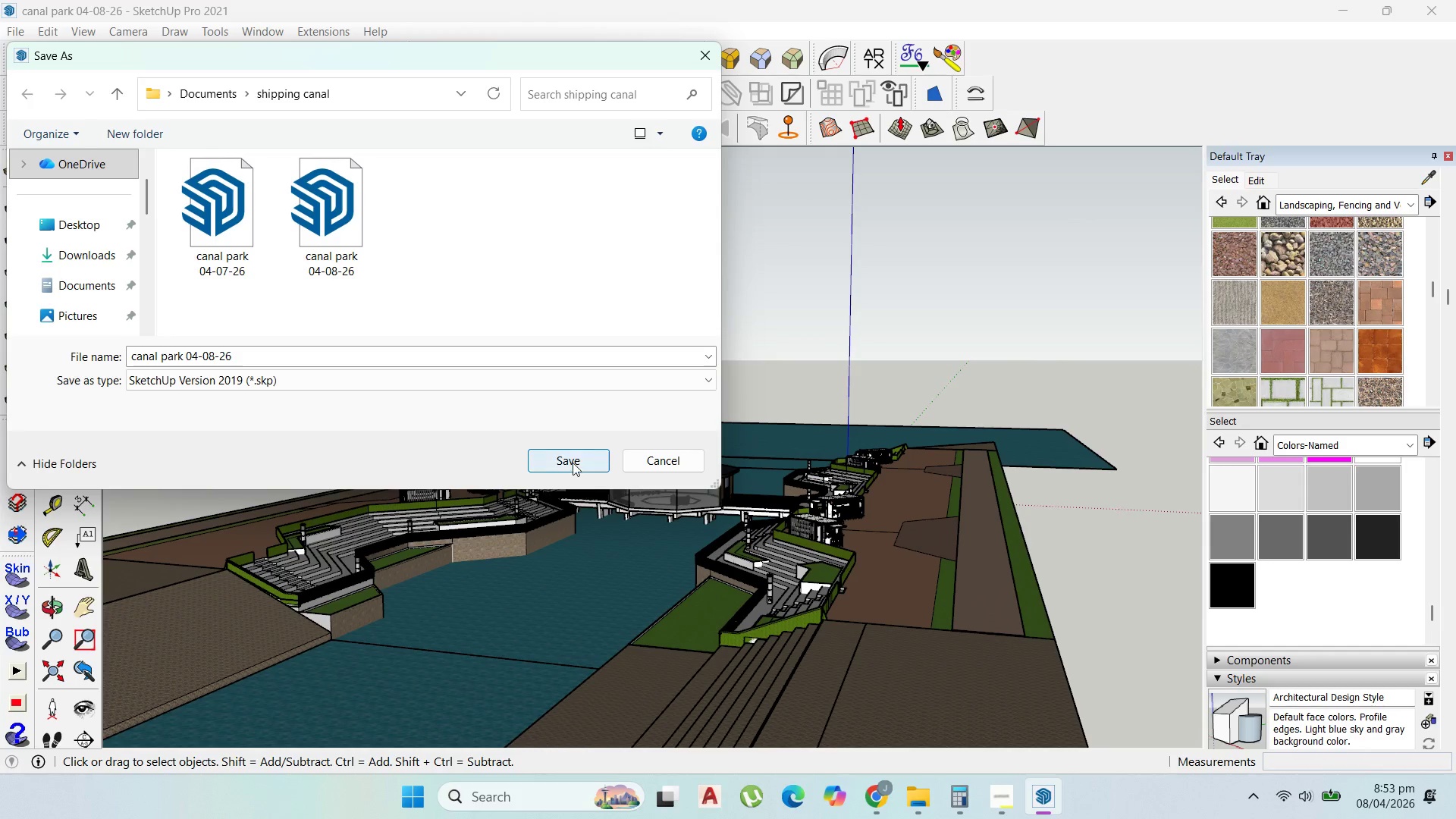 
left_click([571, 457])
 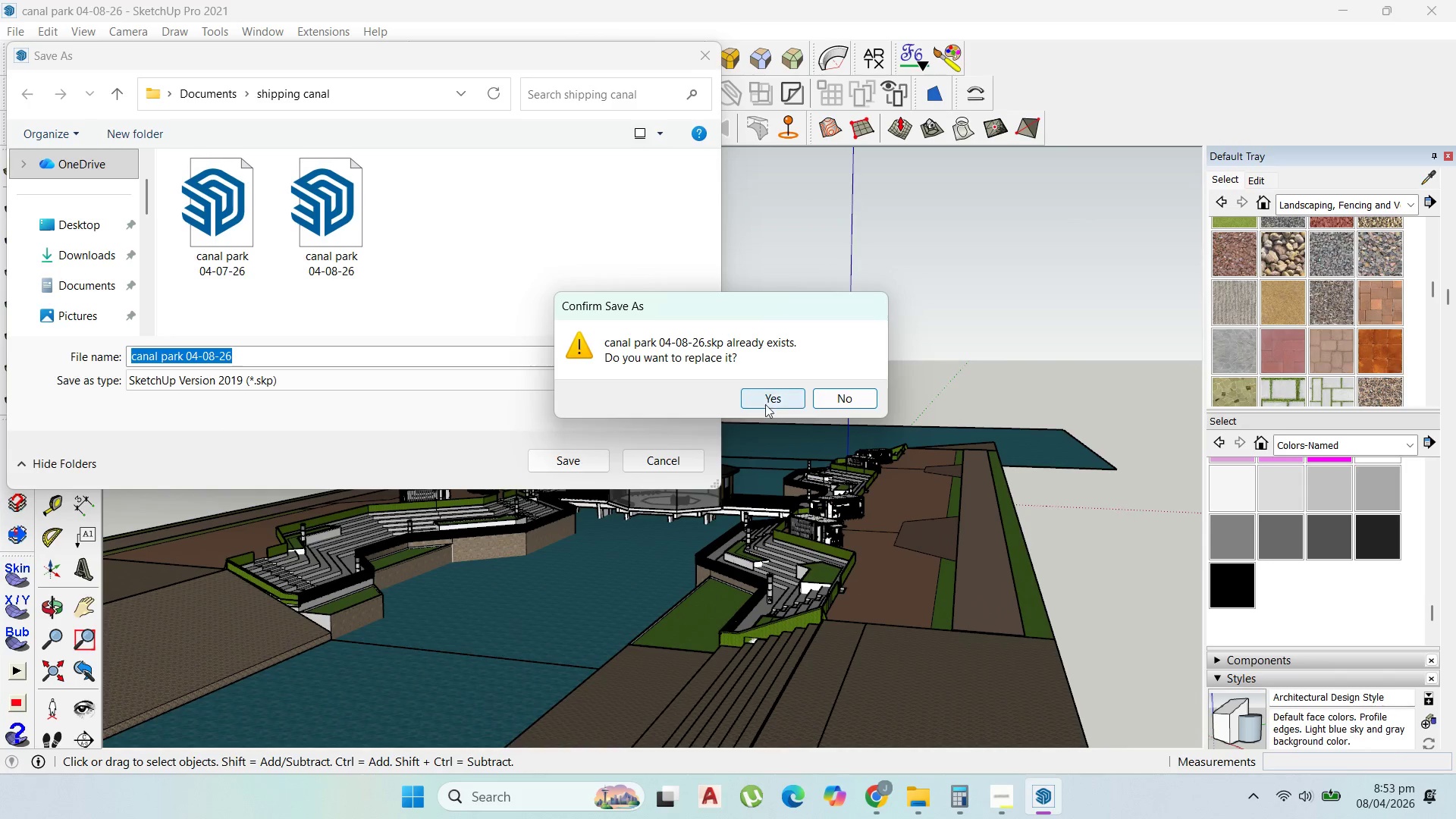 
left_click([778, 400])
 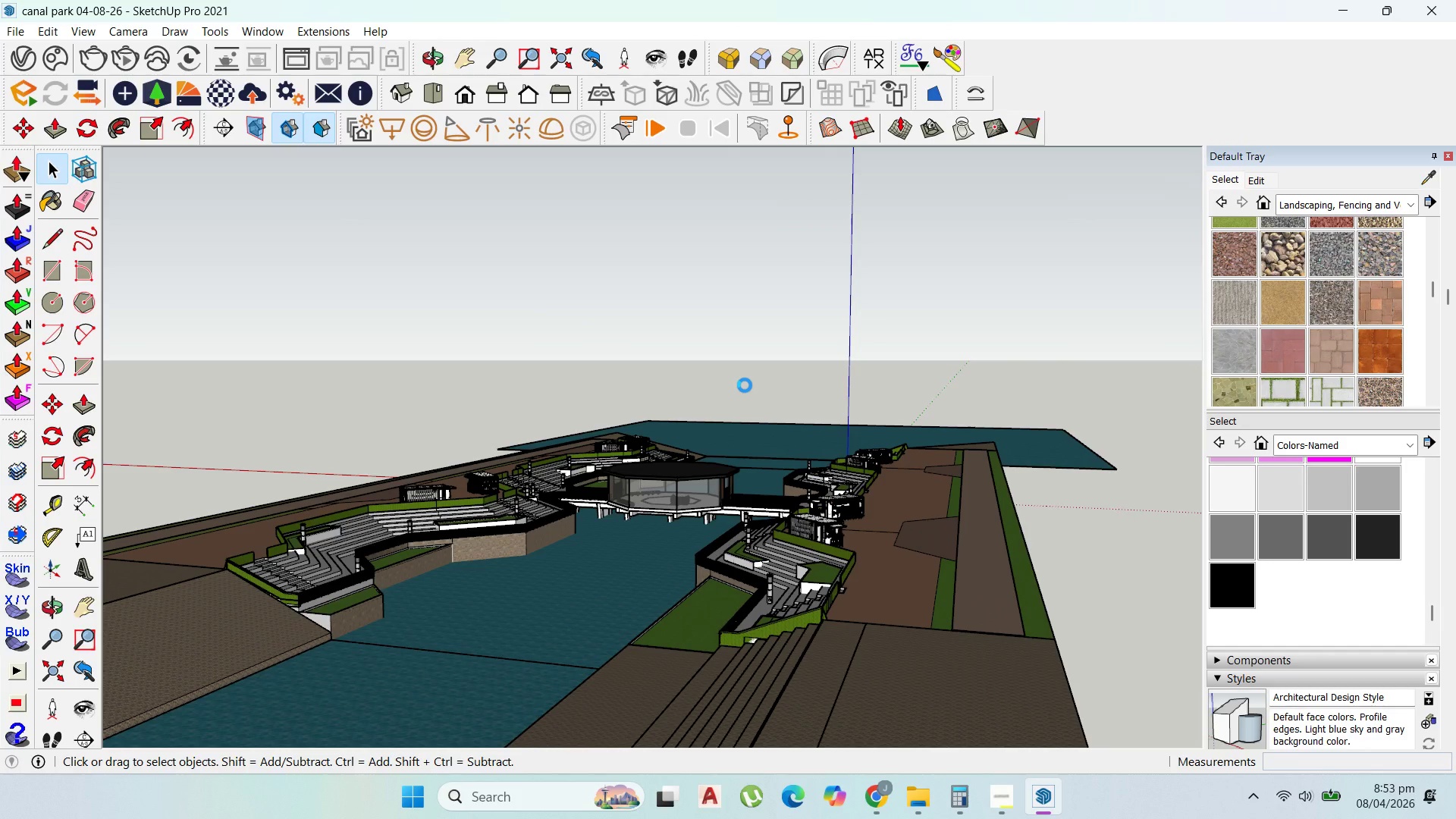 
left_click([738, 381])
 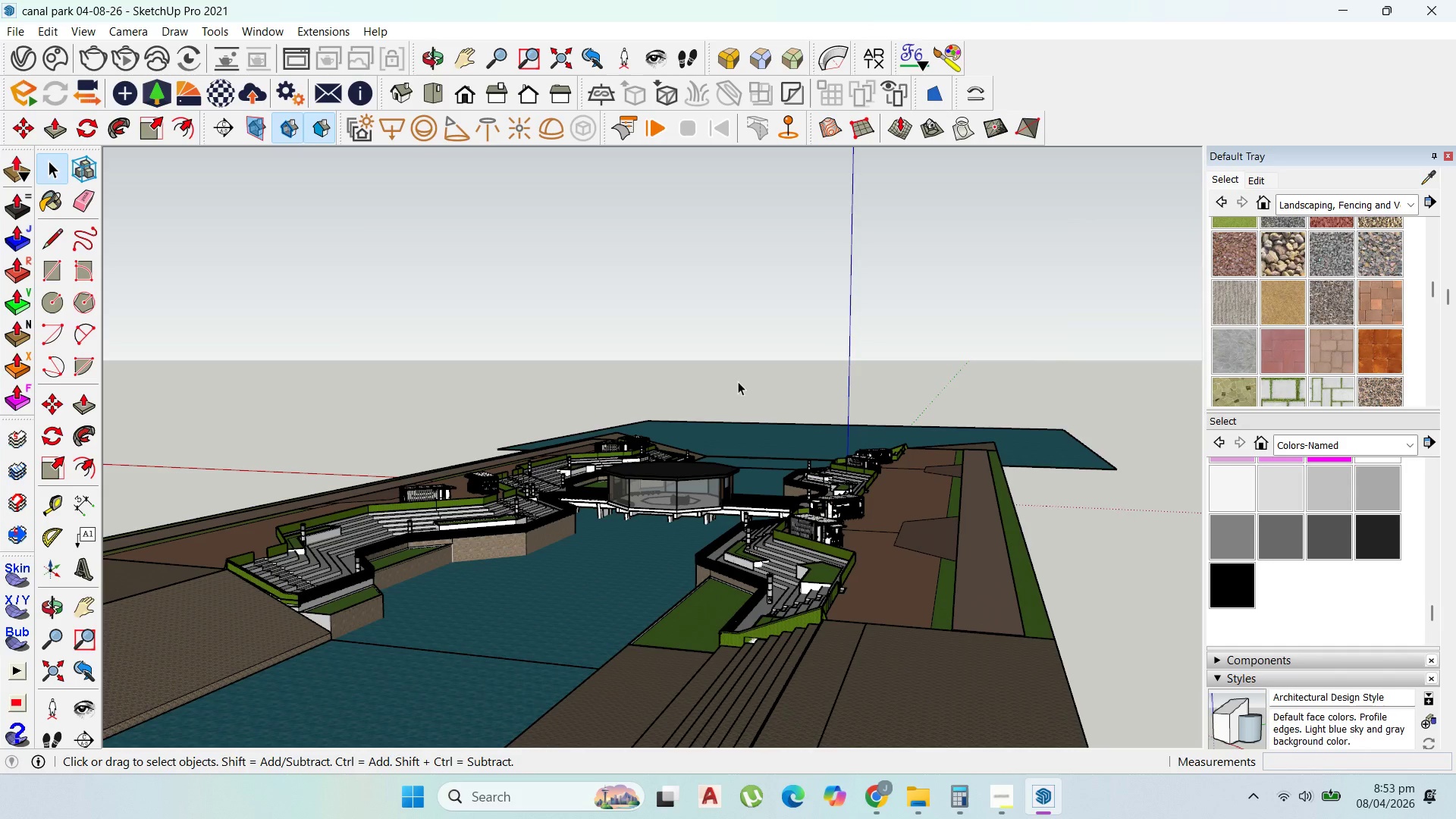 
wait(14.81)
 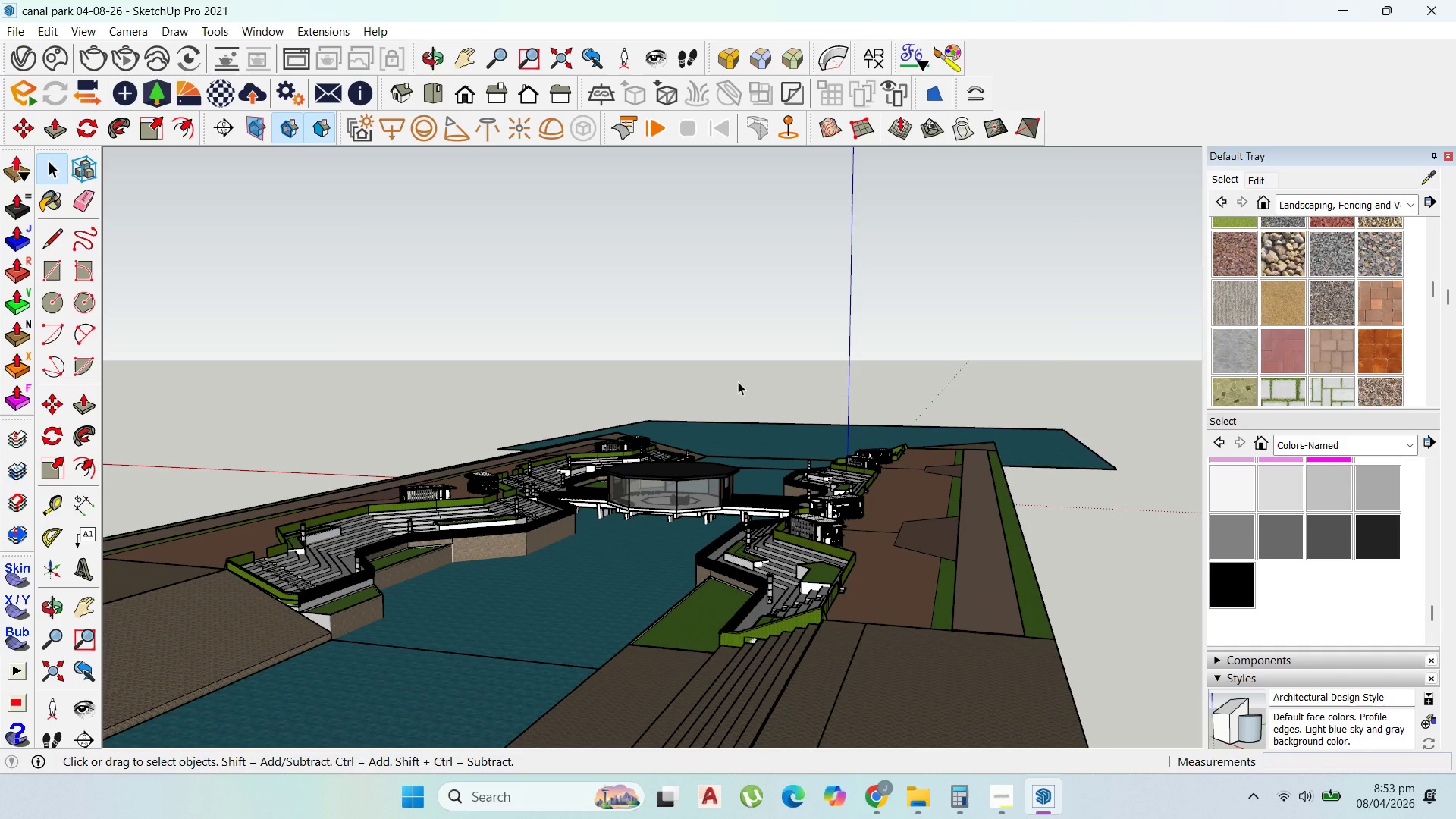 
scroll: coordinate [553, 500], scroll_direction: down, amount: 5.0
 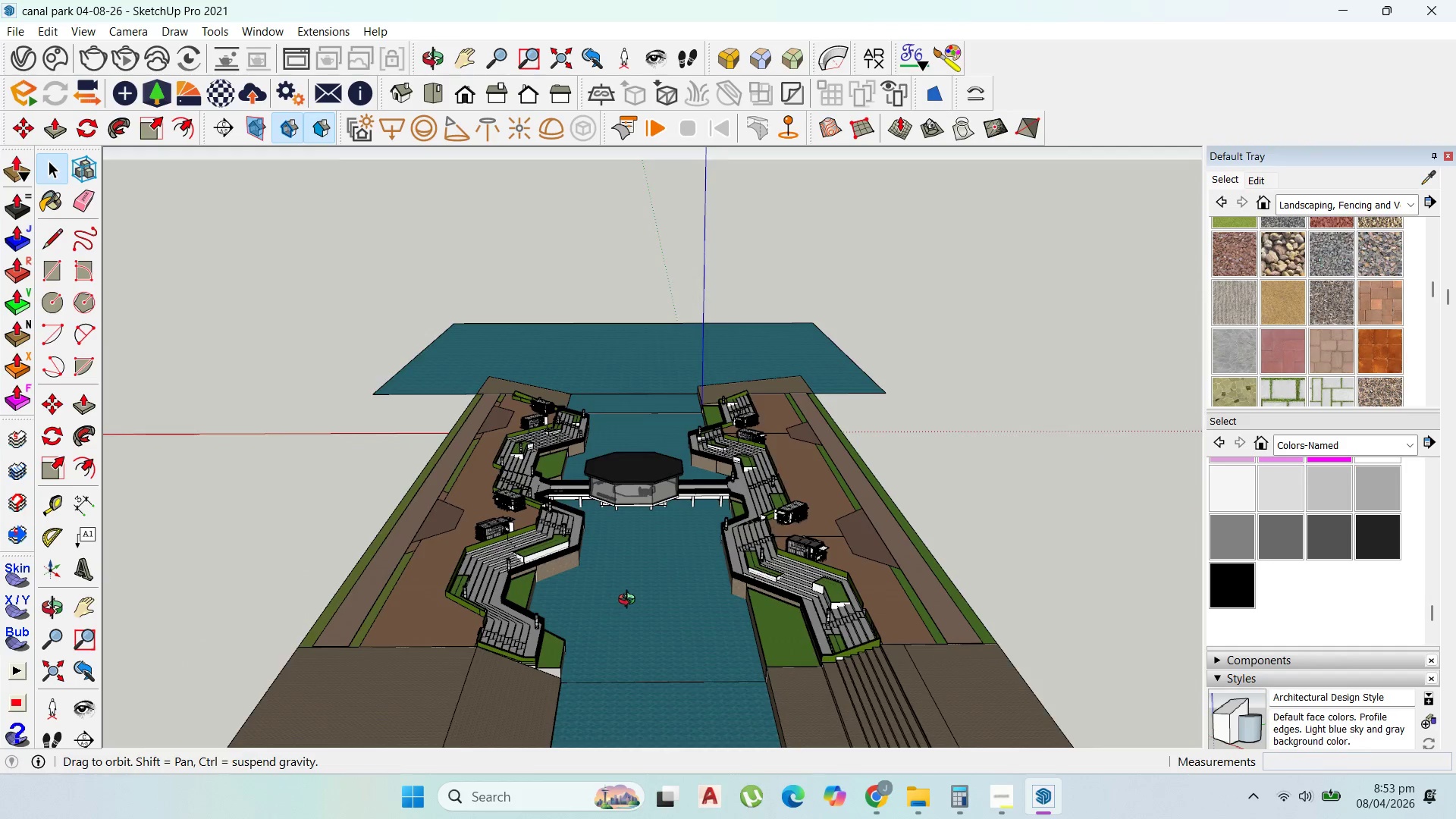 
scroll: coordinate [666, 425], scroll_direction: up, amount: 10.0
 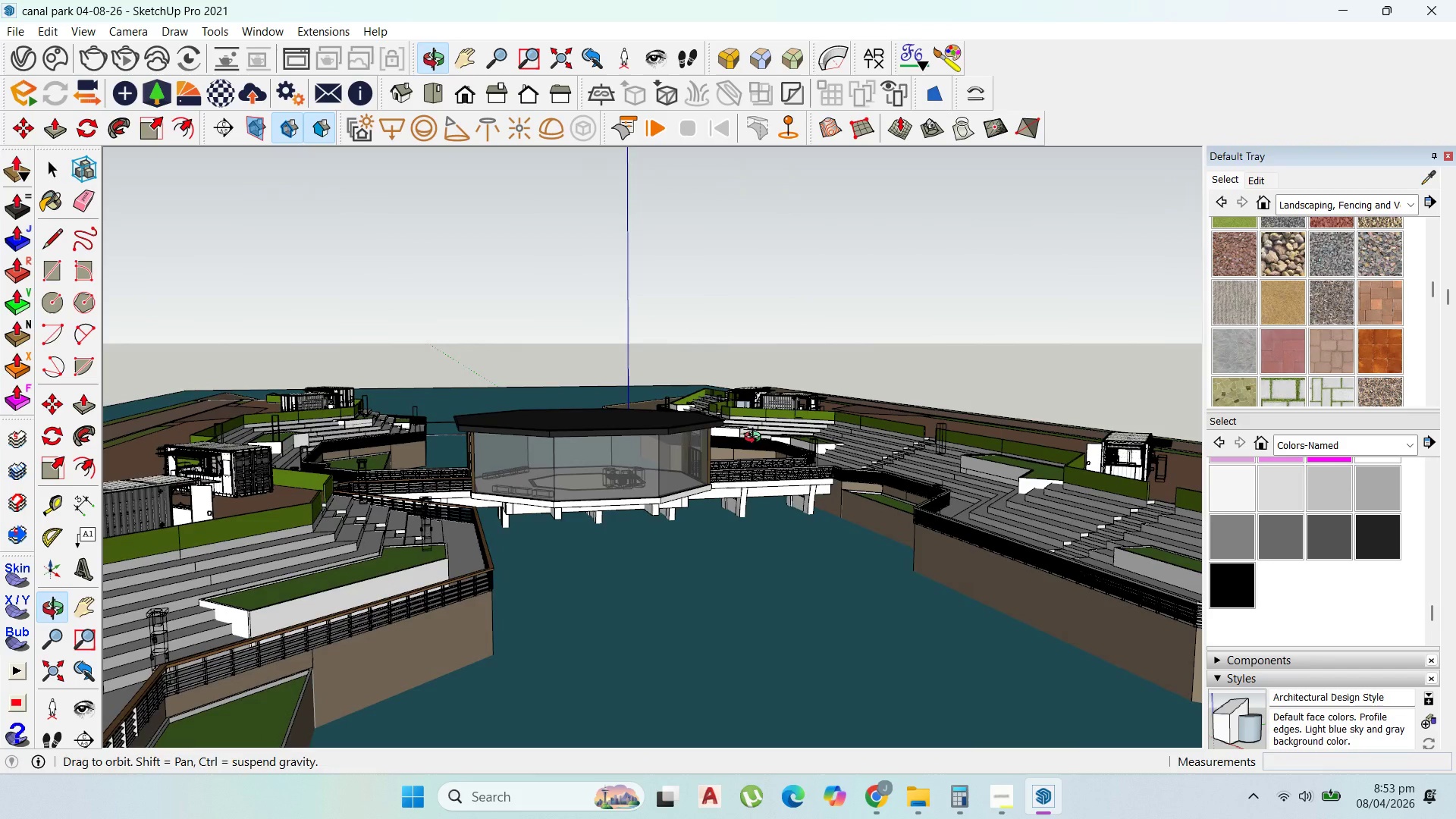 
scroll: coordinate [755, 441], scroll_direction: down, amount: 4.0
 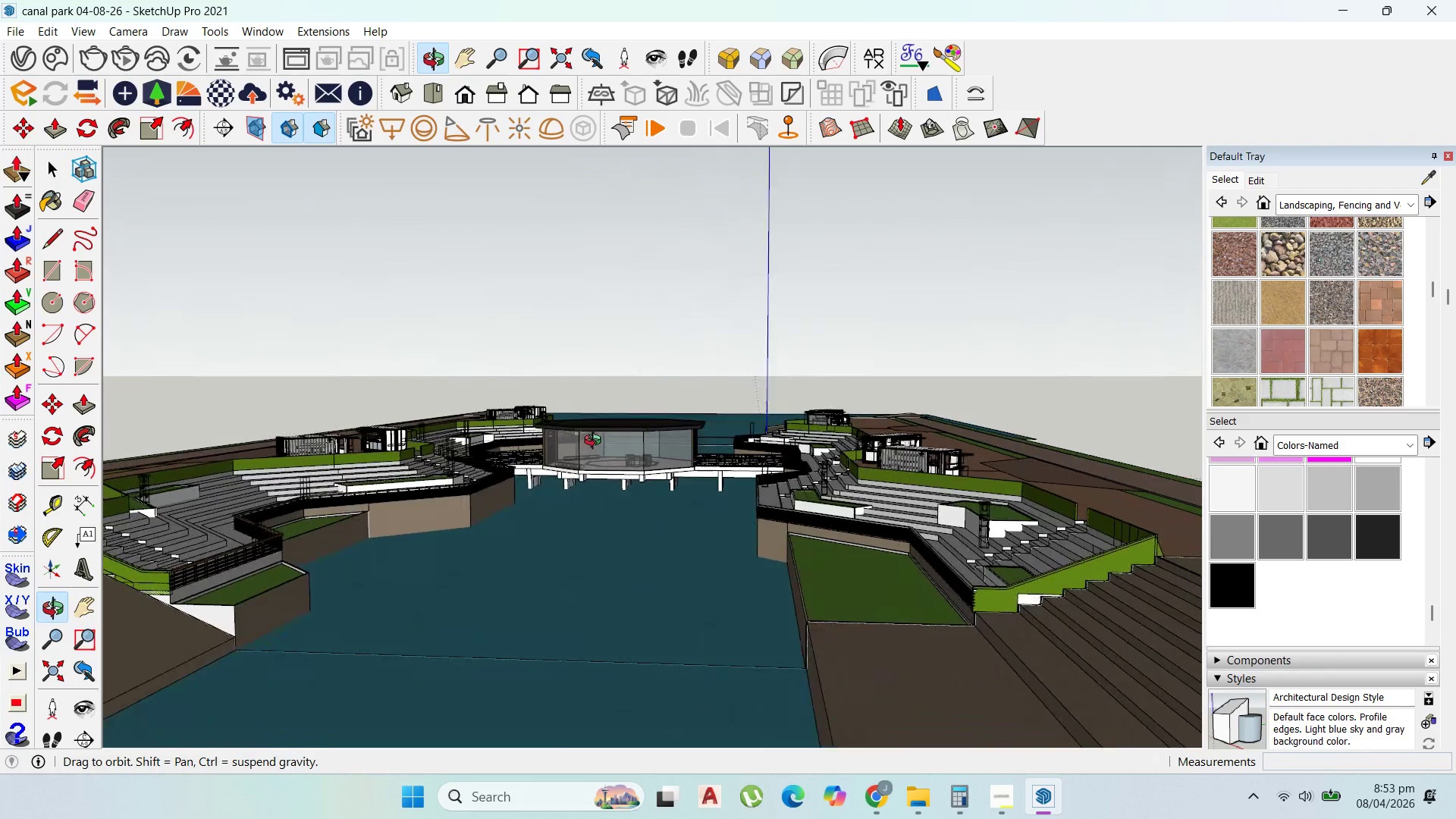 
scroll: coordinate [625, 443], scroll_direction: up, amount: 4.0
 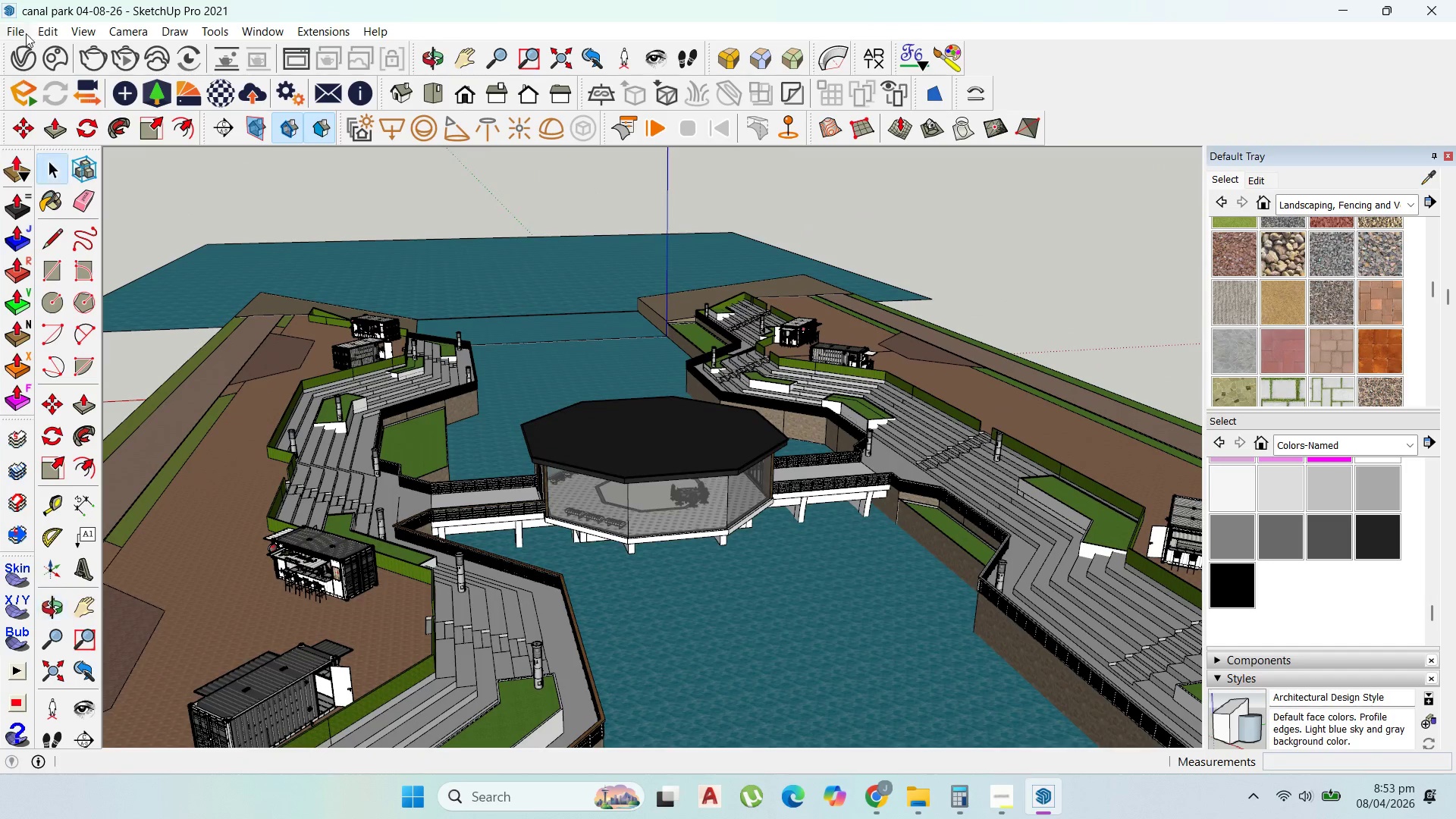 
scroll: coordinate [344, 274], scroll_direction: down, amount: 11.0